 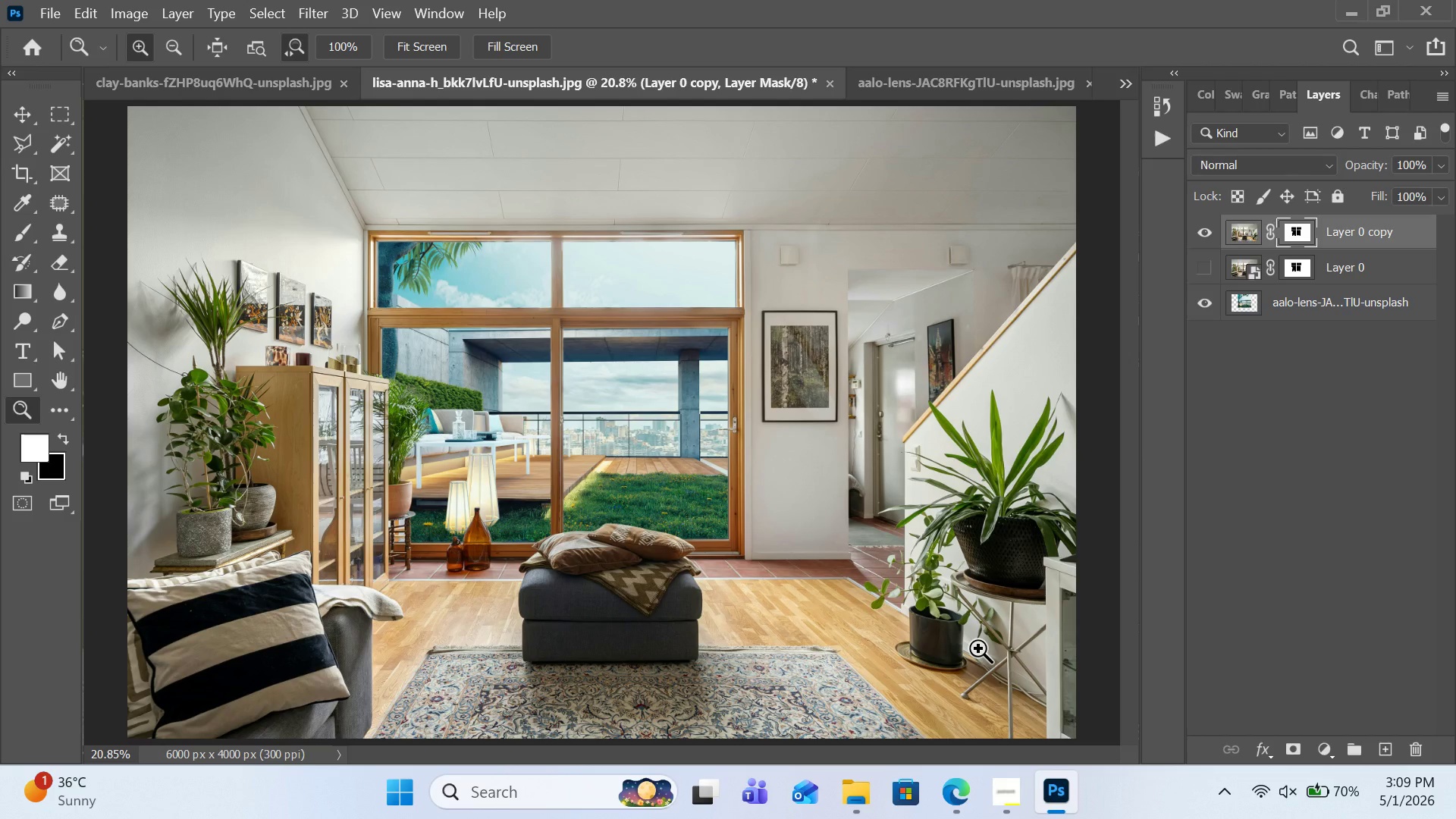 
left_click([17, 172])
 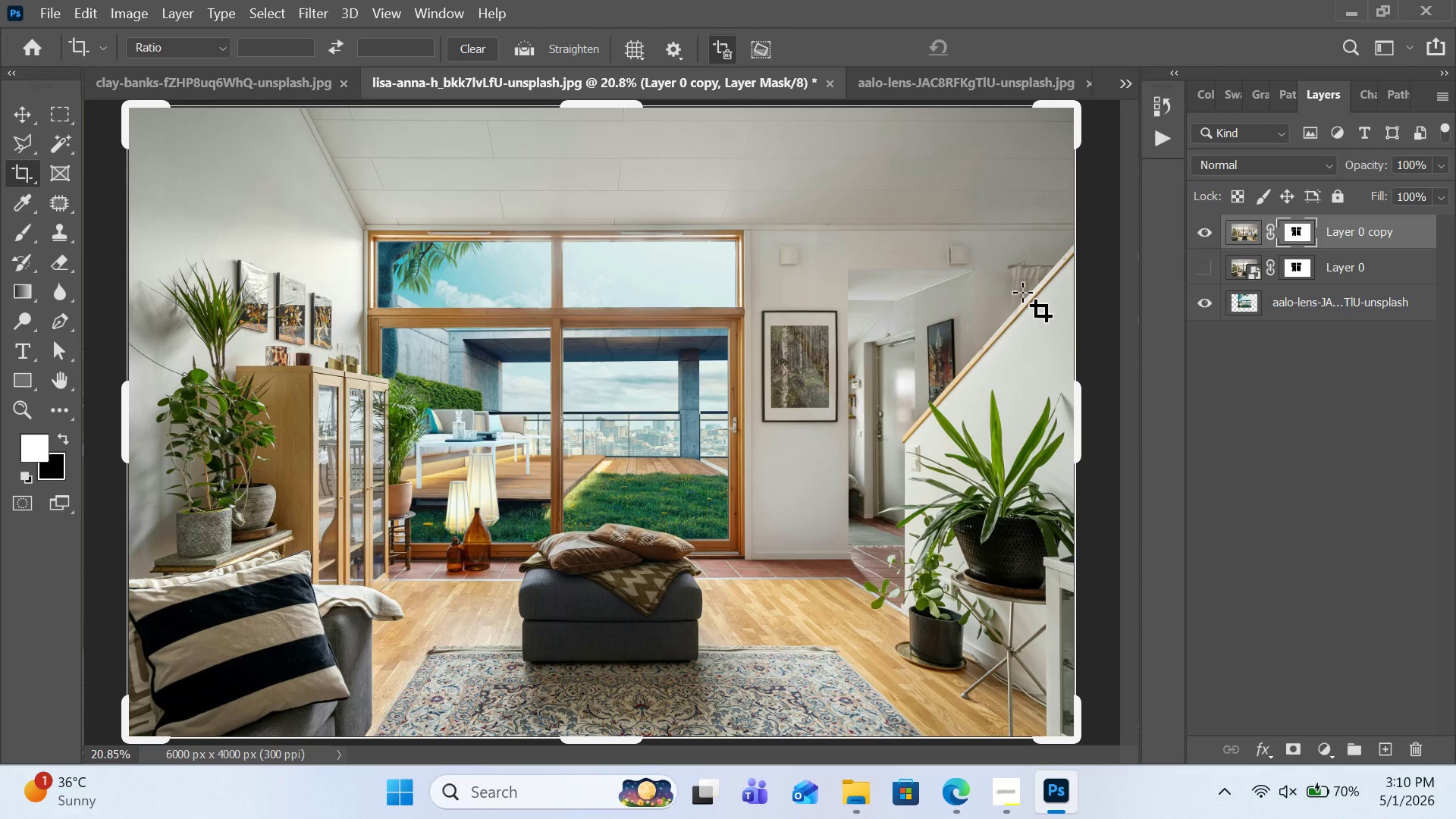 
wait(5.78)
 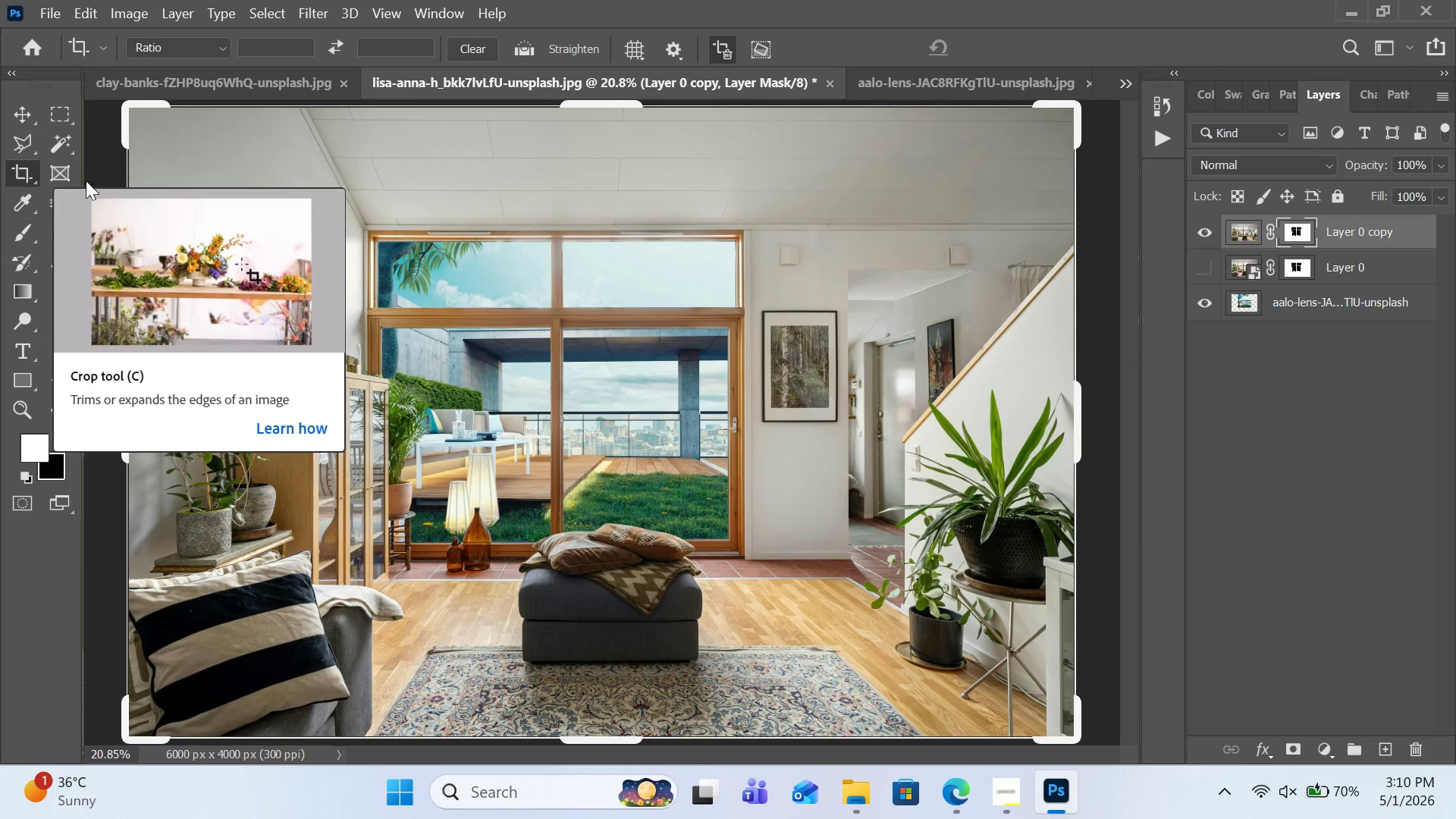 
left_click([555, 51])
 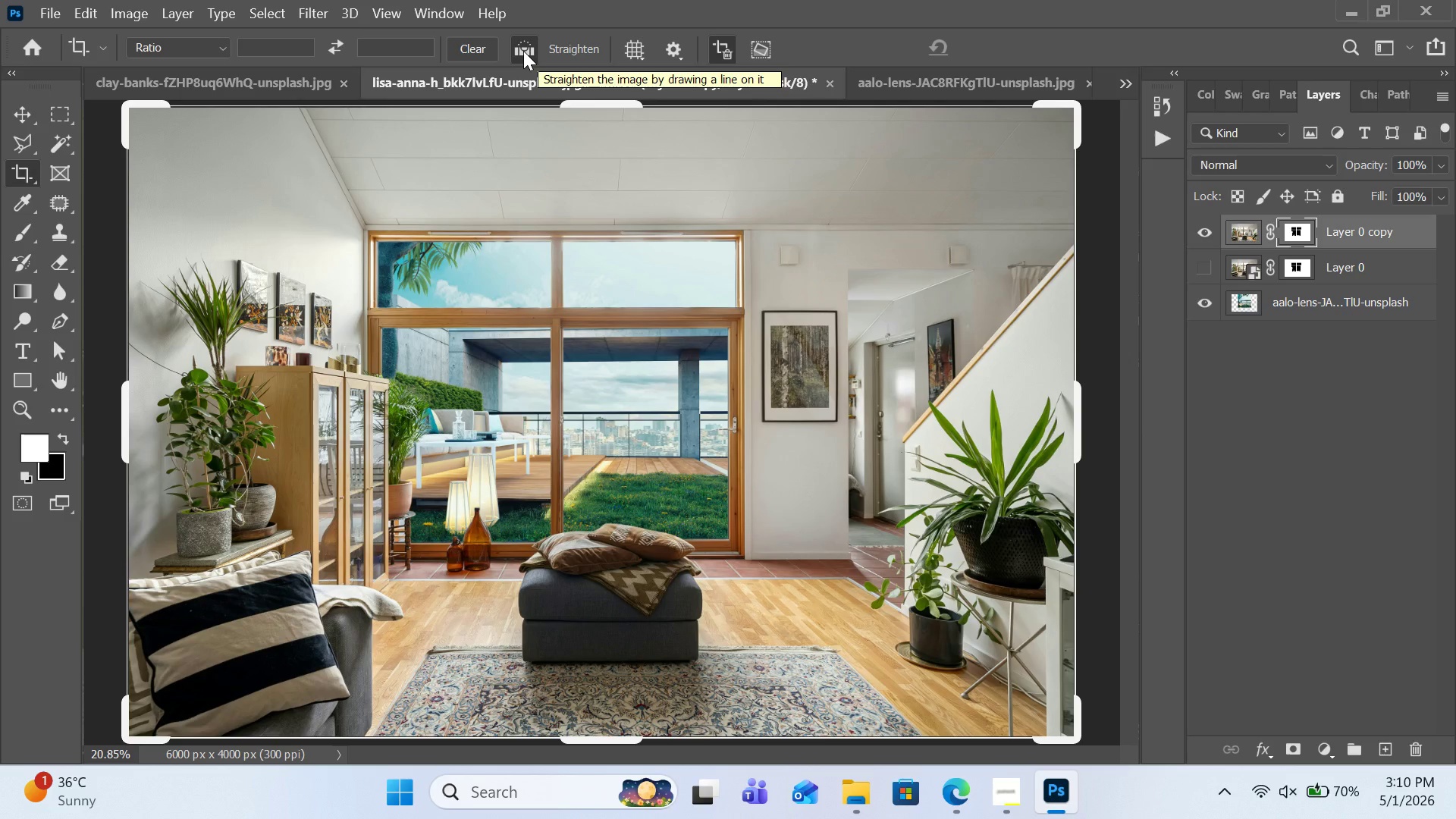 
wait(8.8)
 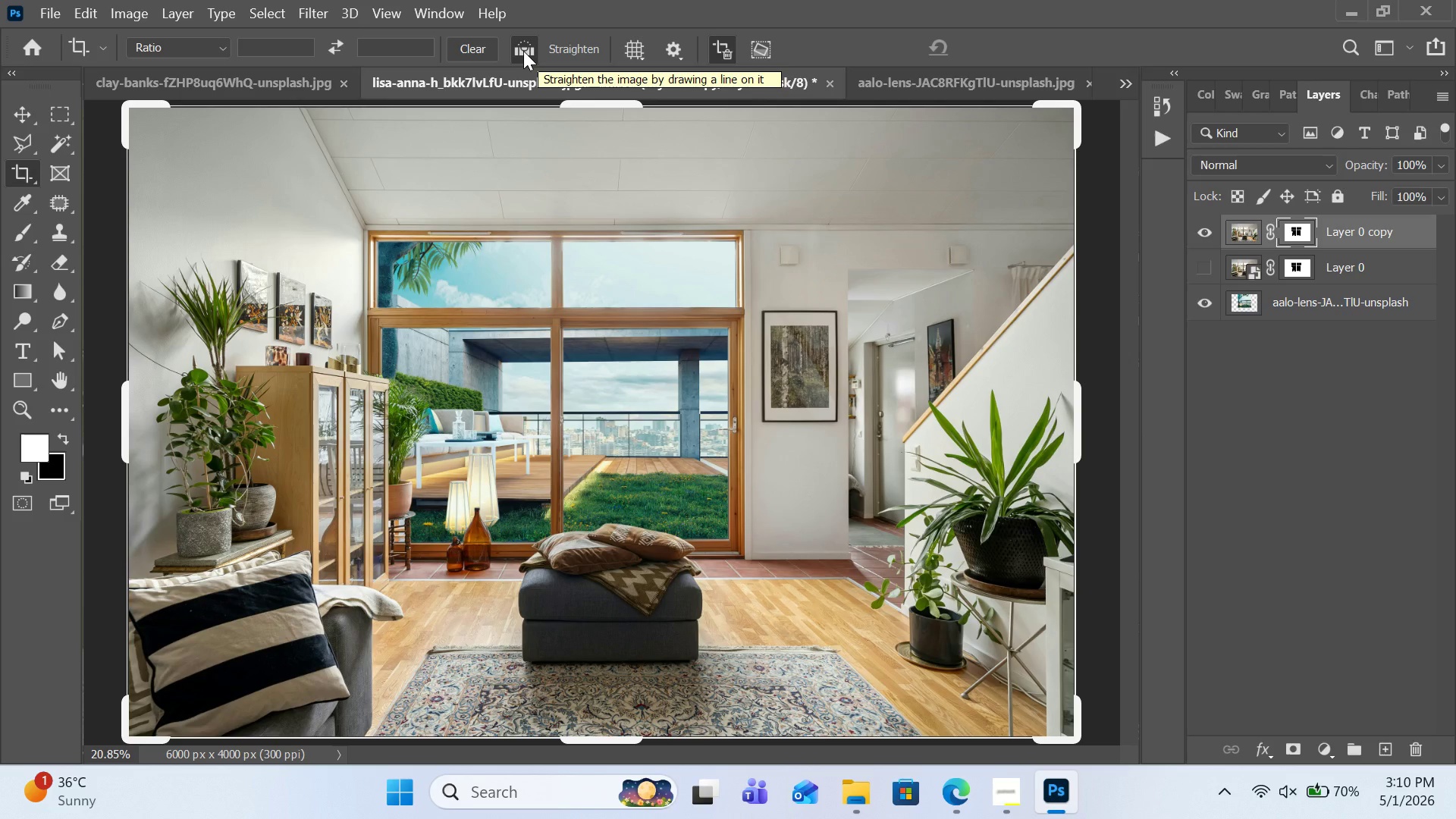 
left_click_drag(start_coordinate=[388, 465], to_coordinate=[735, 465])
 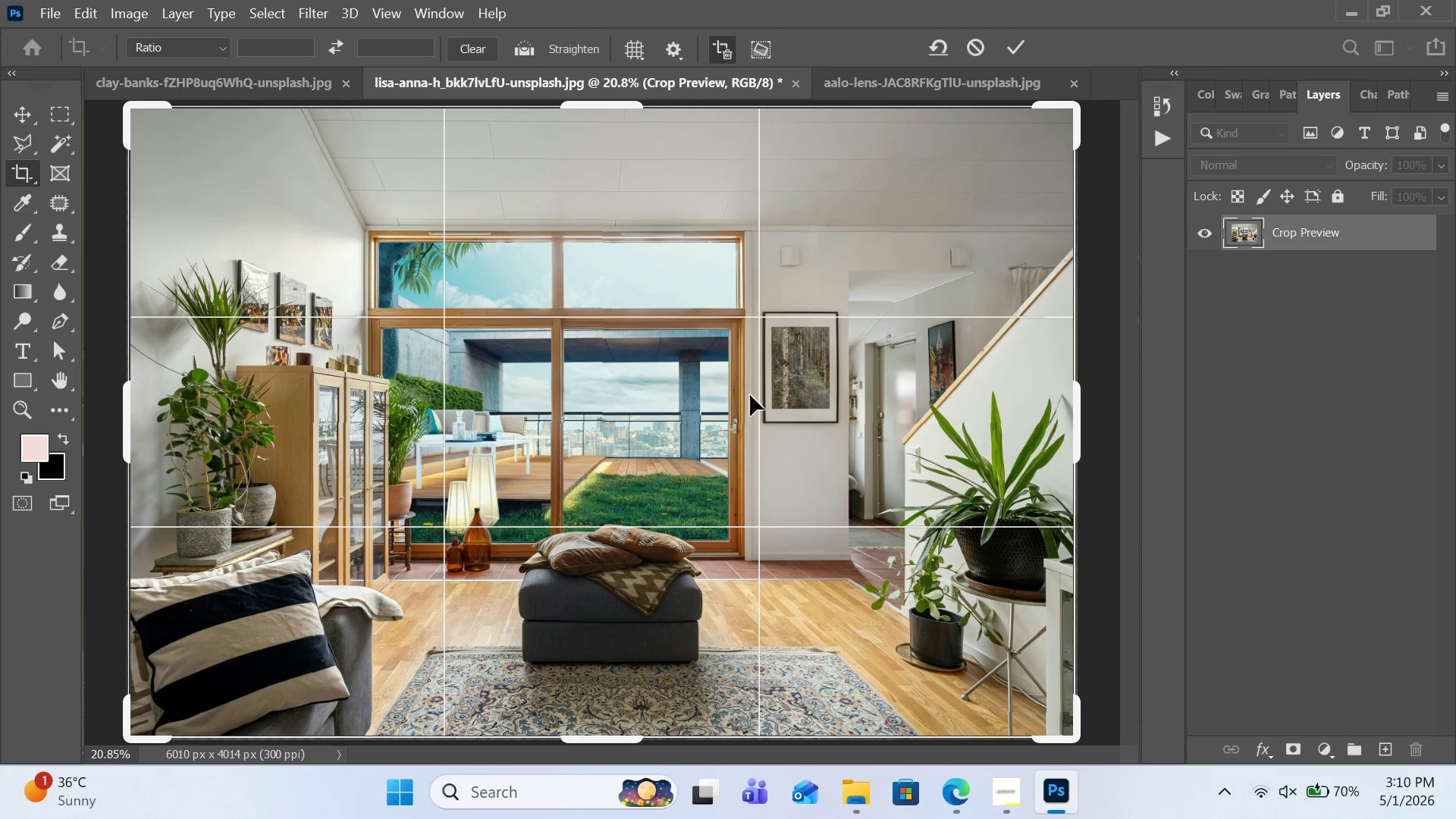 
wait(5.94)
 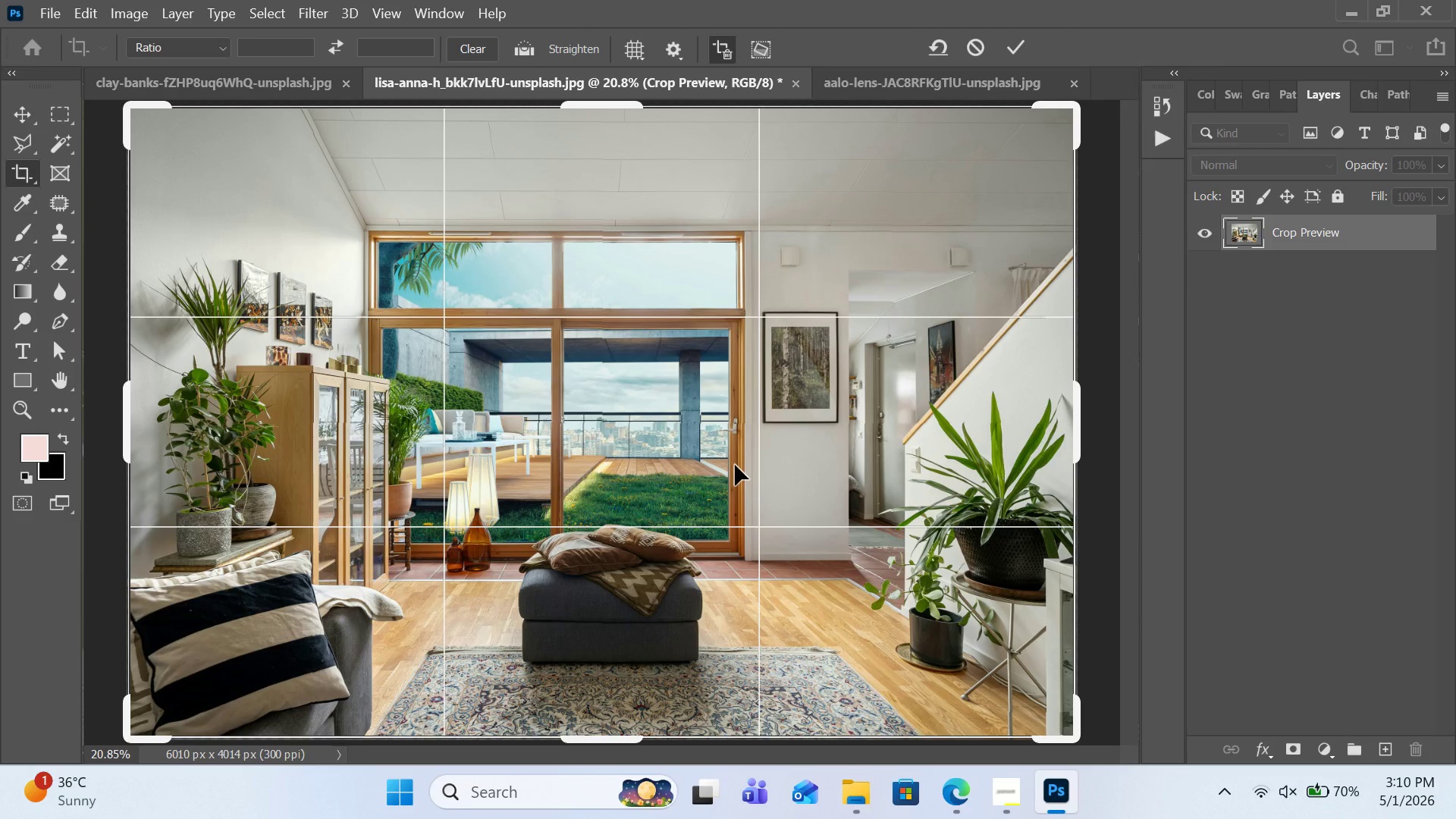 
left_click([1011, 54])
 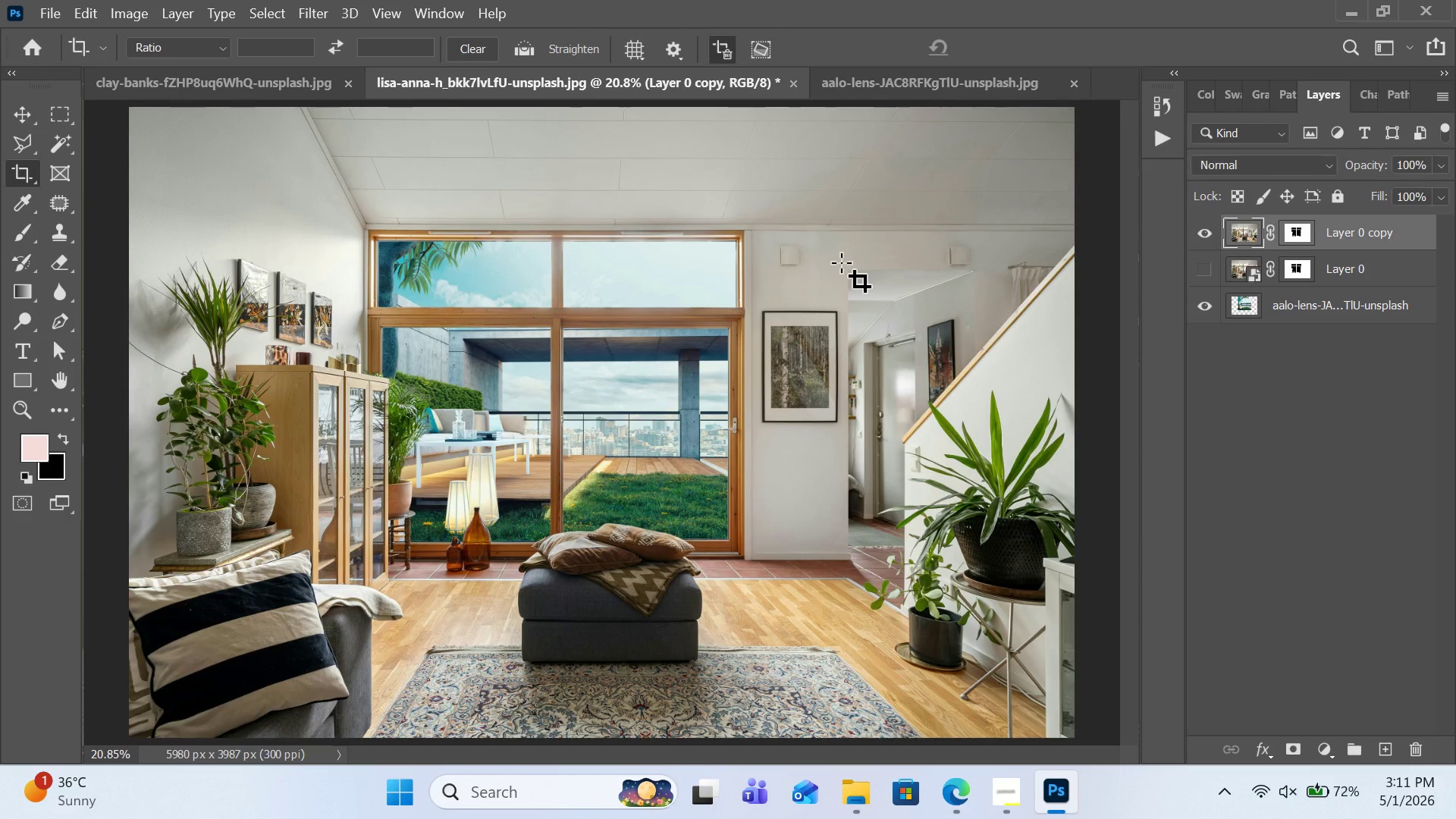 
wait(80.59)
 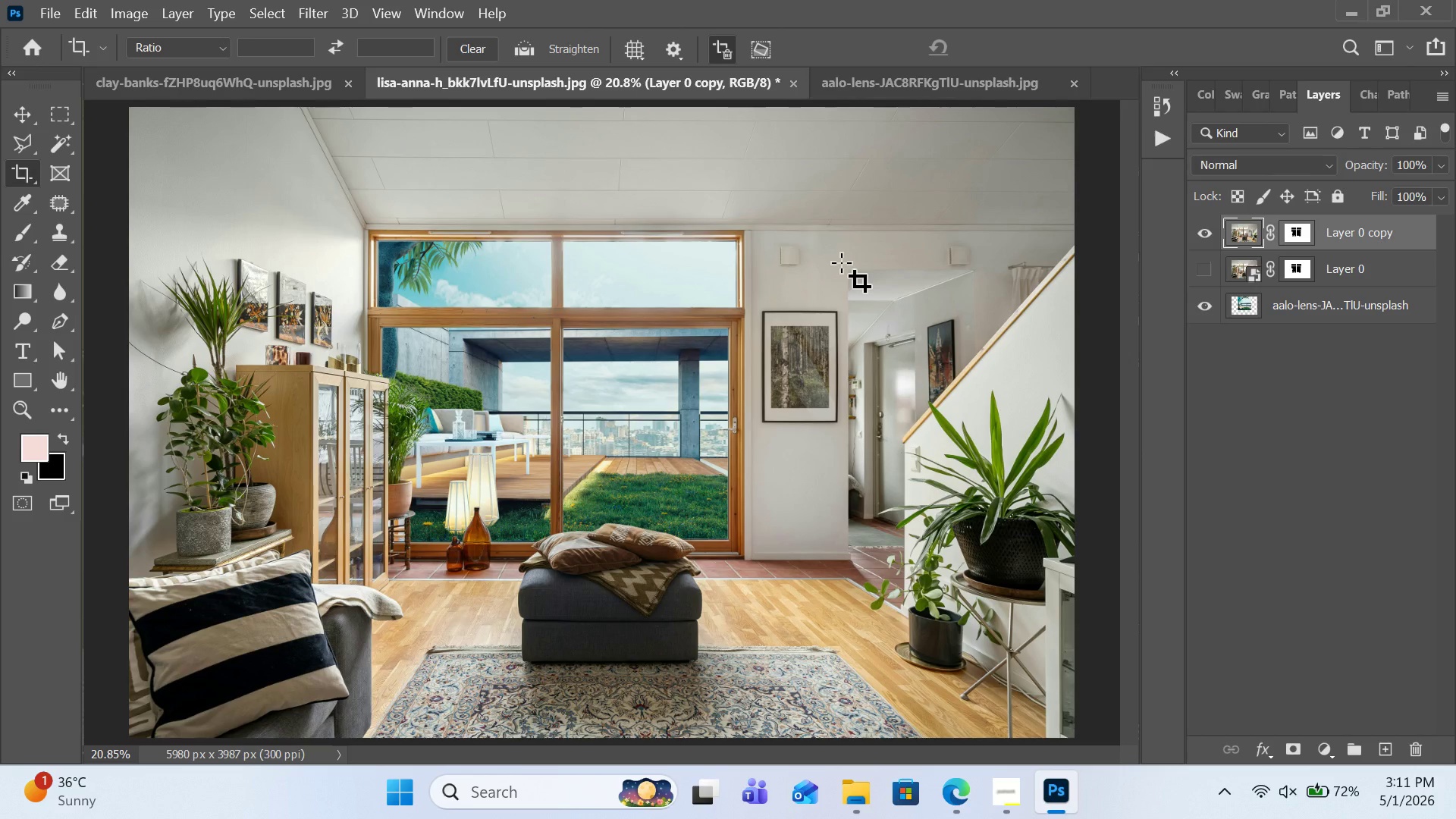 
left_click([1323, 758])
 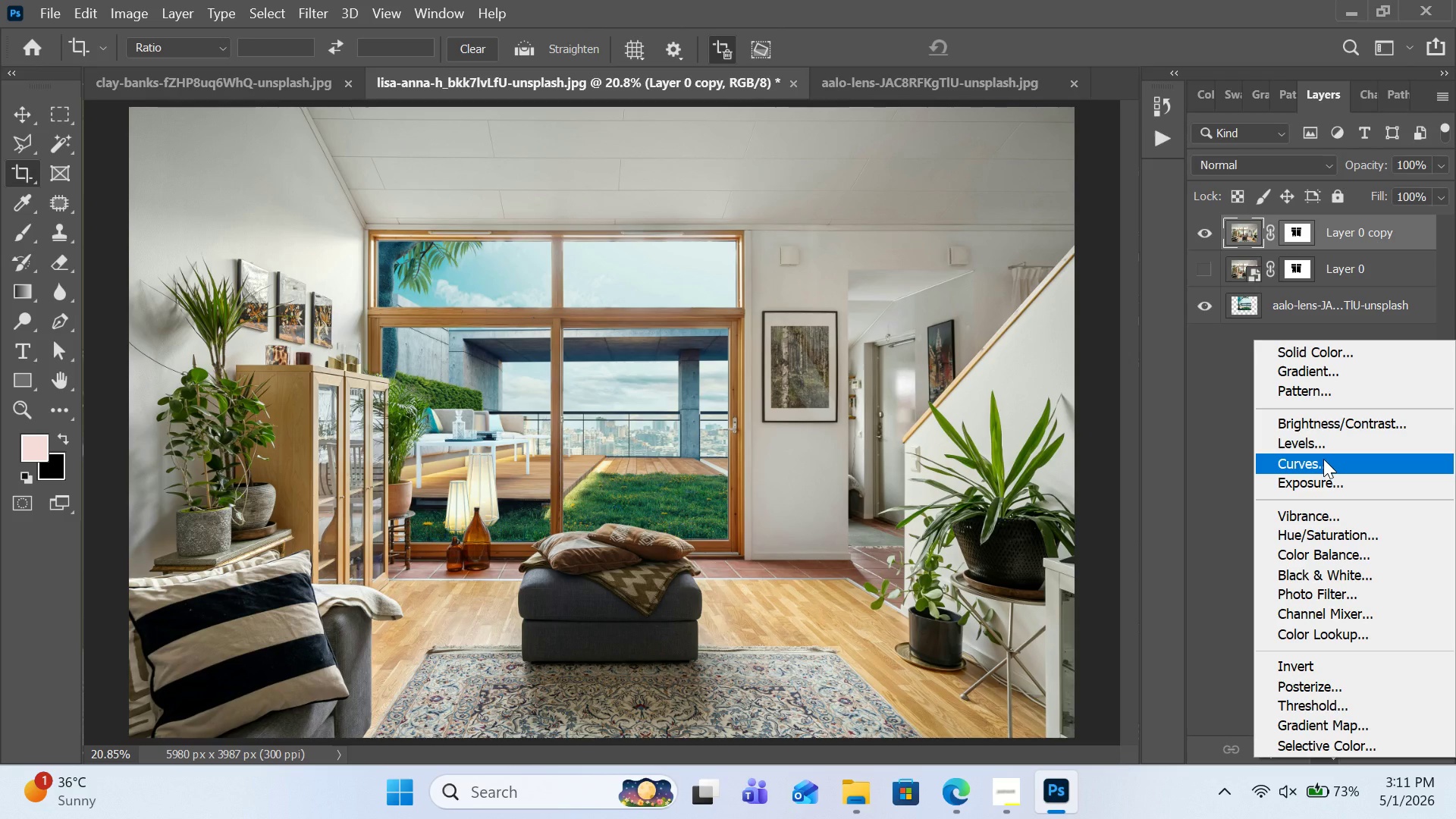 
left_click([1323, 459])
 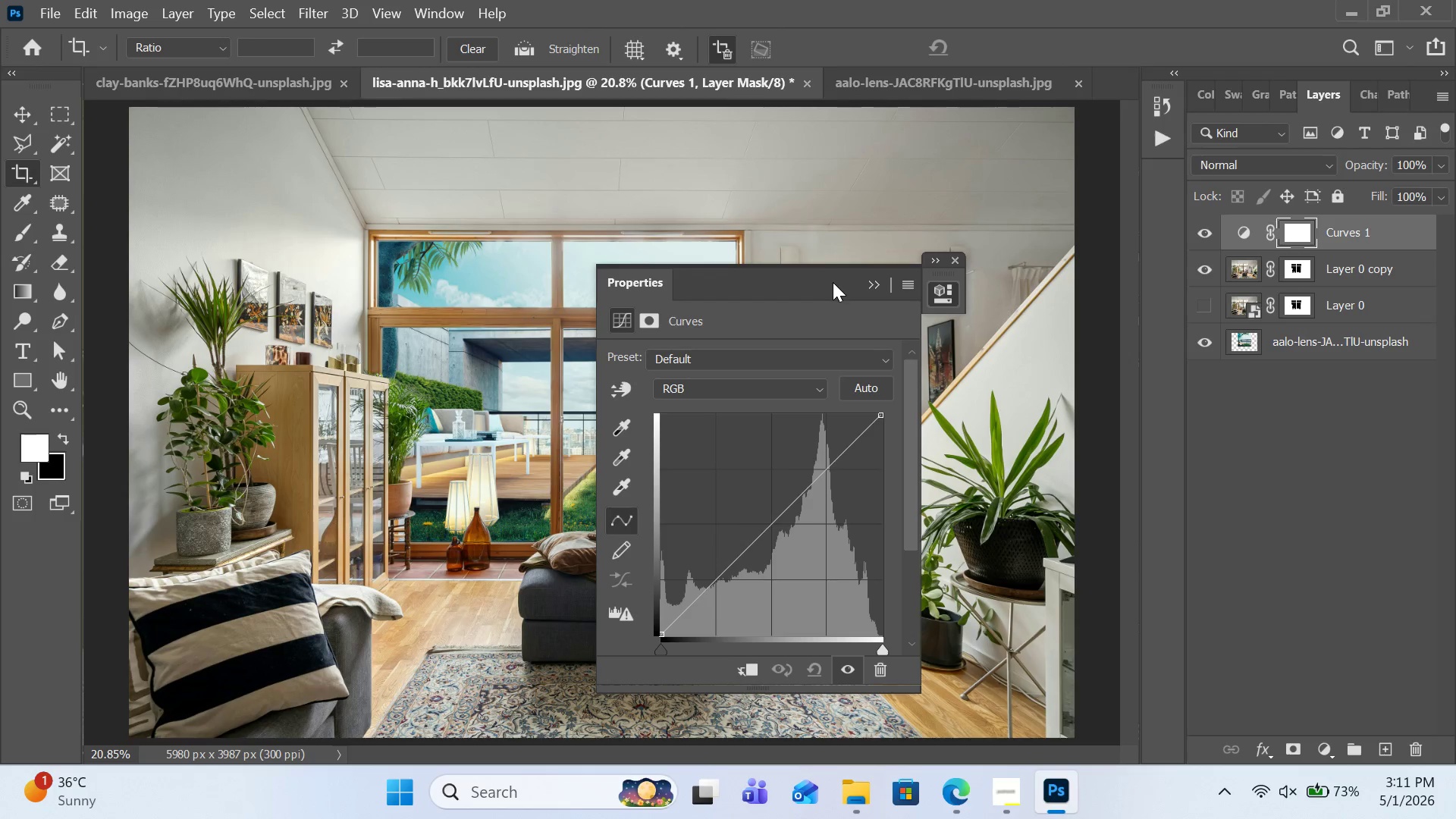 
left_click_drag(start_coordinate=[821, 286], to_coordinate=[970, 269])
 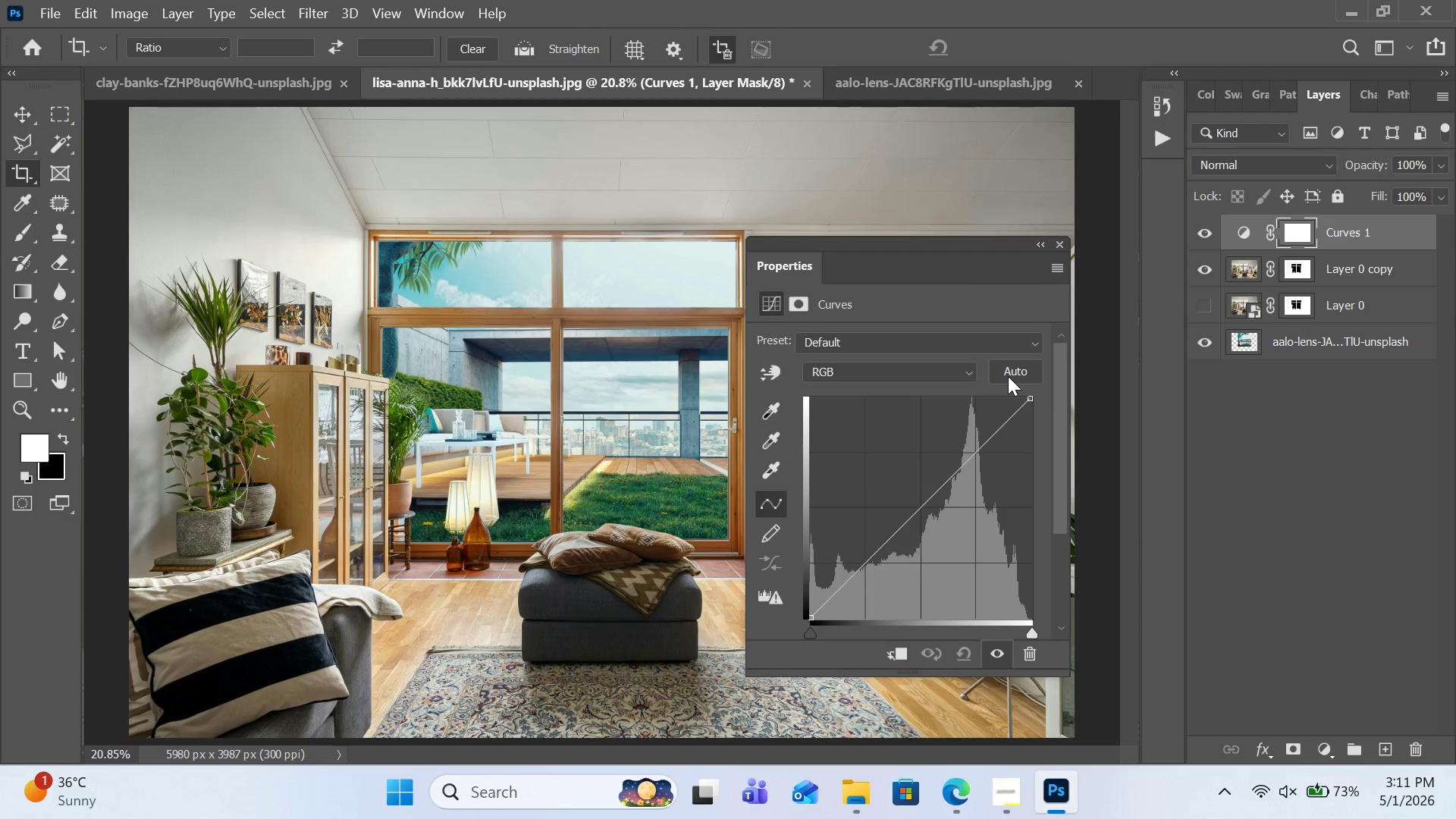 
left_click([1008, 376])
 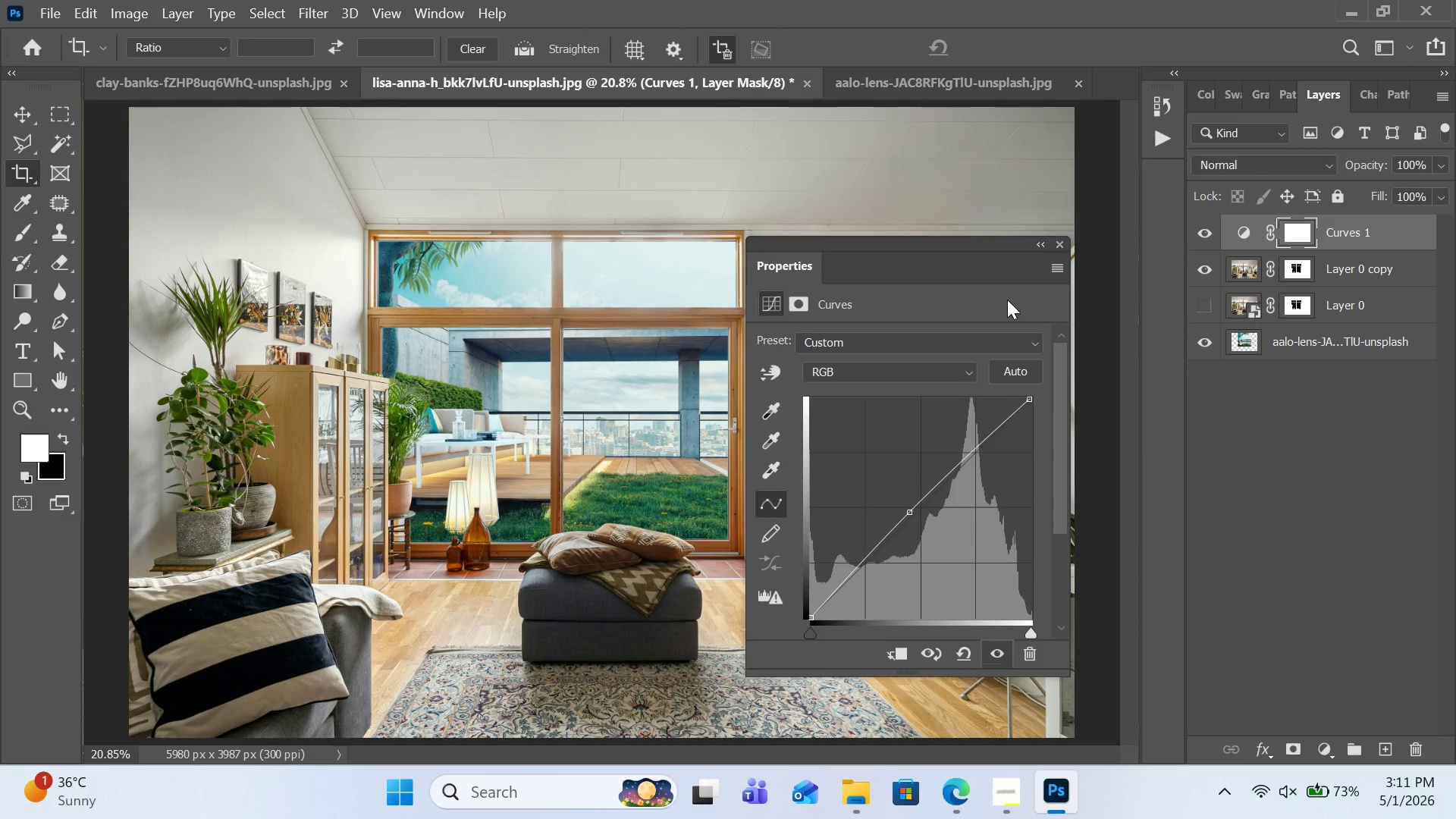 
wait(9.73)
 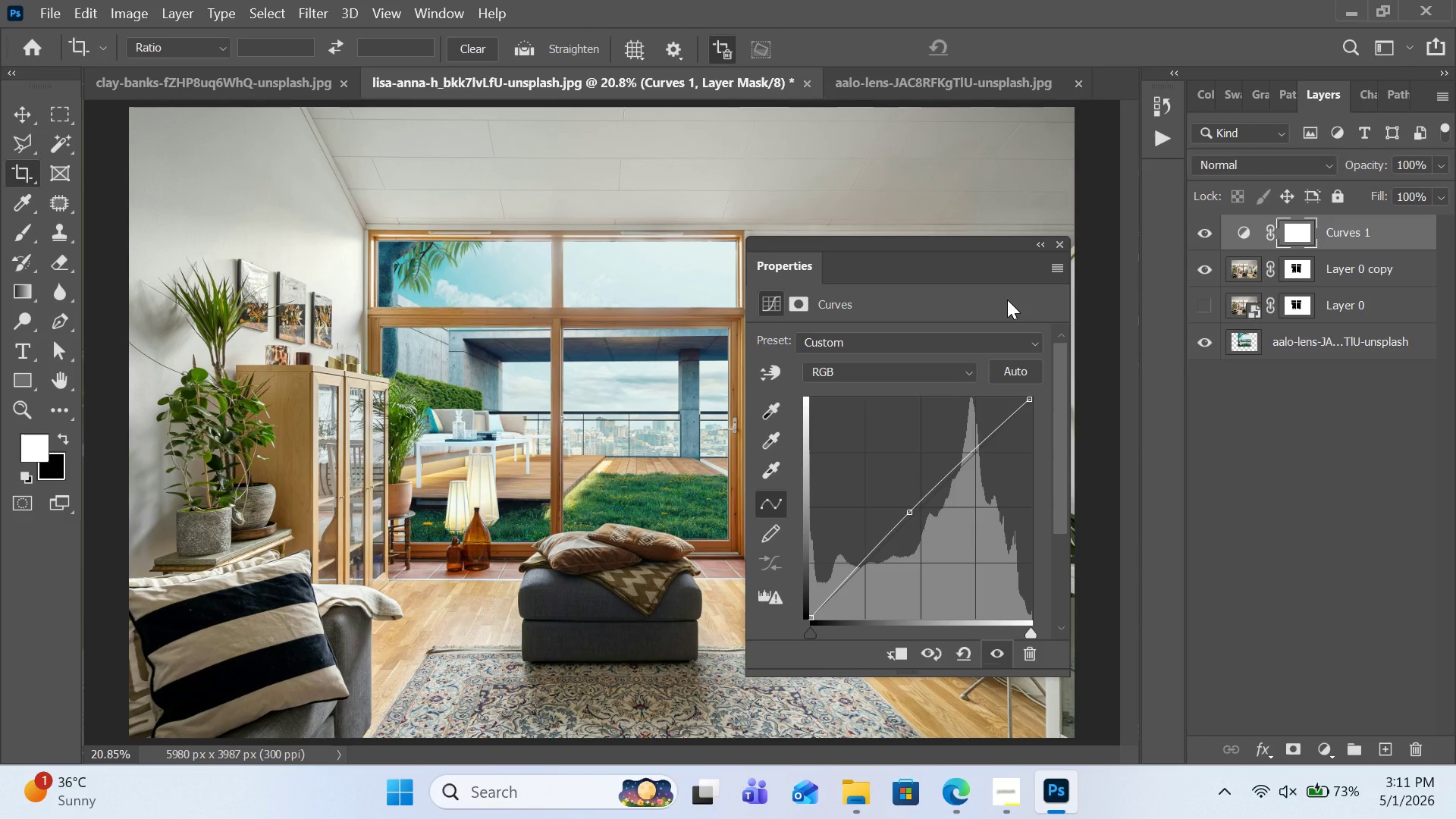 
left_click([988, 249])
 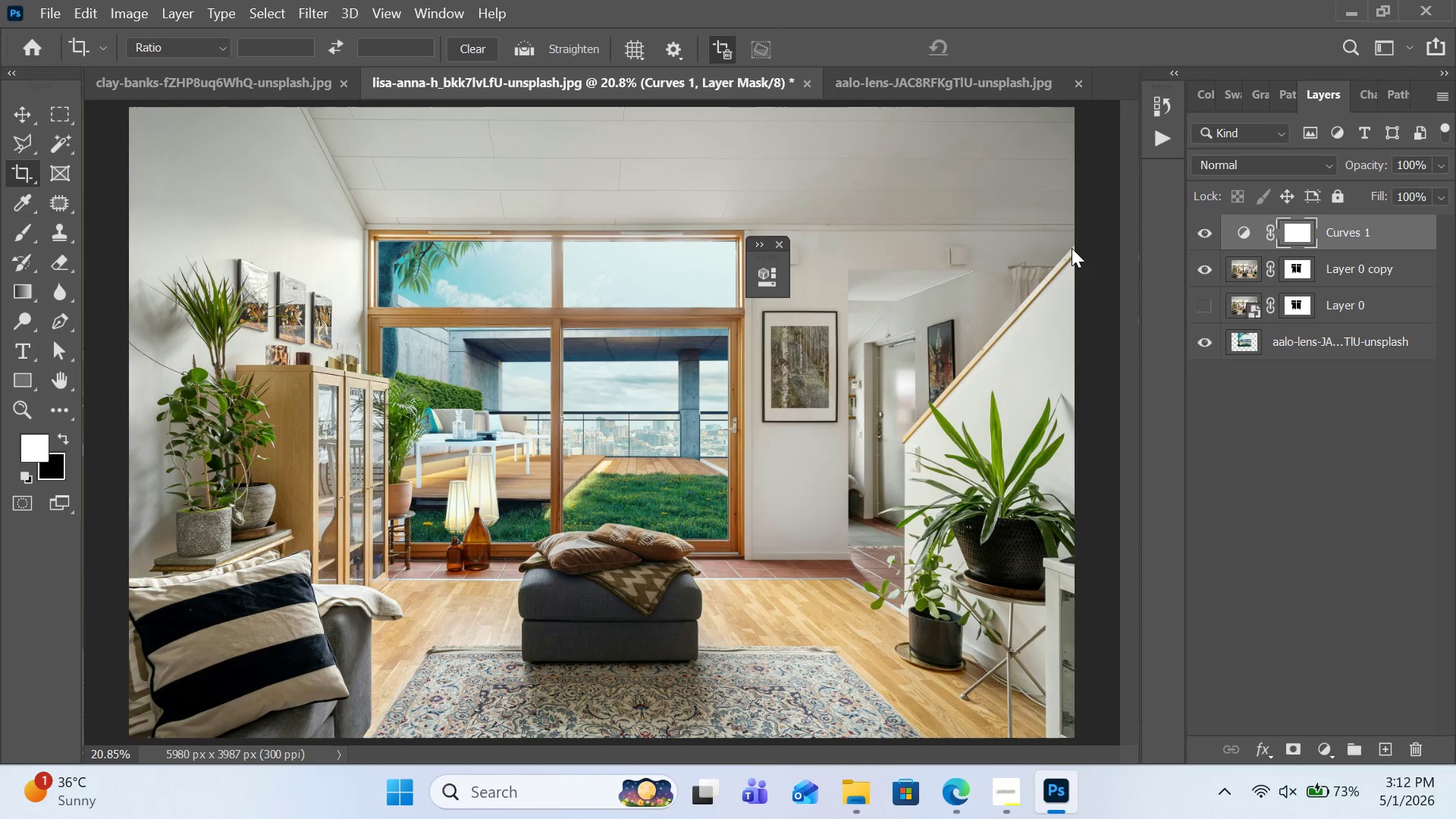 
left_click_drag(start_coordinate=[988, 249], to_coordinate=[1002, 248])
 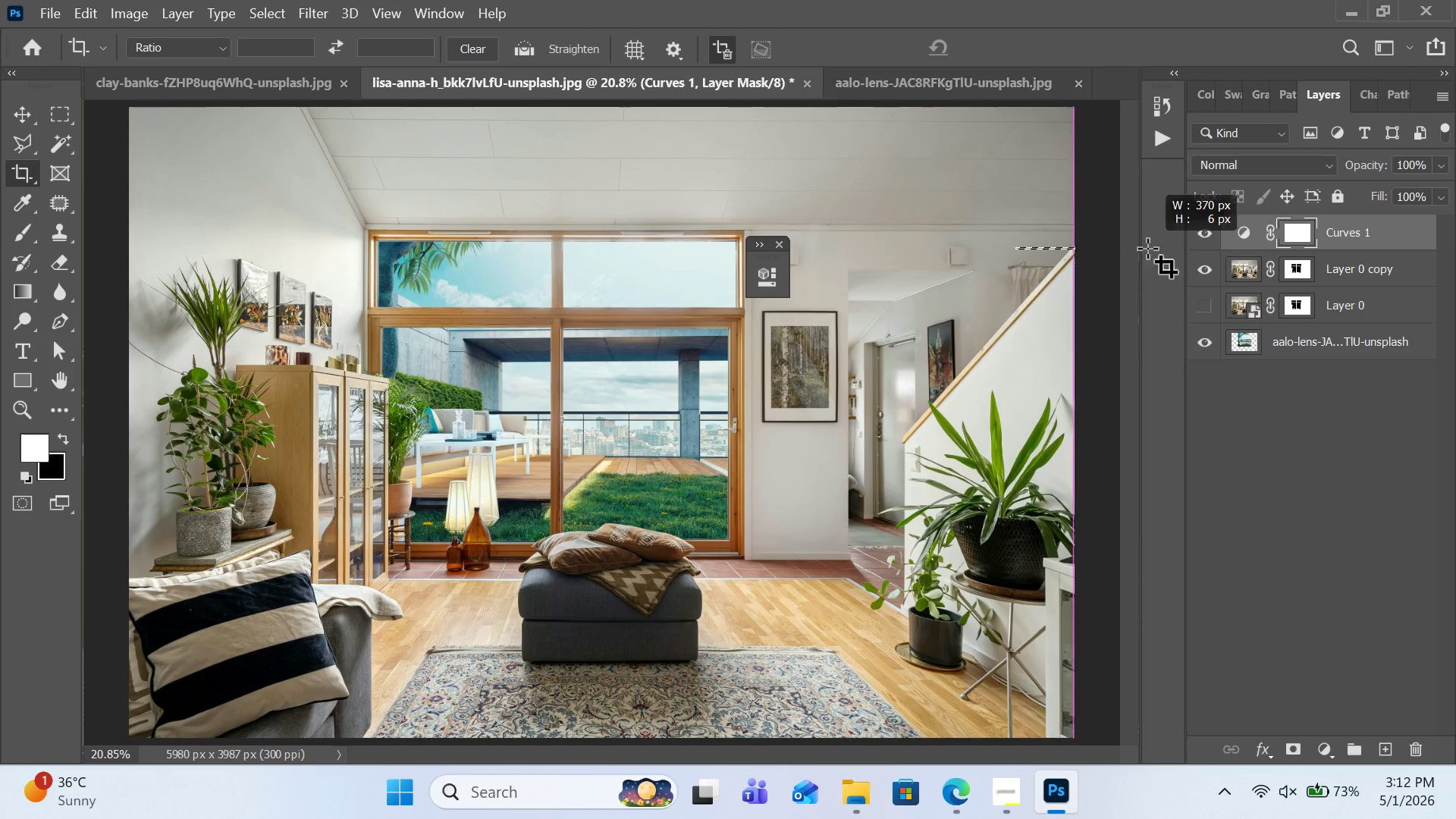 
left_click_drag(start_coordinate=[1016, 248], to_coordinate=[1115, 255])
 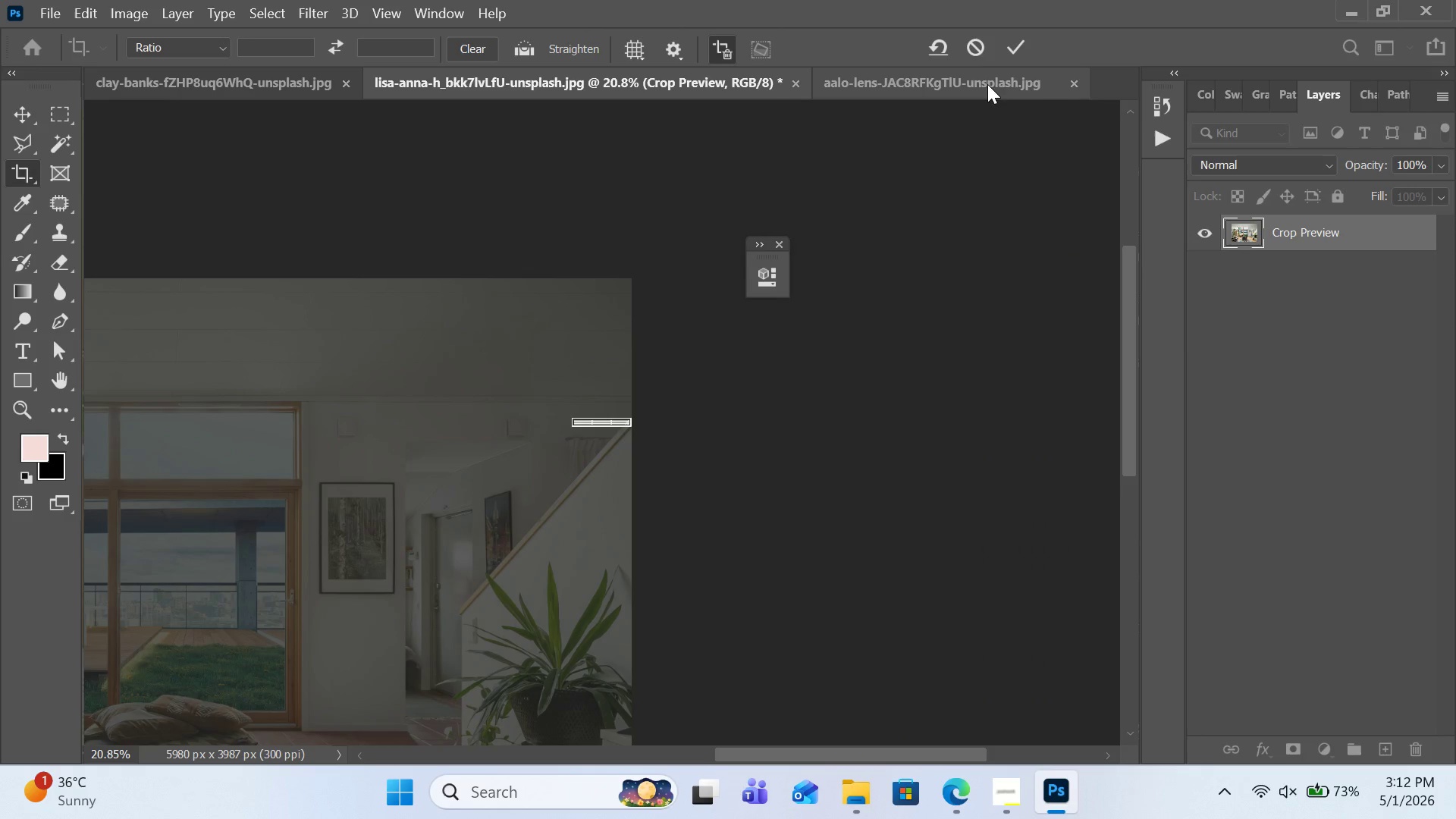 
double_click([977, 52])
 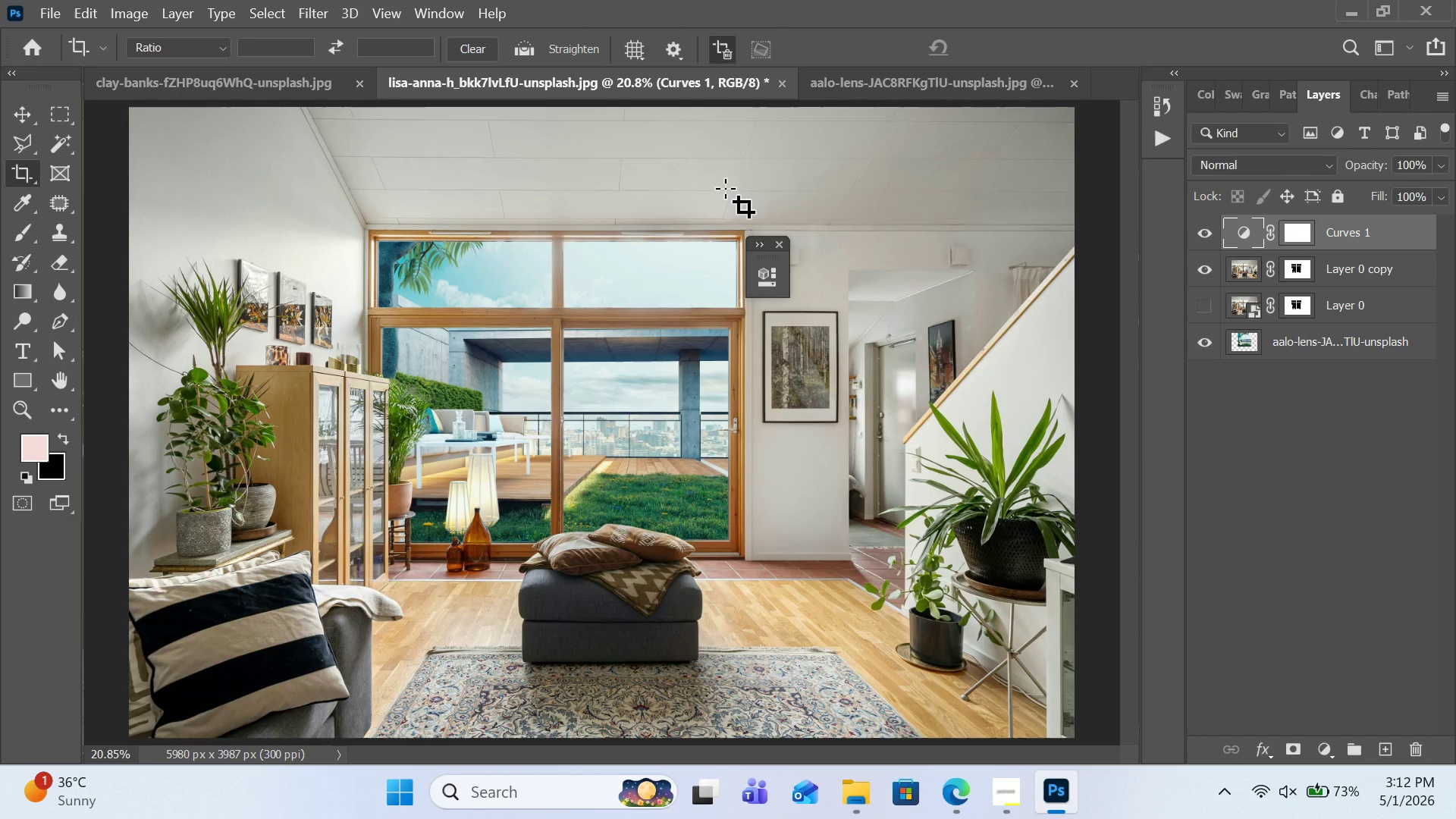 
wait(29.8)
 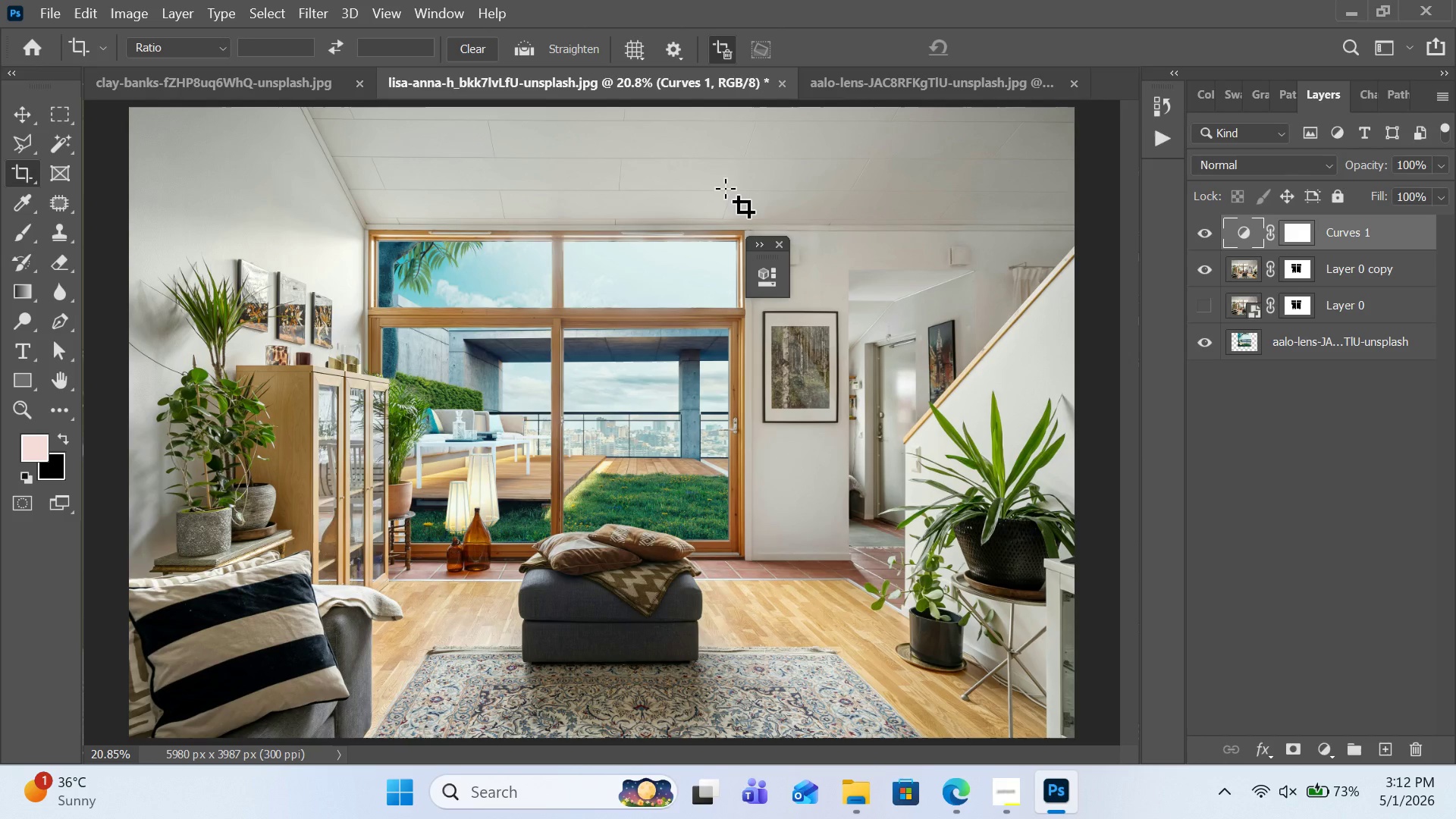 
double_click([1258, 237])
 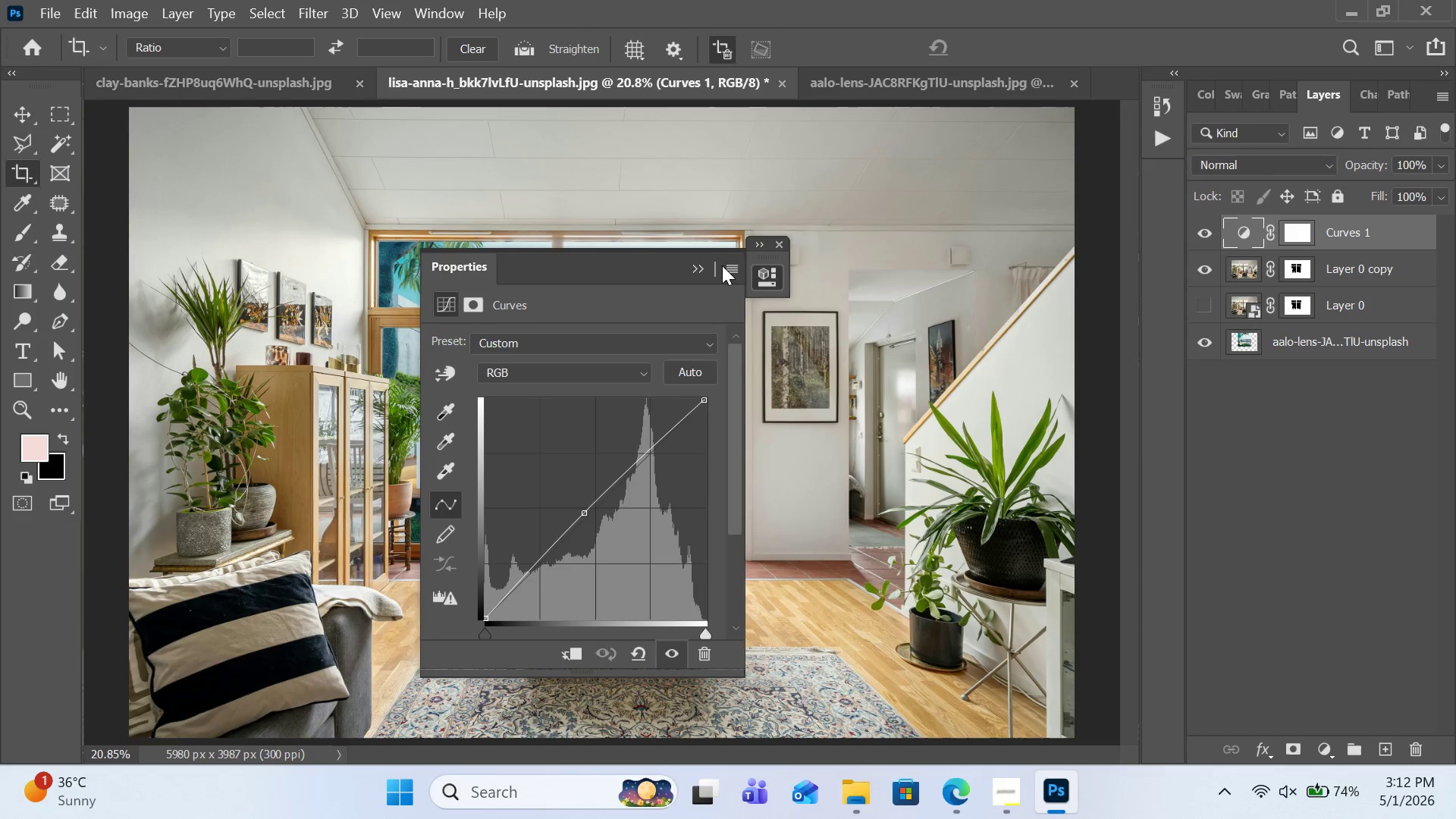 
left_click([725, 264])
 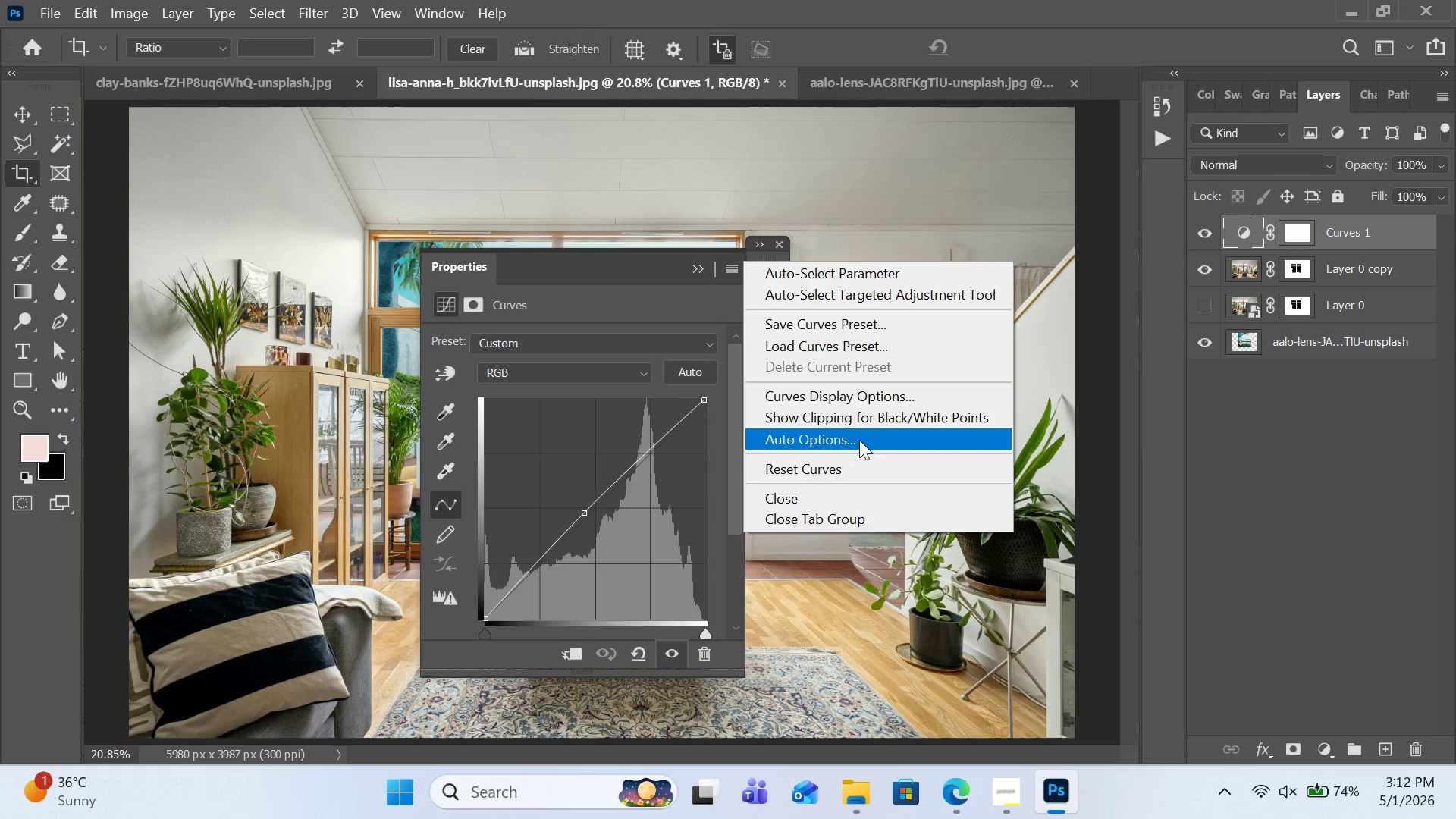 
left_click([860, 442])
 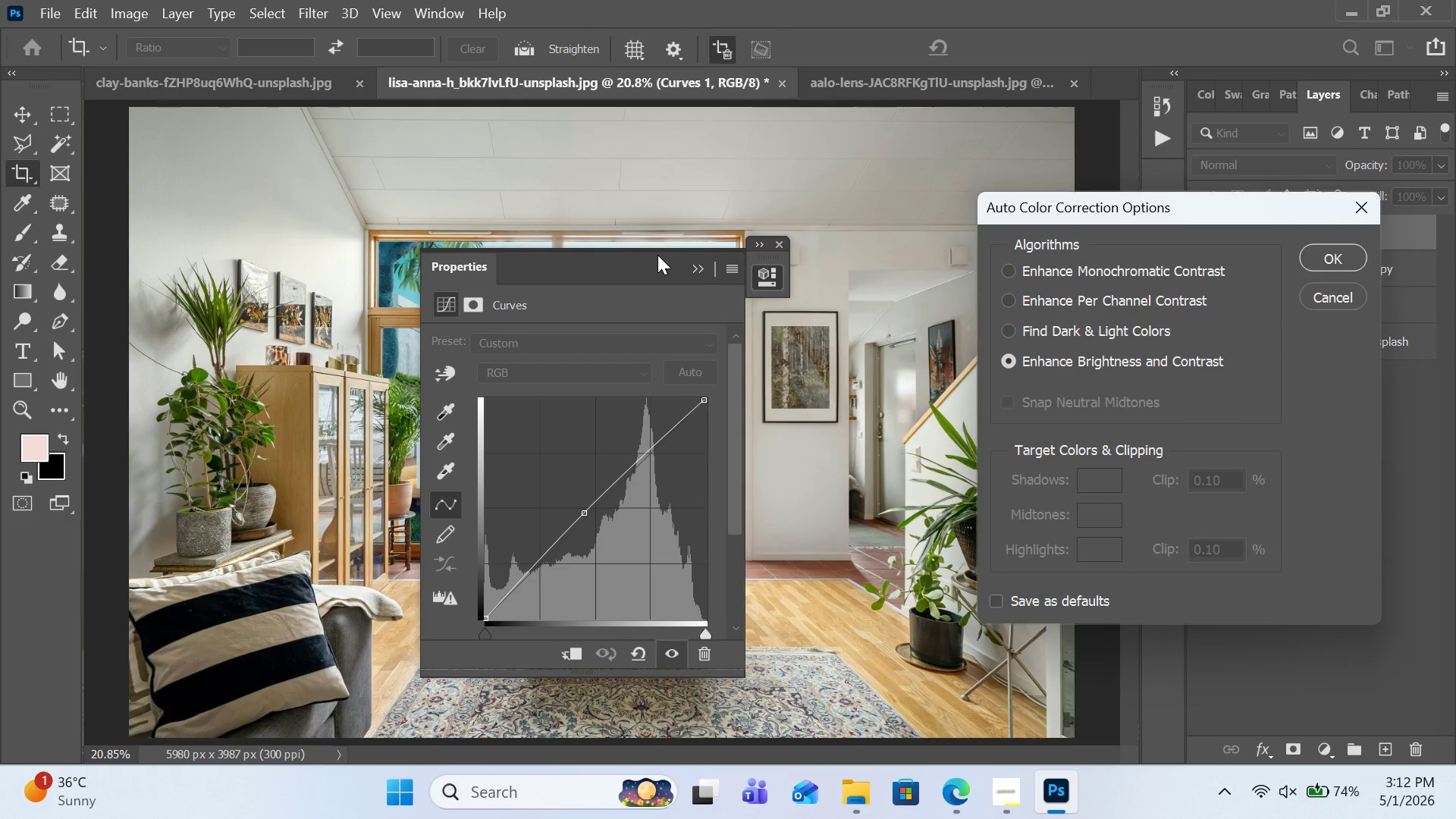 
left_click_drag(start_coordinate=[658, 253], to_coordinate=[716, 278])
 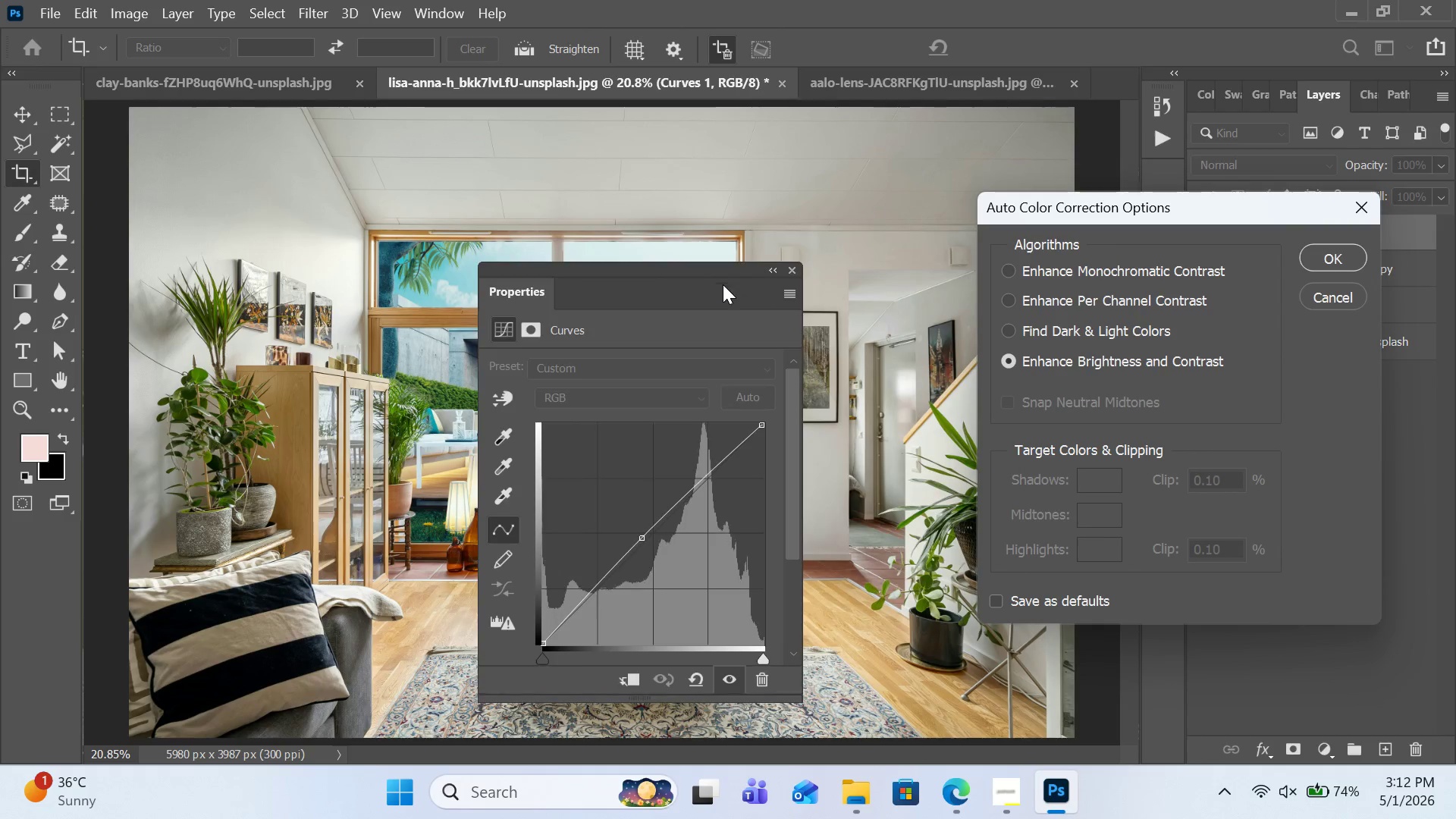 
left_click_drag(start_coordinate=[716, 278], to_coordinate=[1033, 372])
 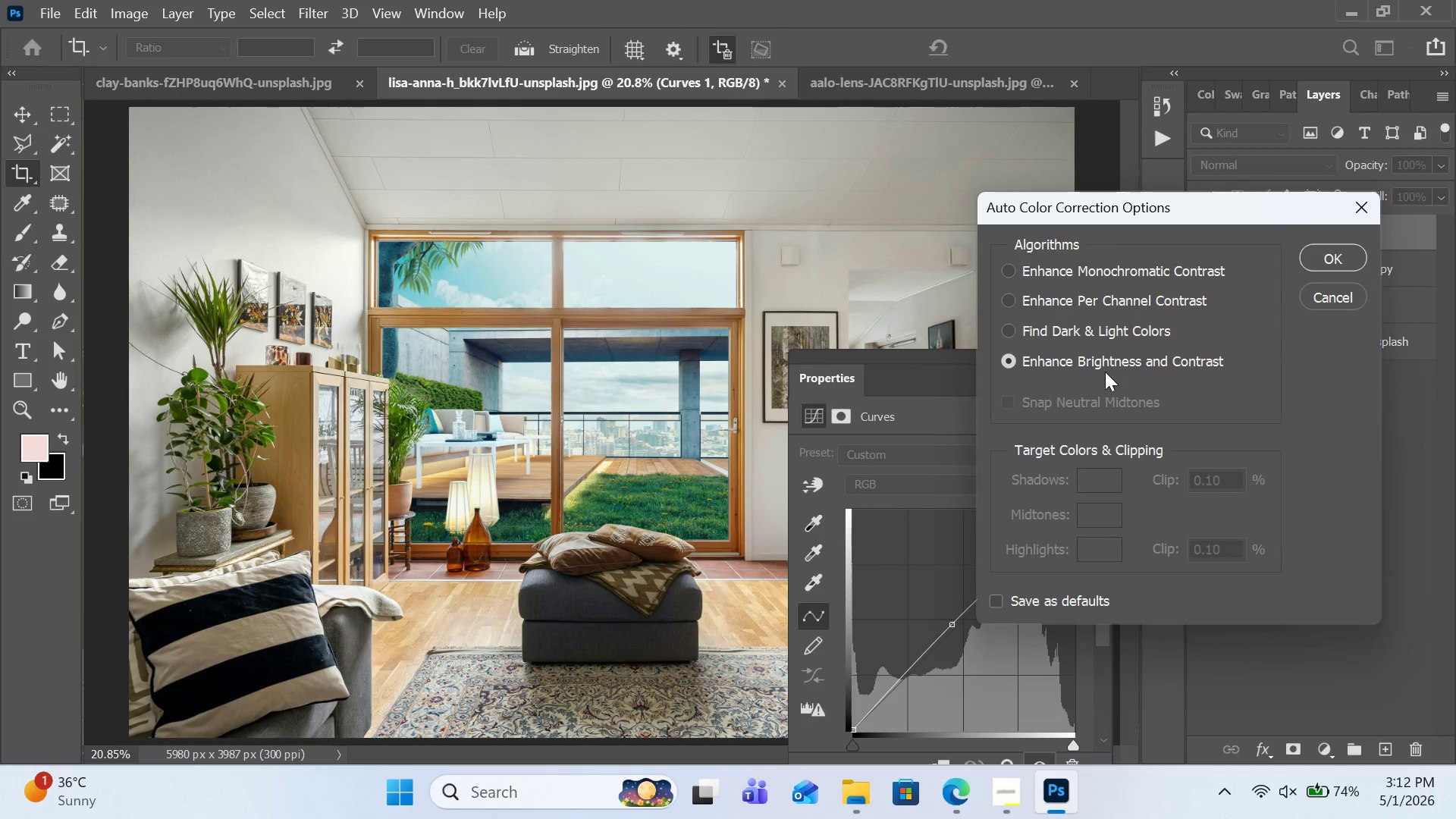 
left_click_drag(start_coordinate=[1063, 372], to_coordinate=[1111, 372])
 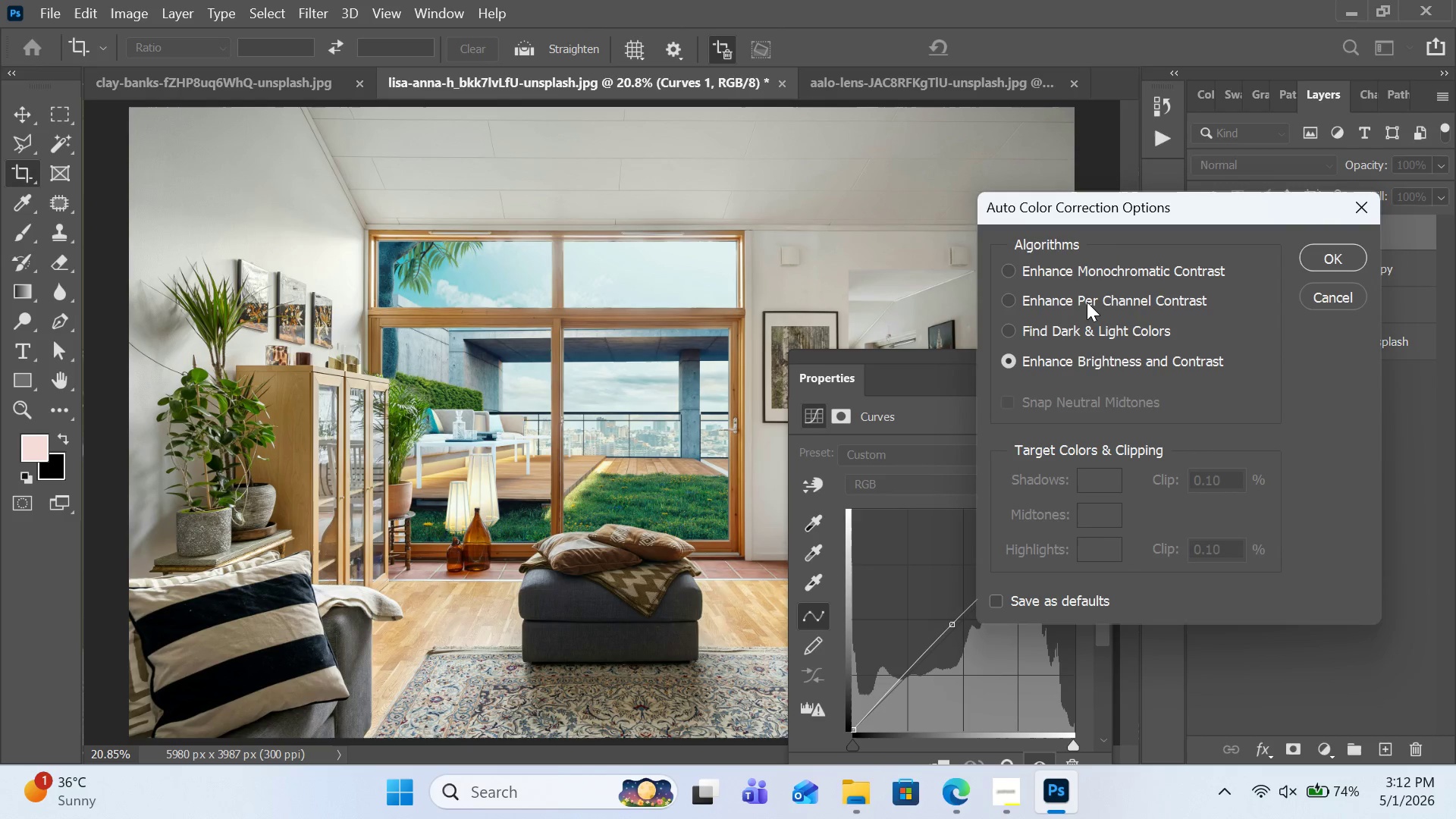 
left_click([1087, 302])
 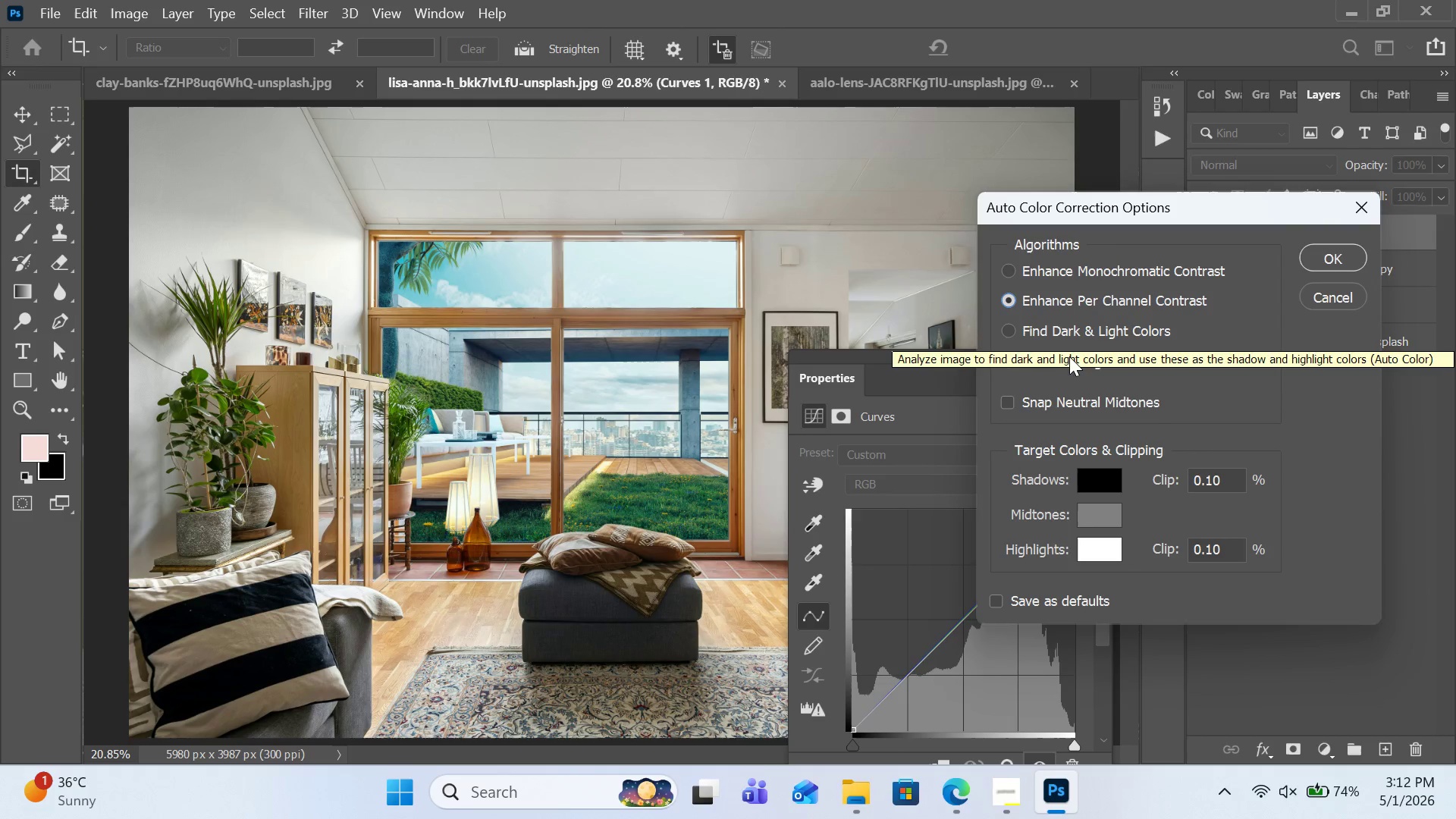 
left_click([1054, 394])
 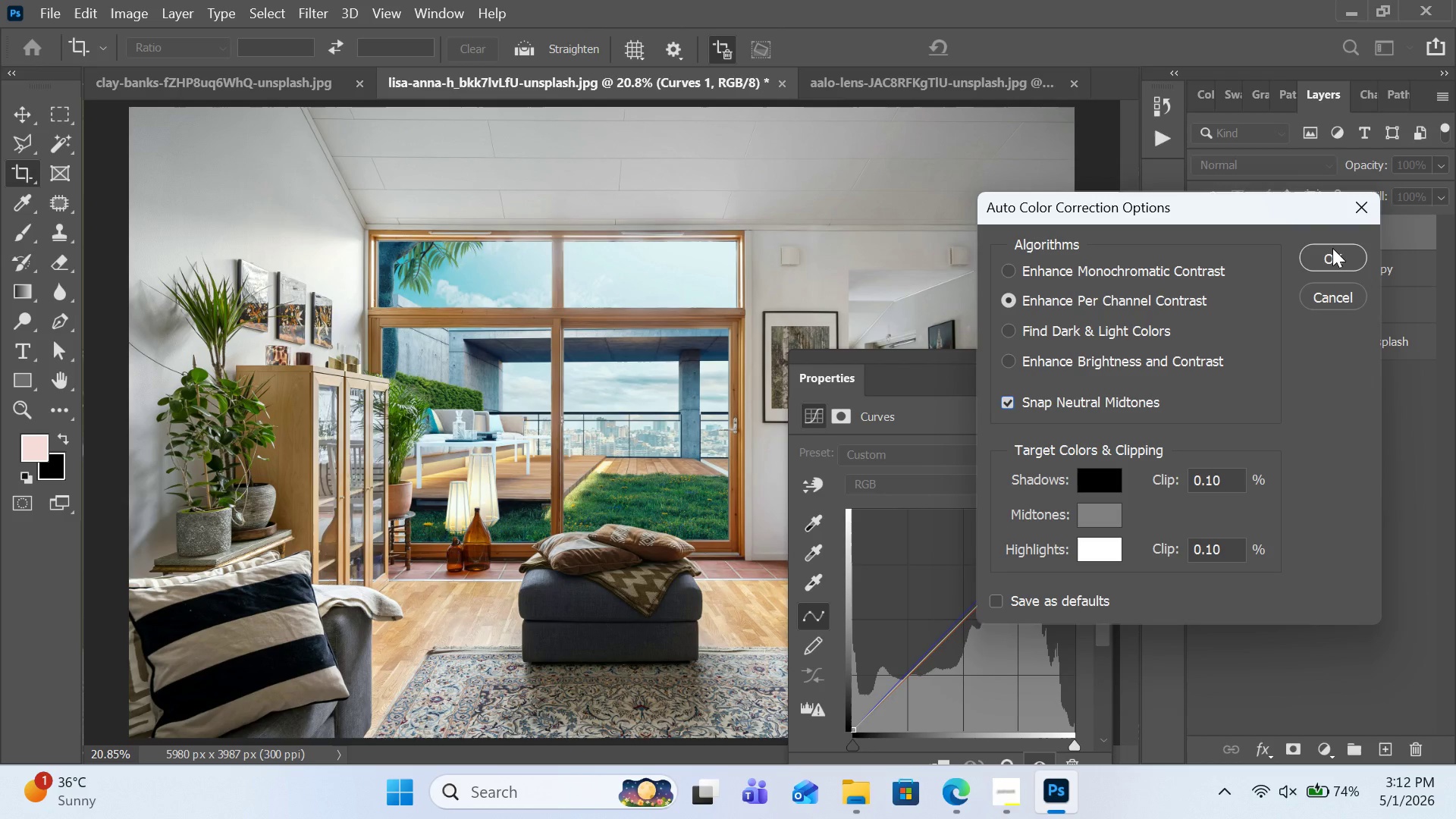 
left_click([1332, 248])
 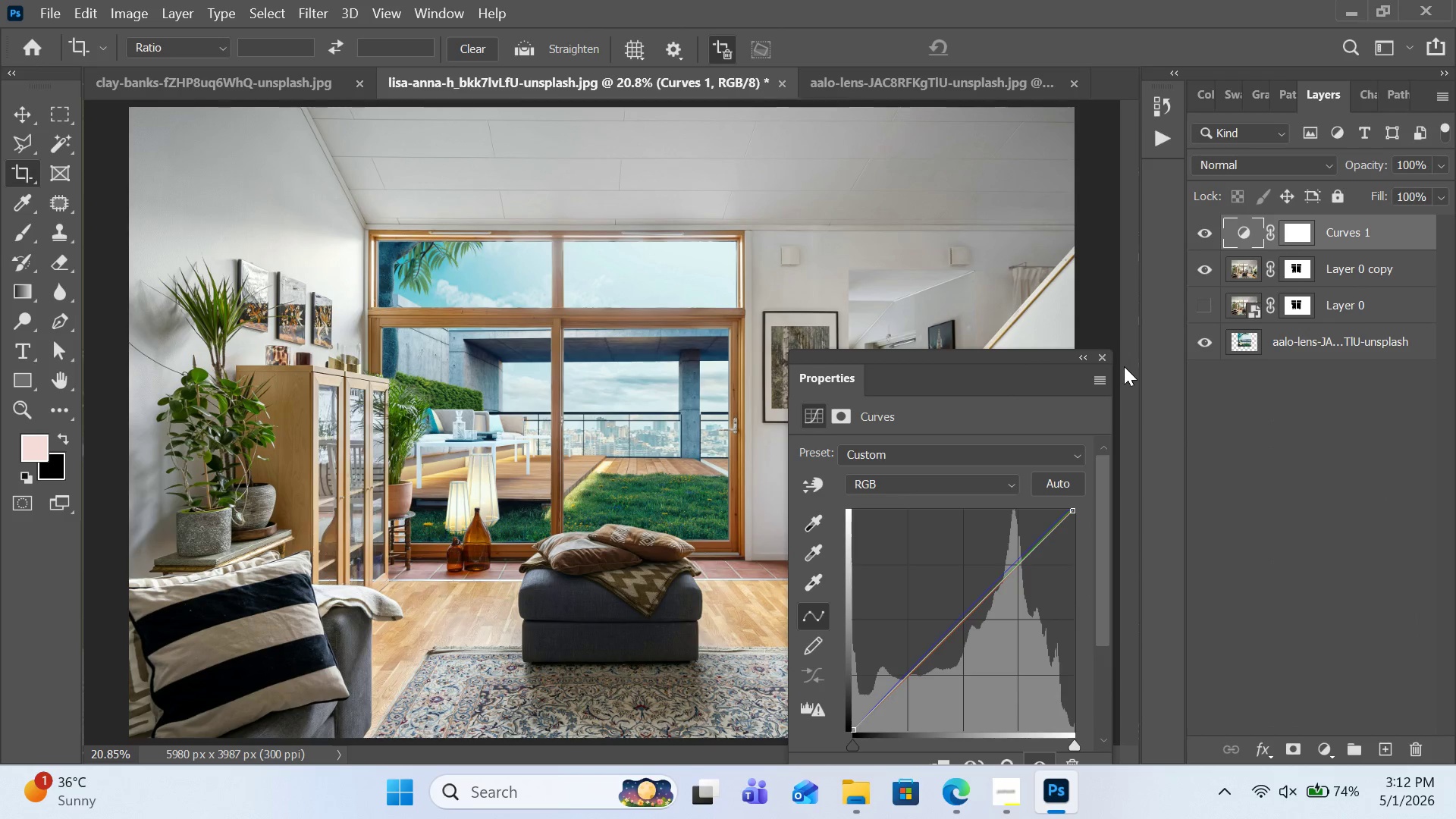 
left_click([1103, 353])
 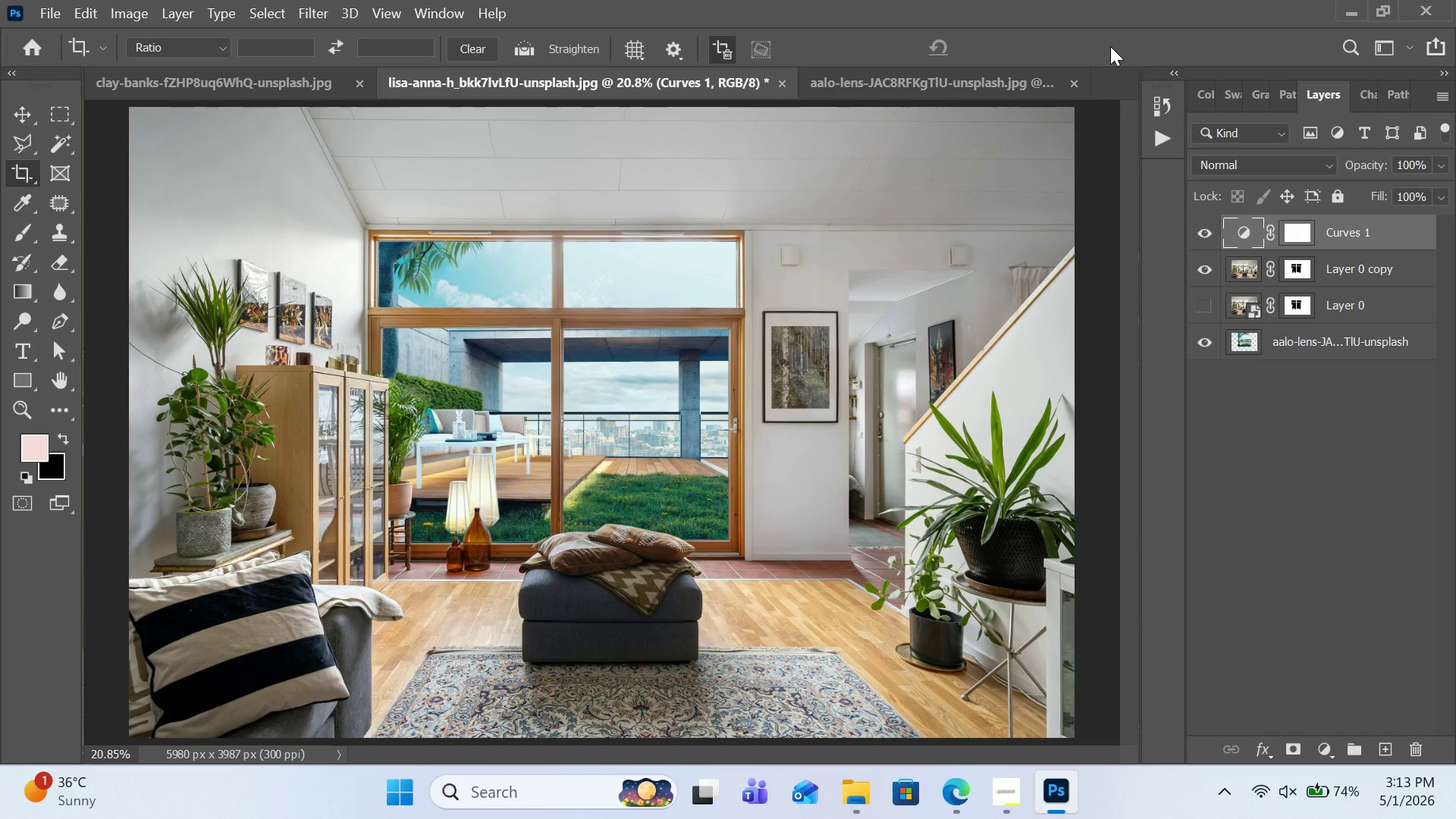 
wait(9.44)
 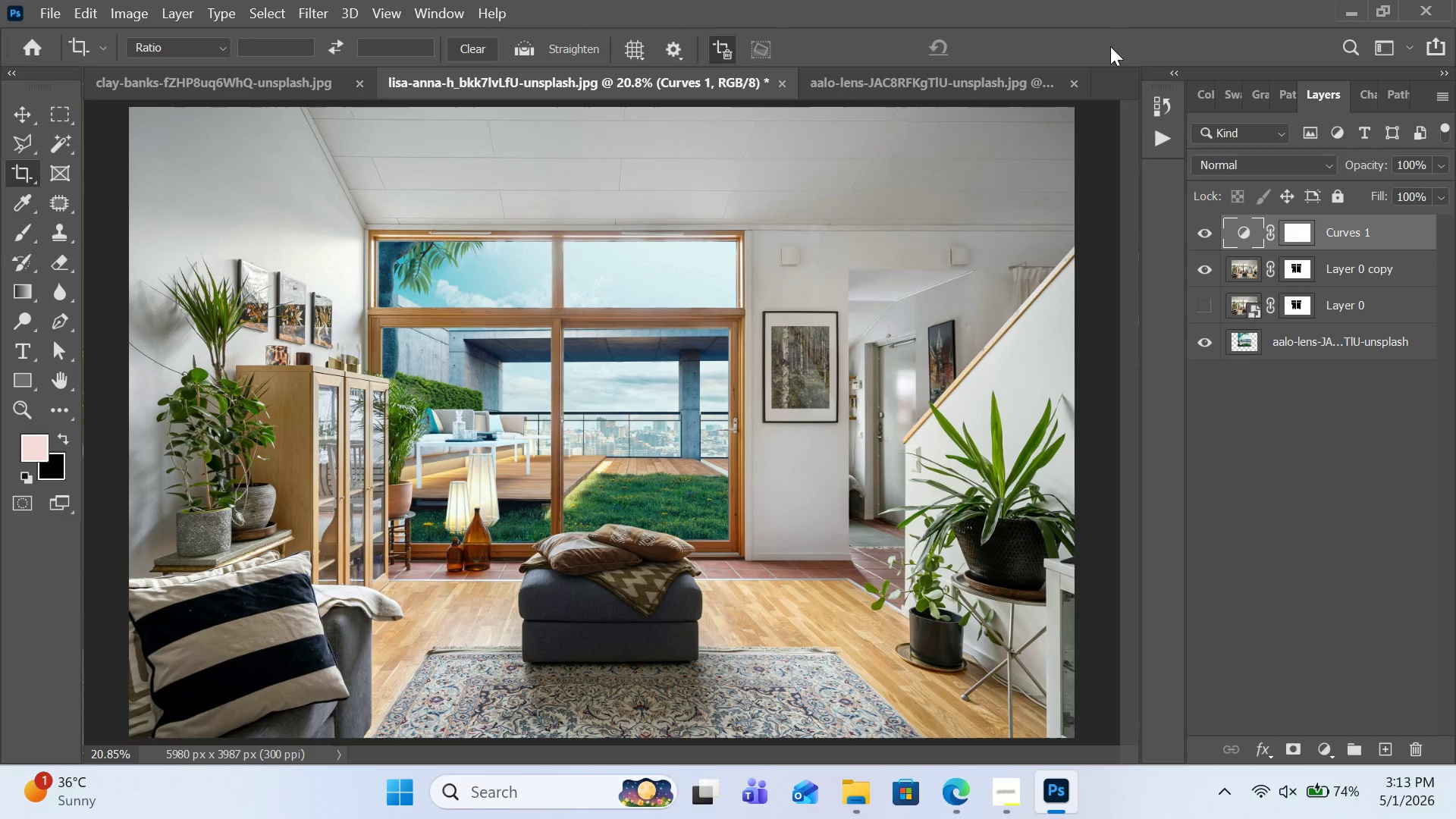 
key(Control+Equal)
 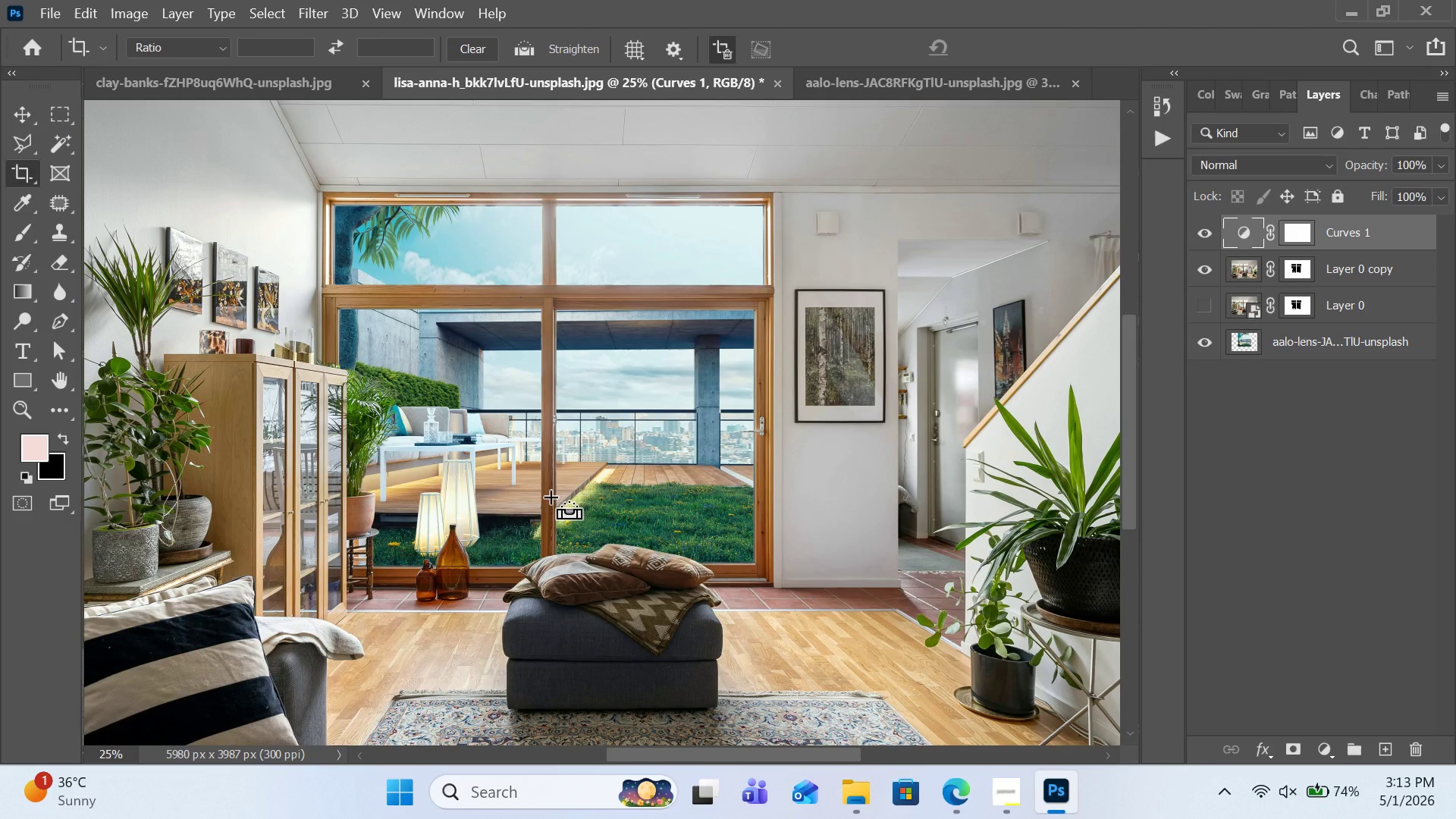 
key(Control+Equal)
 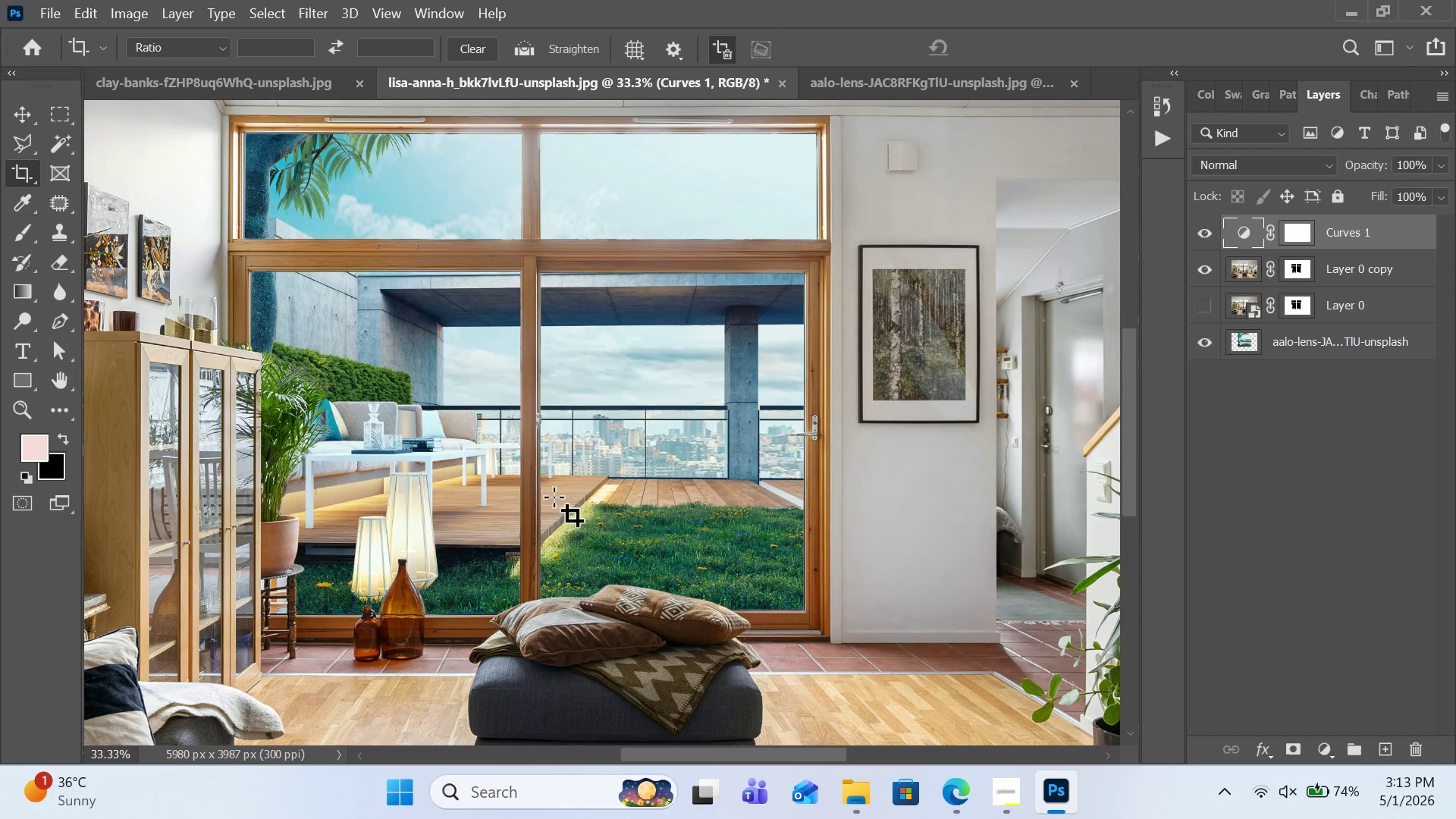 
wait(14.05)
 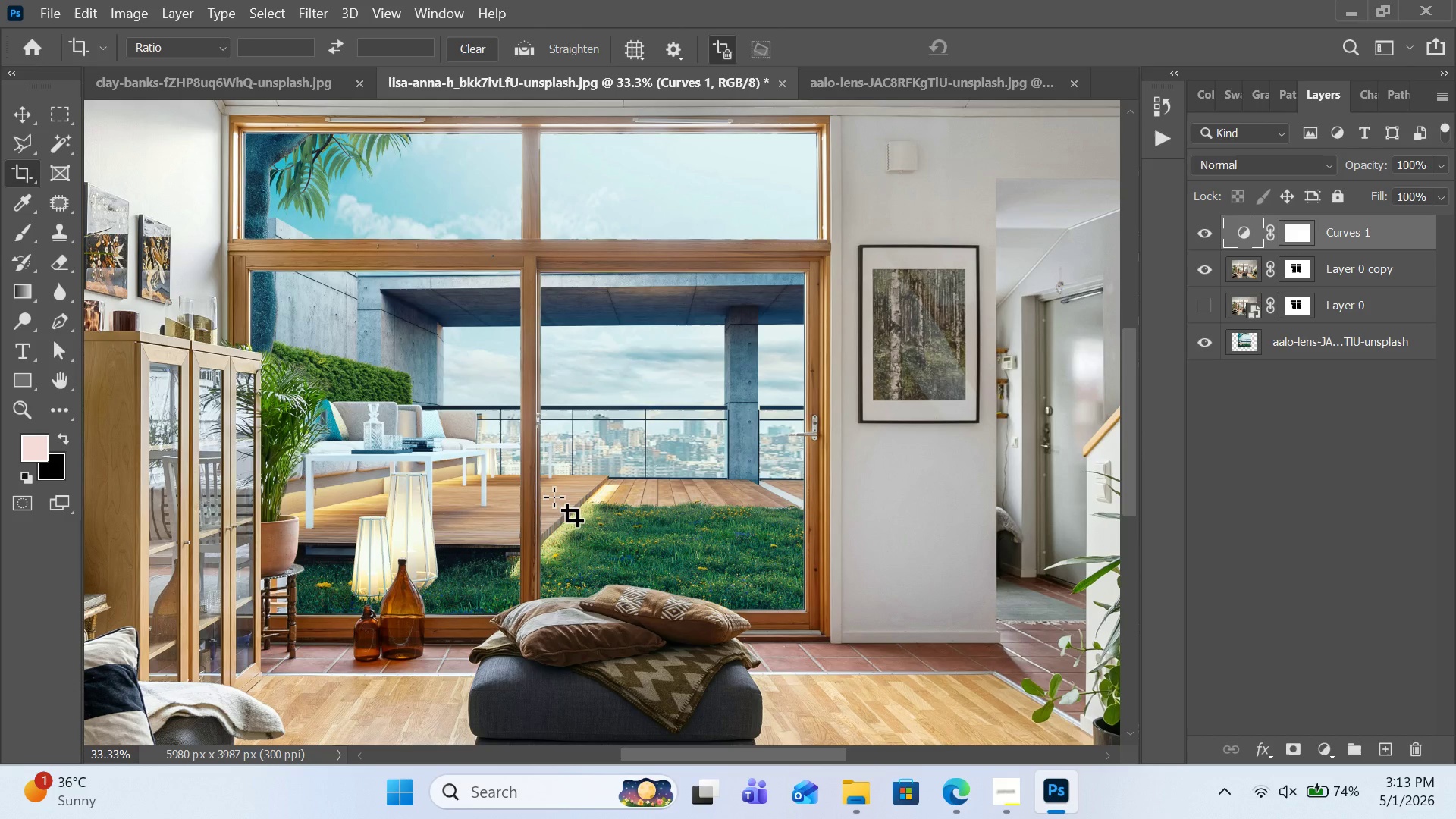 
left_click([1257, 267])
 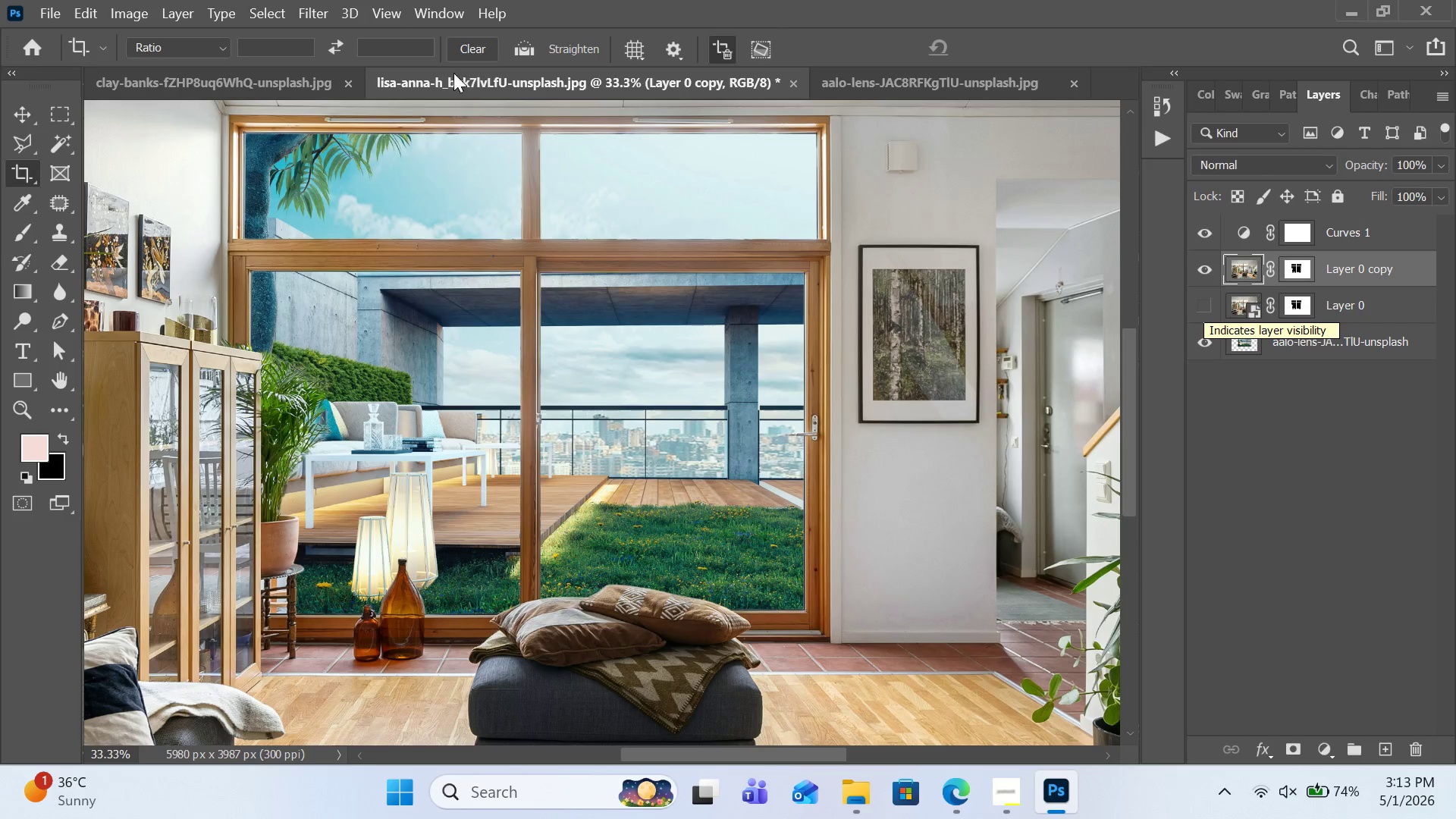 
left_click([315, 21])
 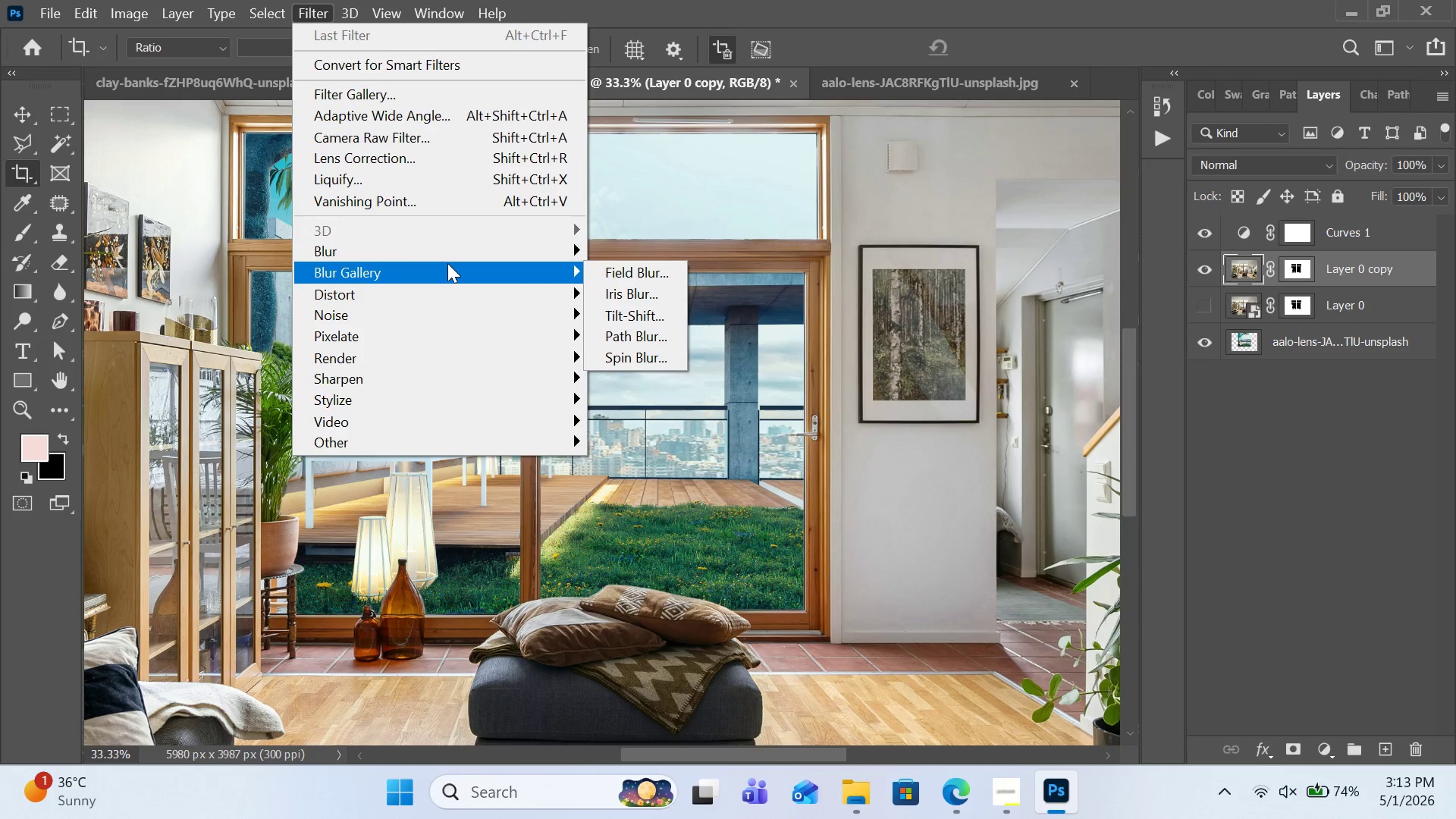 
mouse_move([468, 249])
 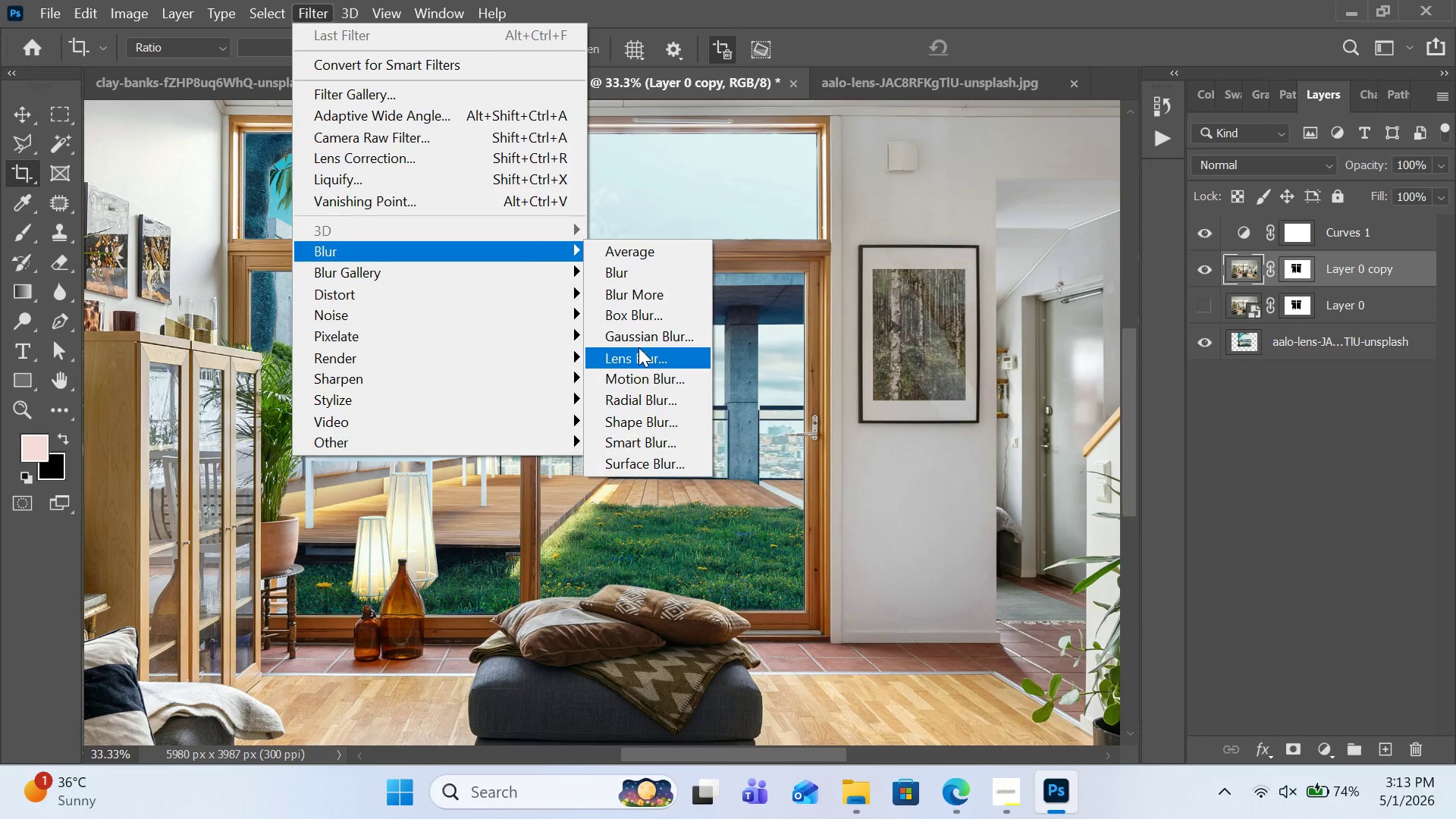 
left_click([639, 347])
 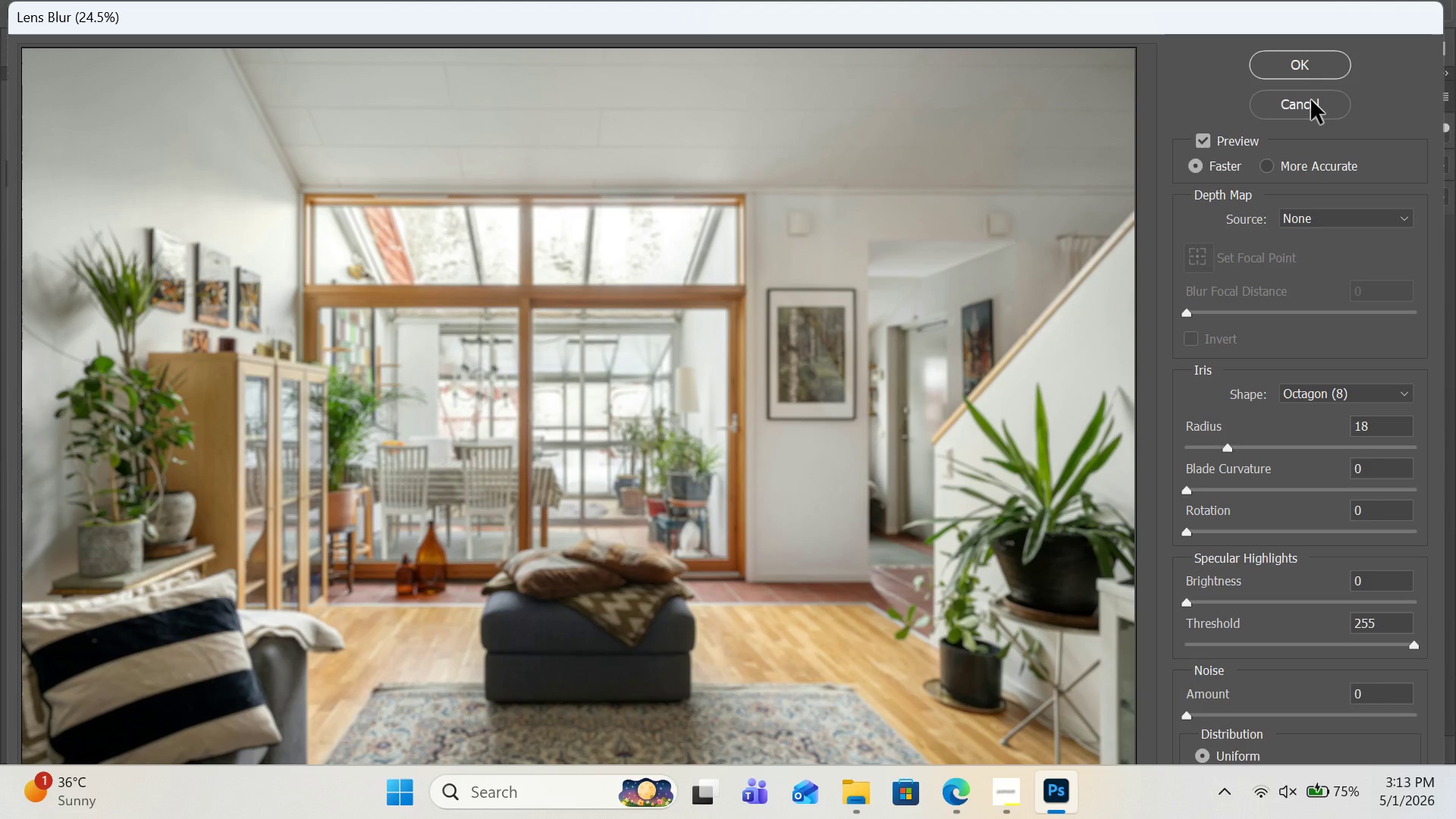 
wait(16.56)
 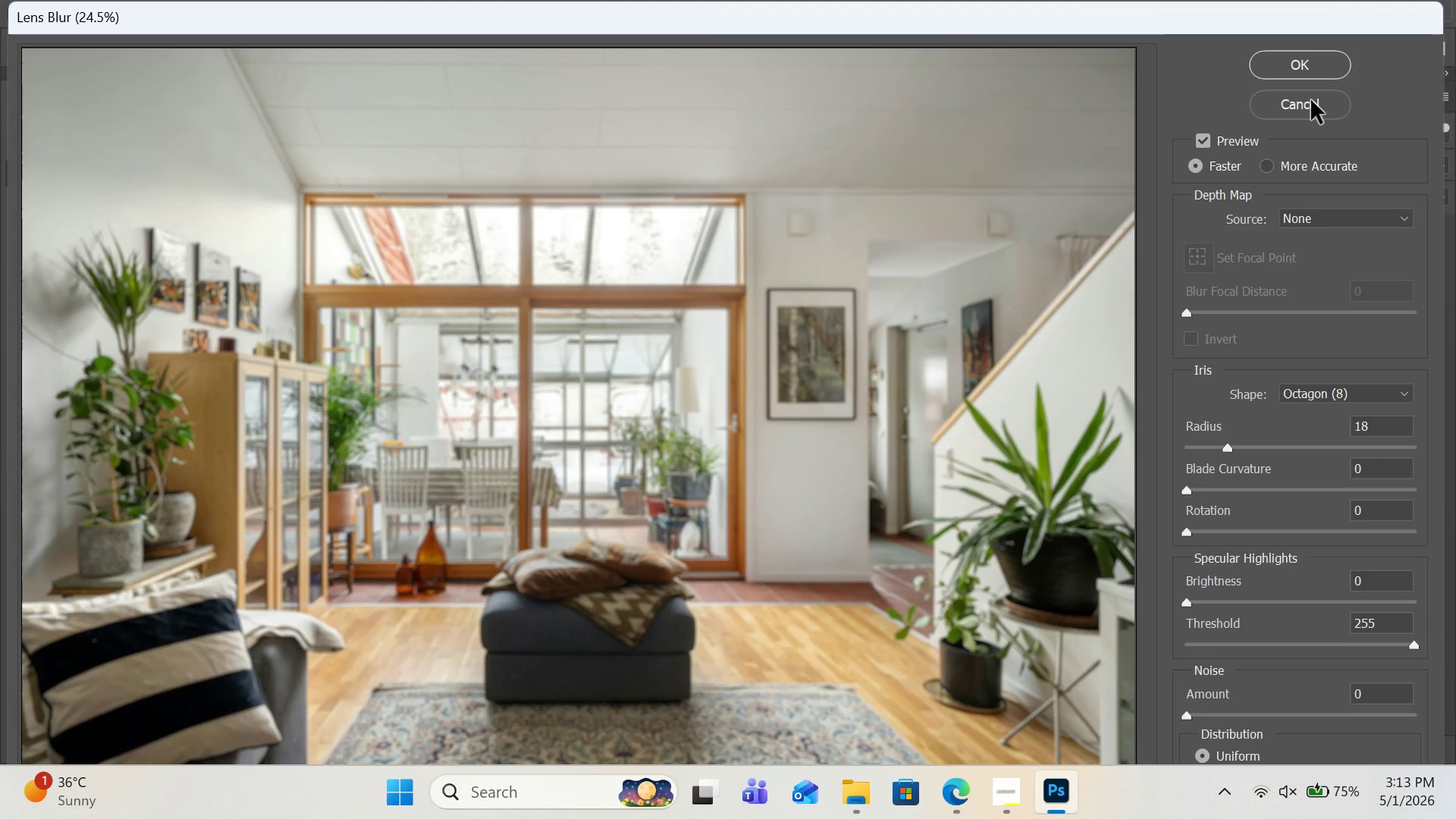 
left_click([1311, 100])
 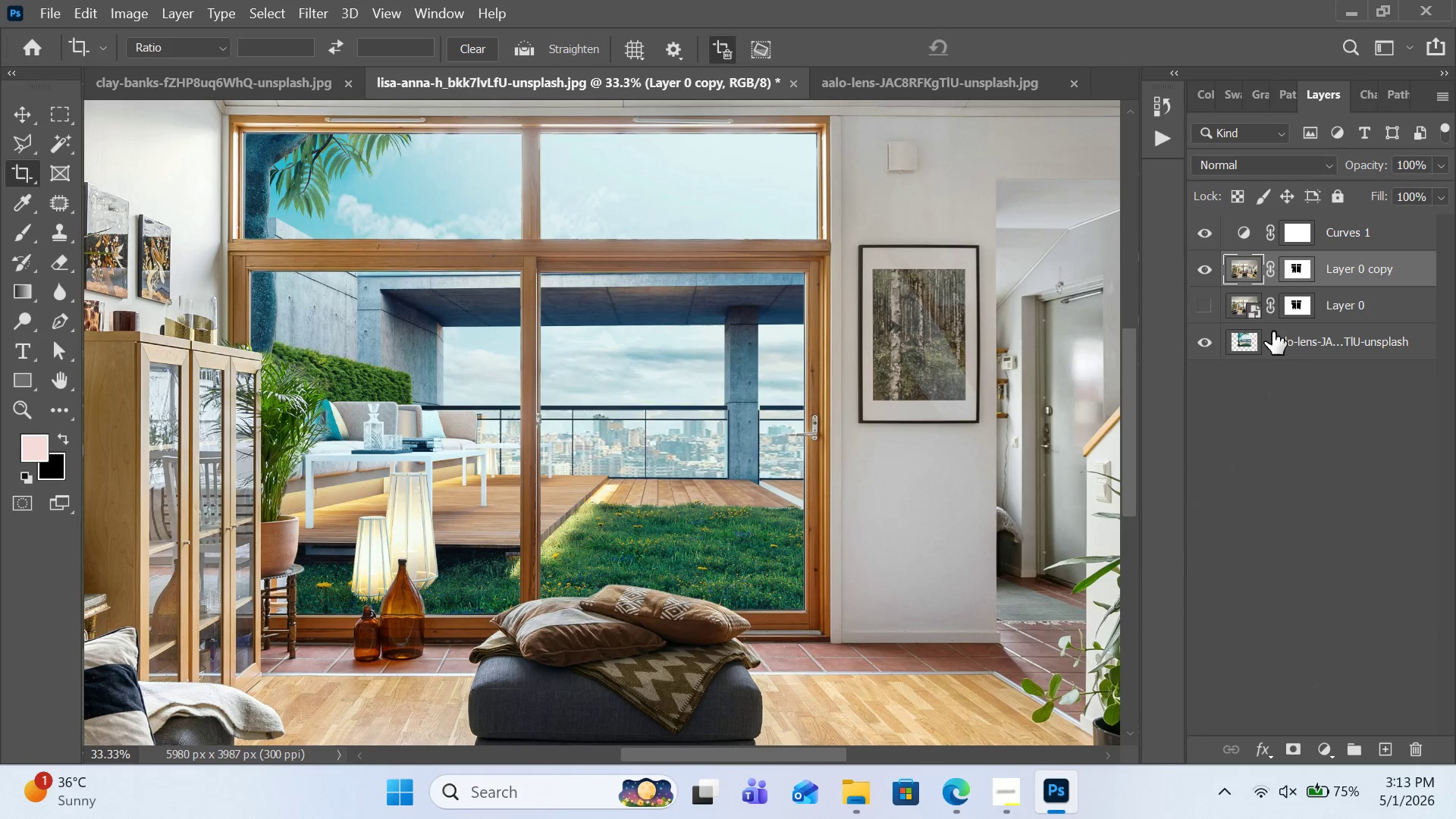 
left_click([1247, 347])
 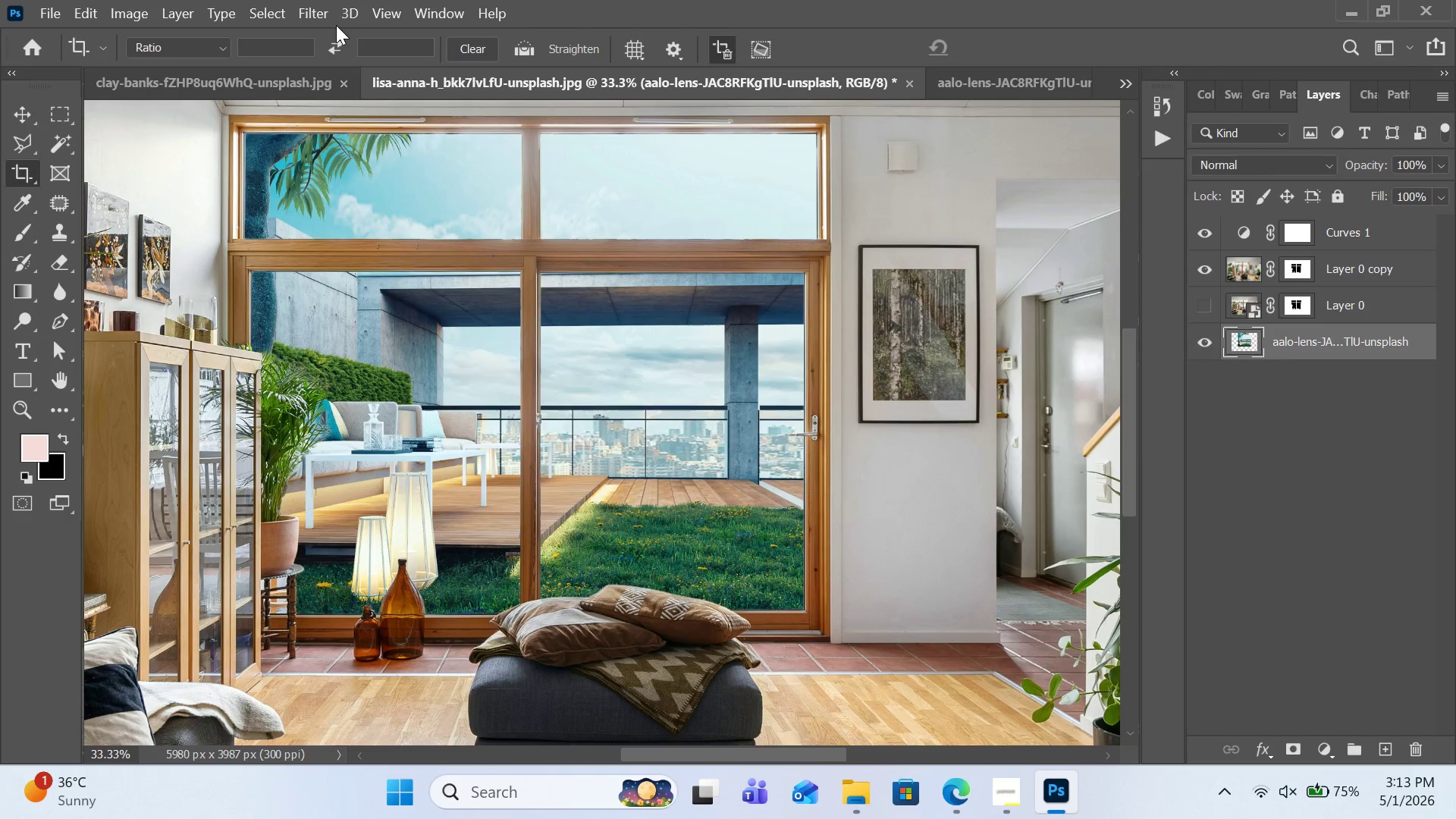 
left_click([319, 14])
 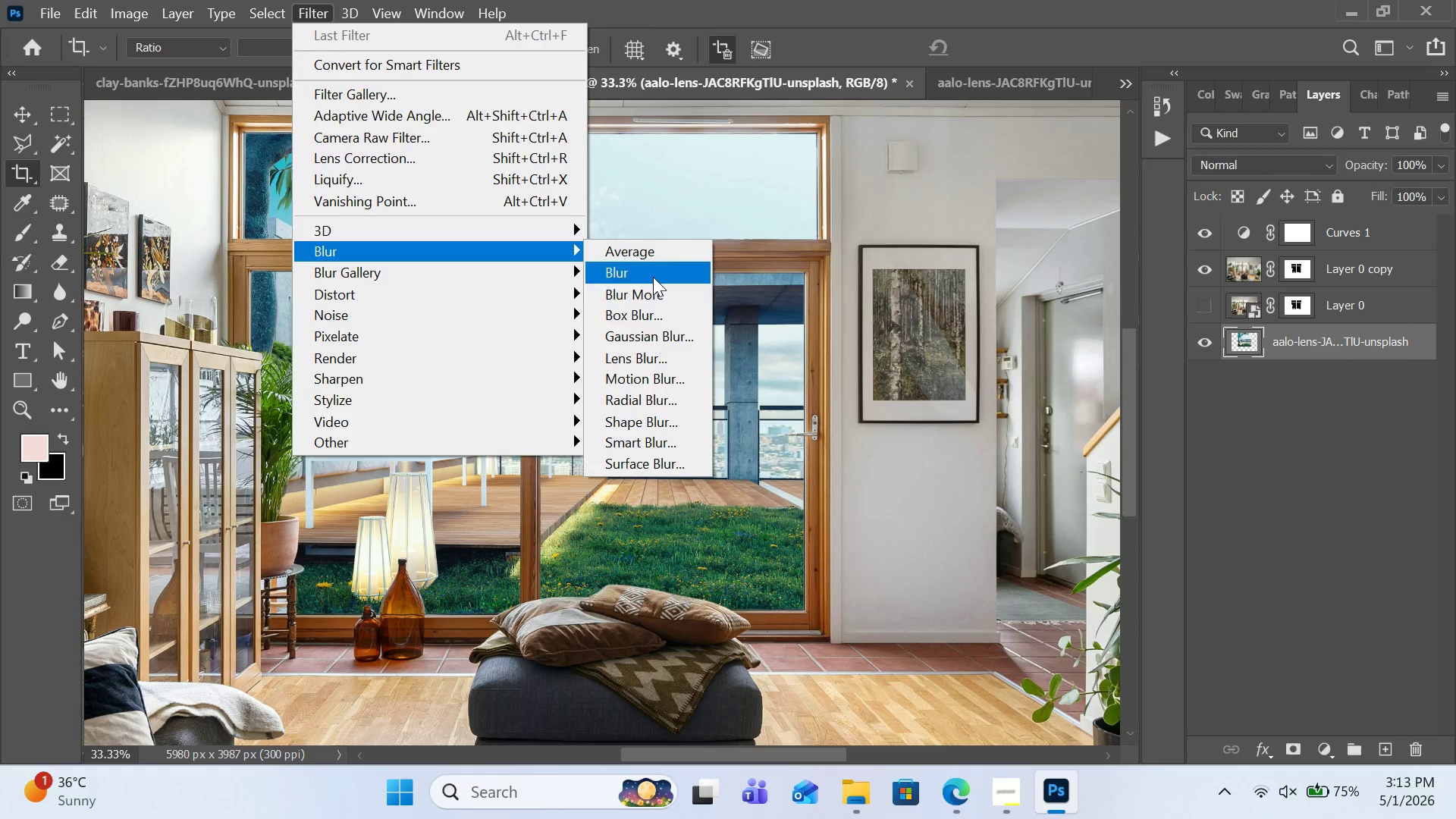 
left_click([656, 350])
 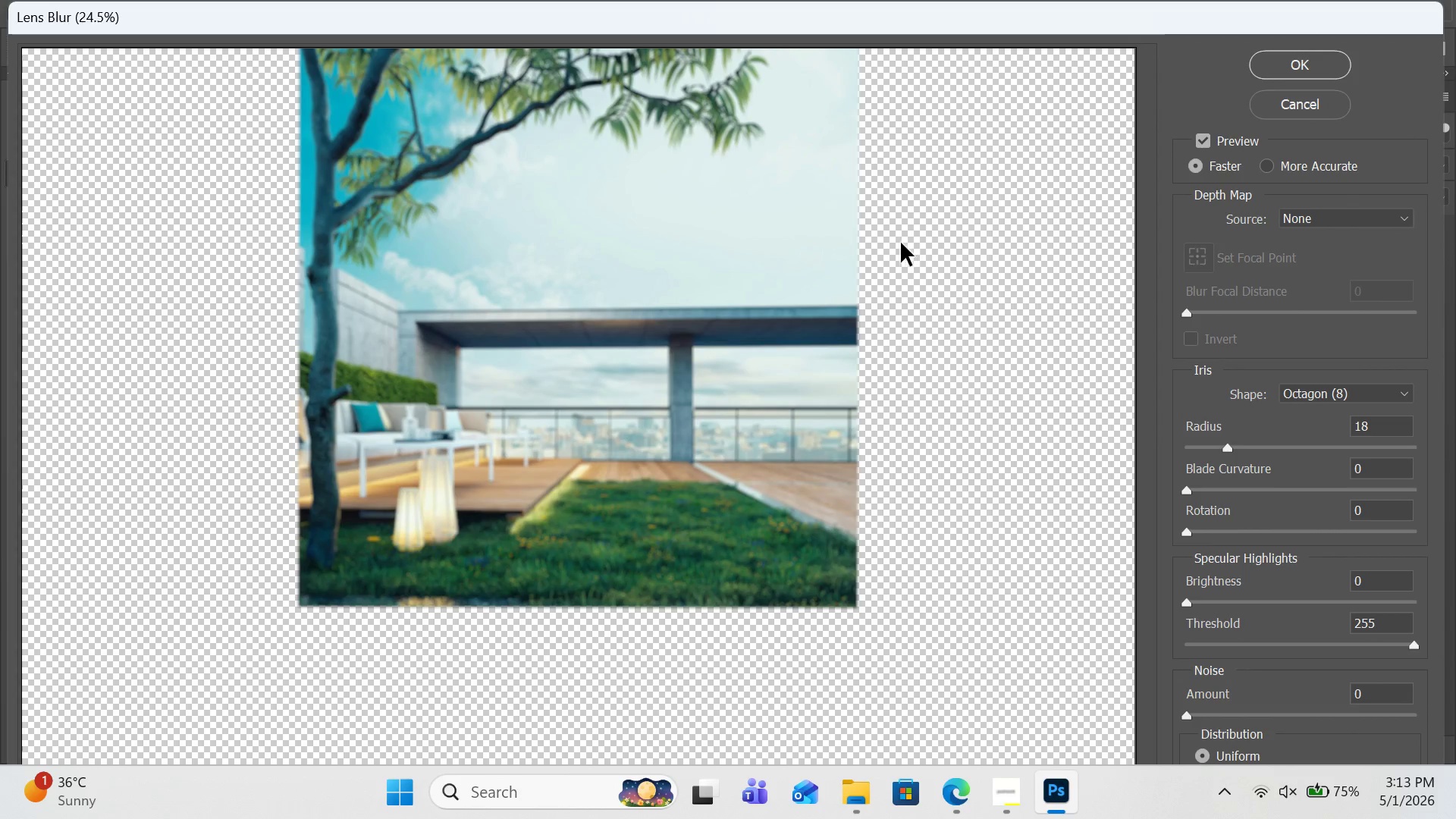 
wait(8.55)
 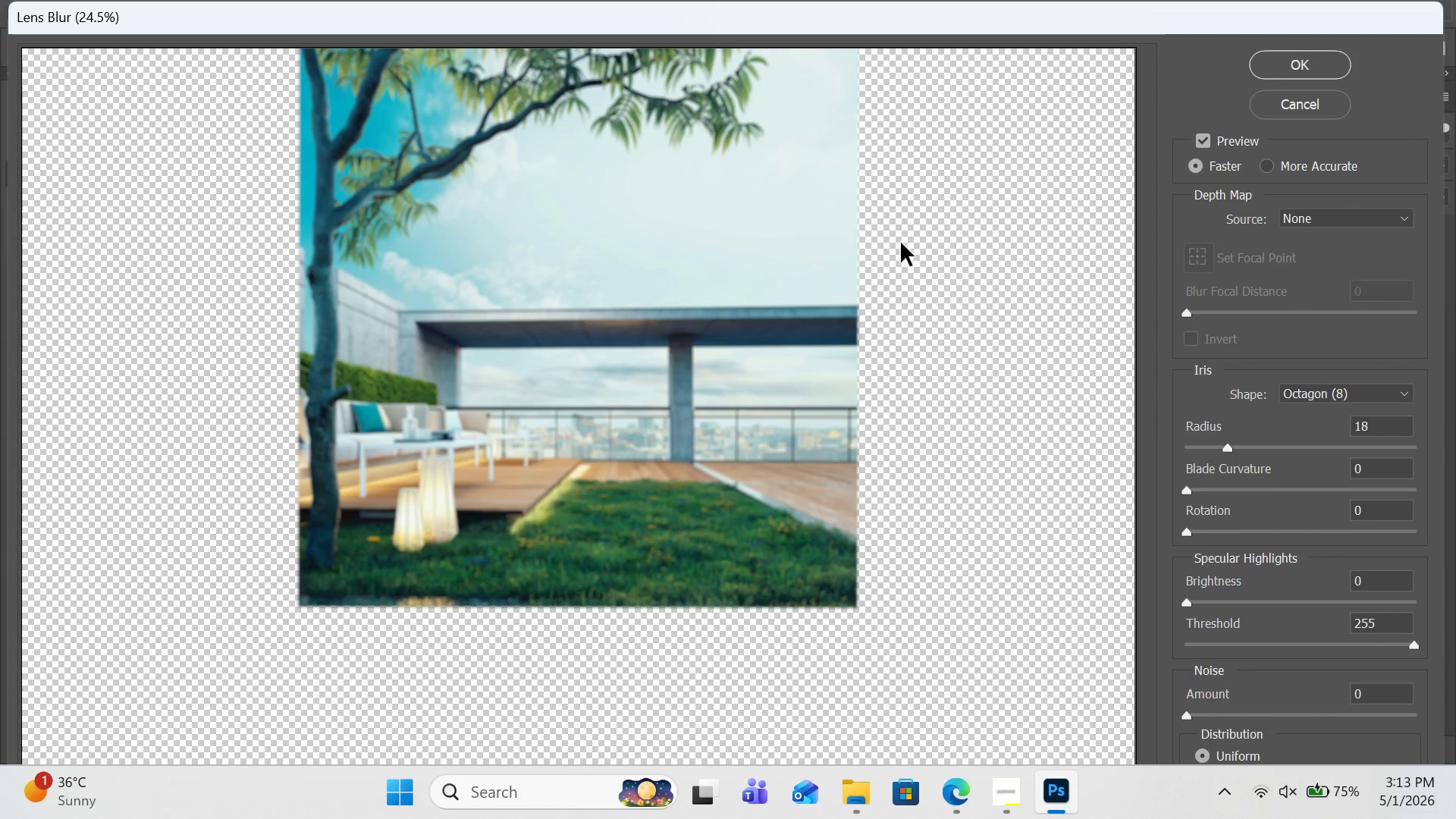 
left_click([1216, 450])
 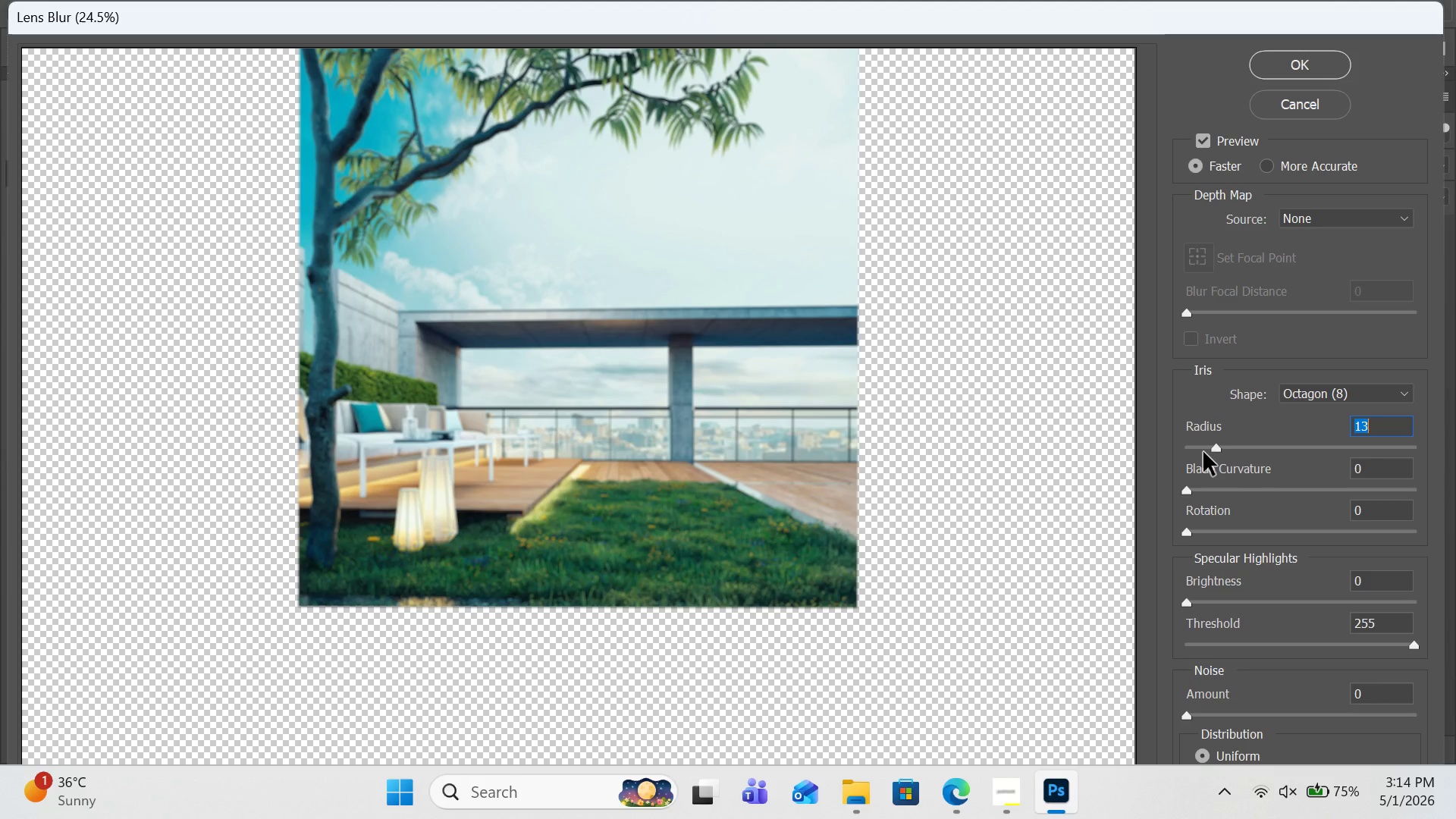 
left_click([1203, 452])
 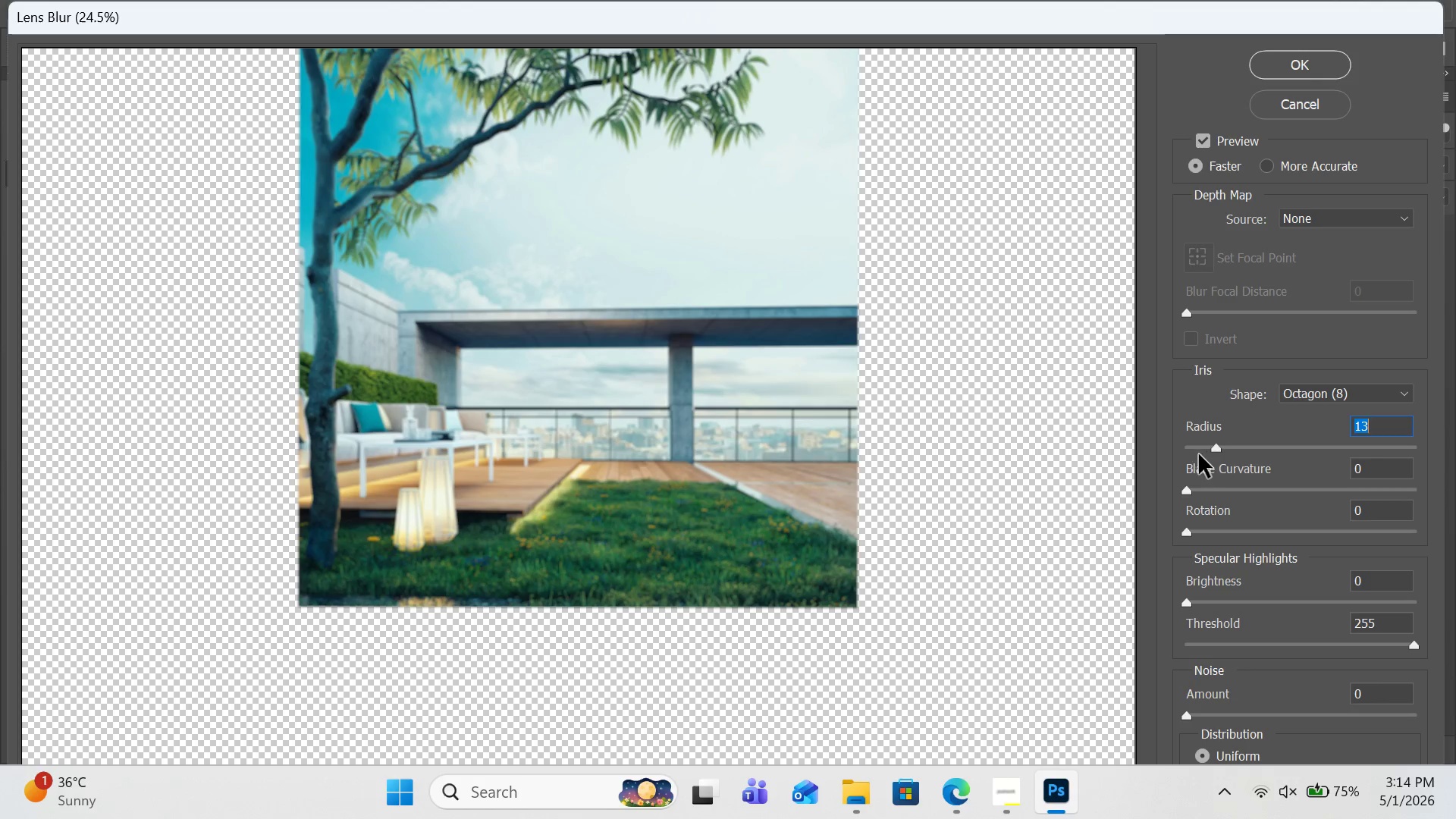 
left_click([1203, 452])
 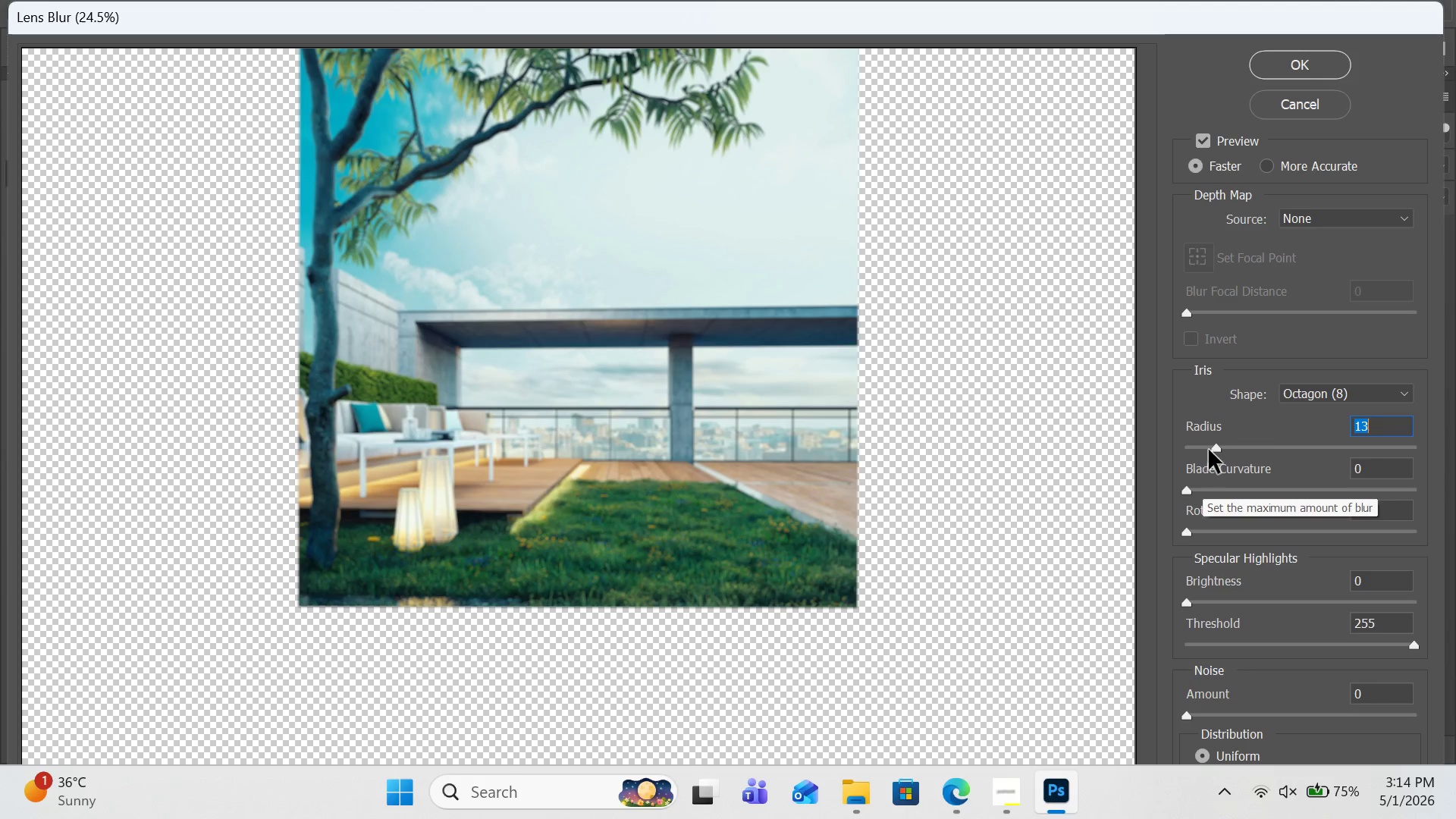 
left_click_drag(start_coordinate=[1209, 450], to_coordinate=[1200, 451])
 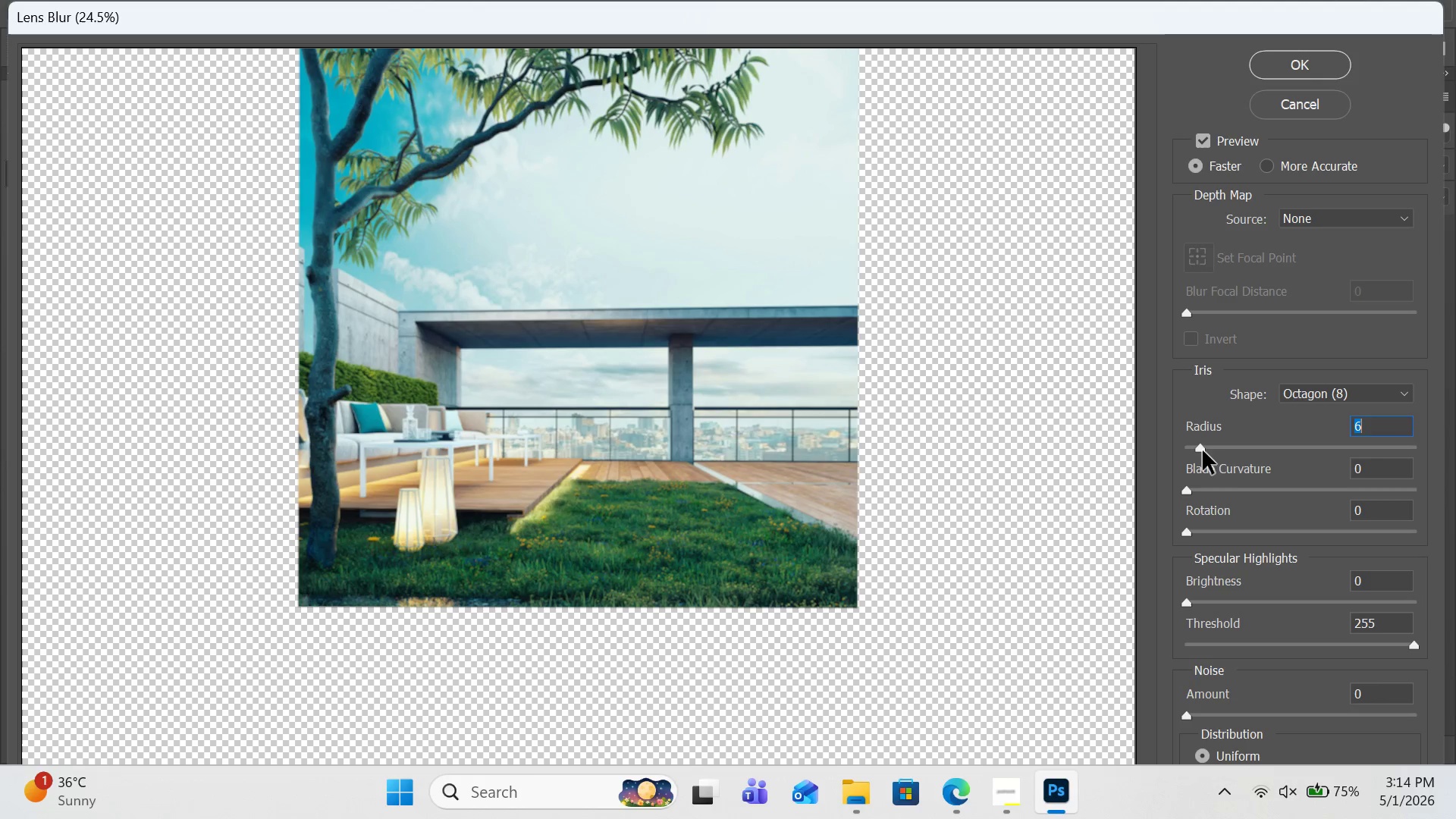 
left_click([1207, 450])
 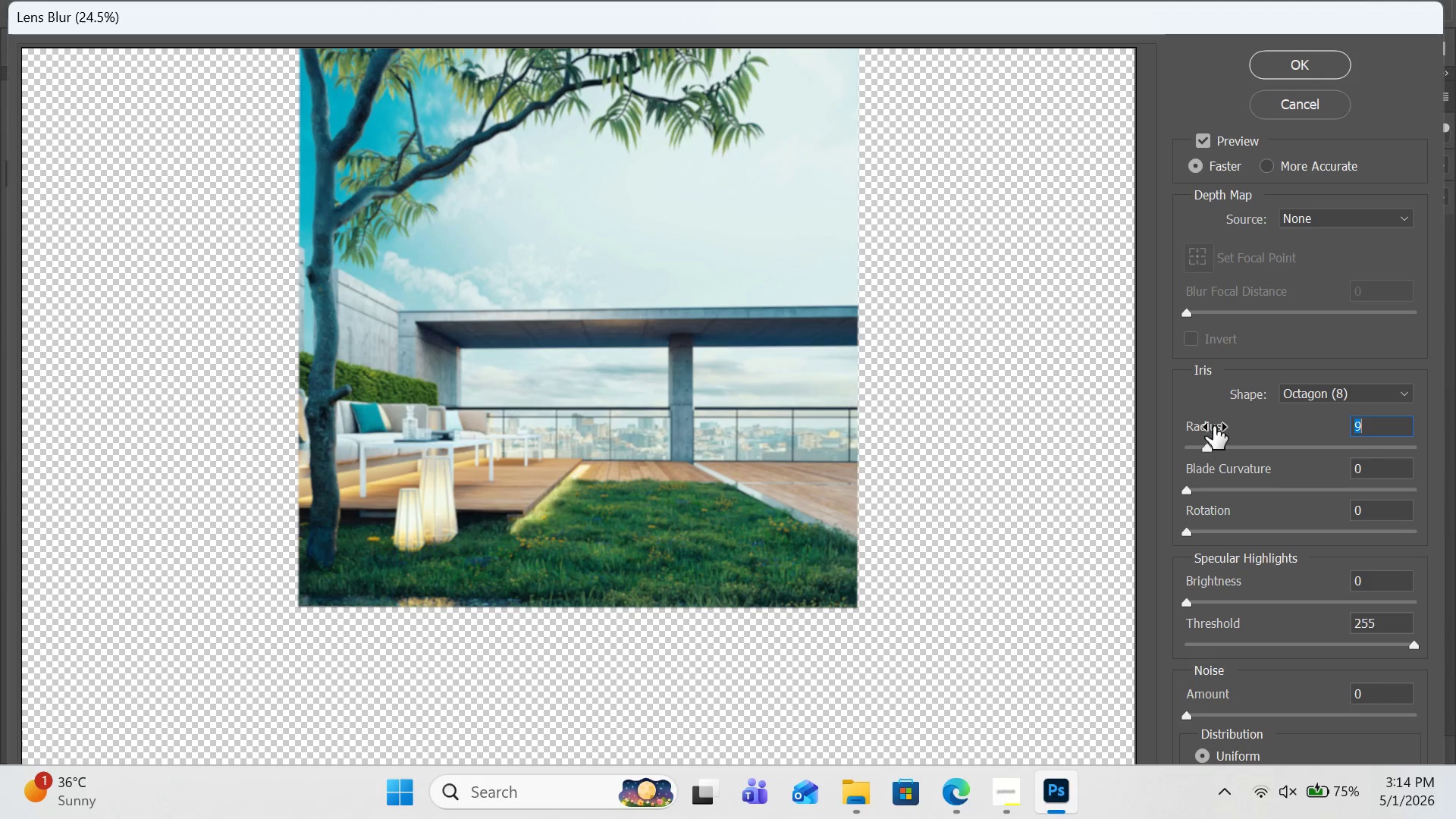 
left_click([1308, 72])
 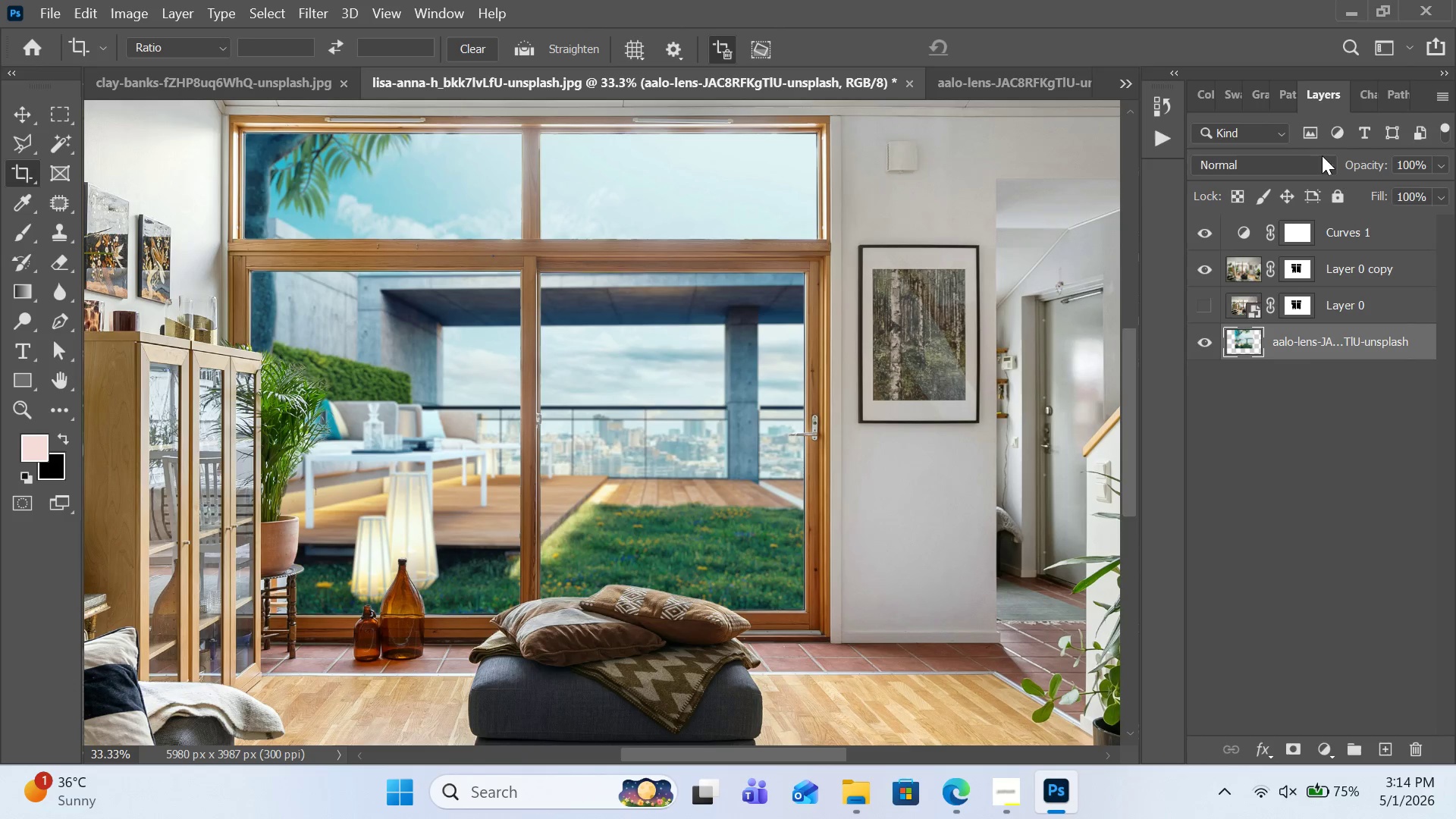 
wait(23.75)
 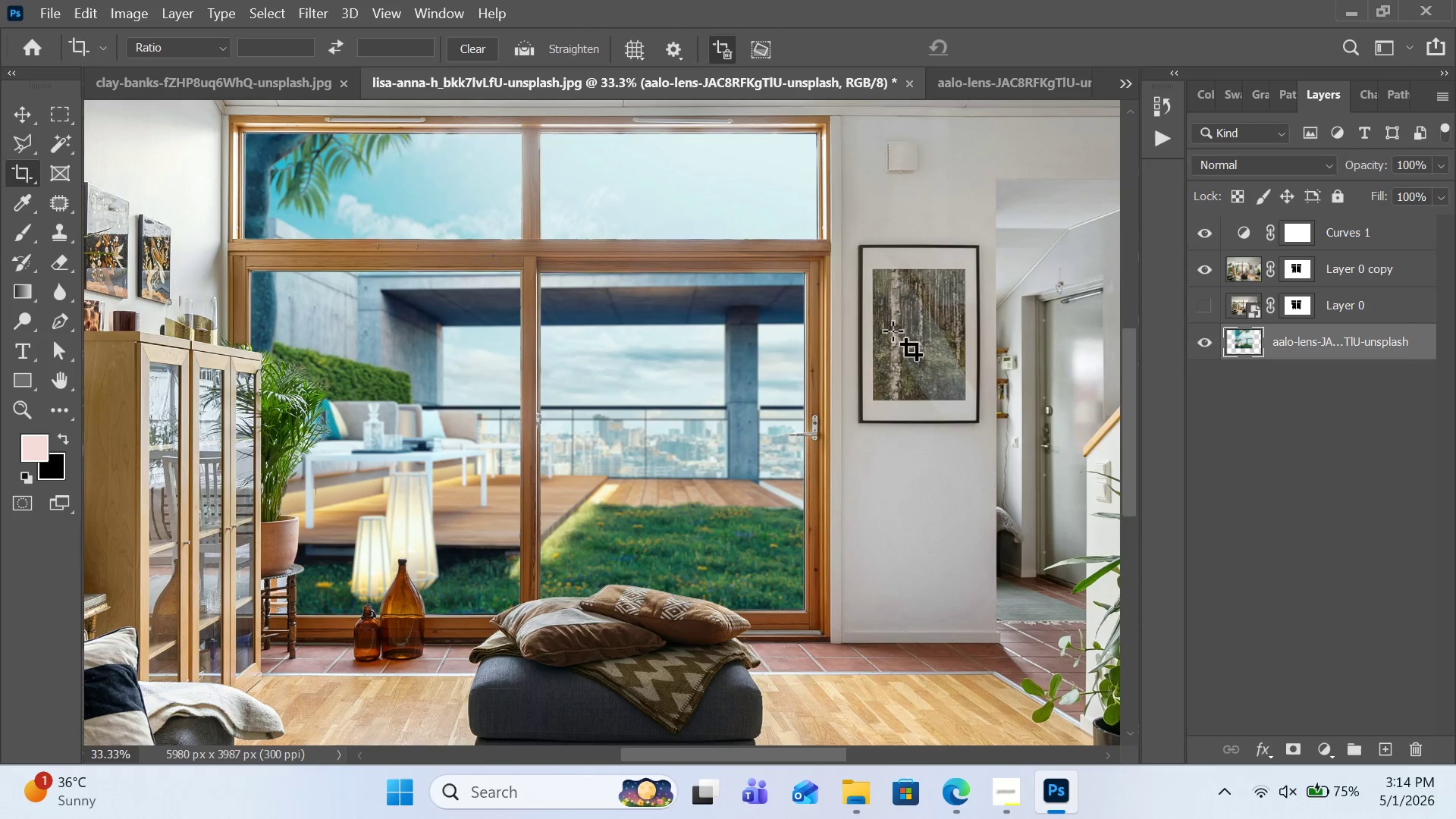 
key(Control+Z)
 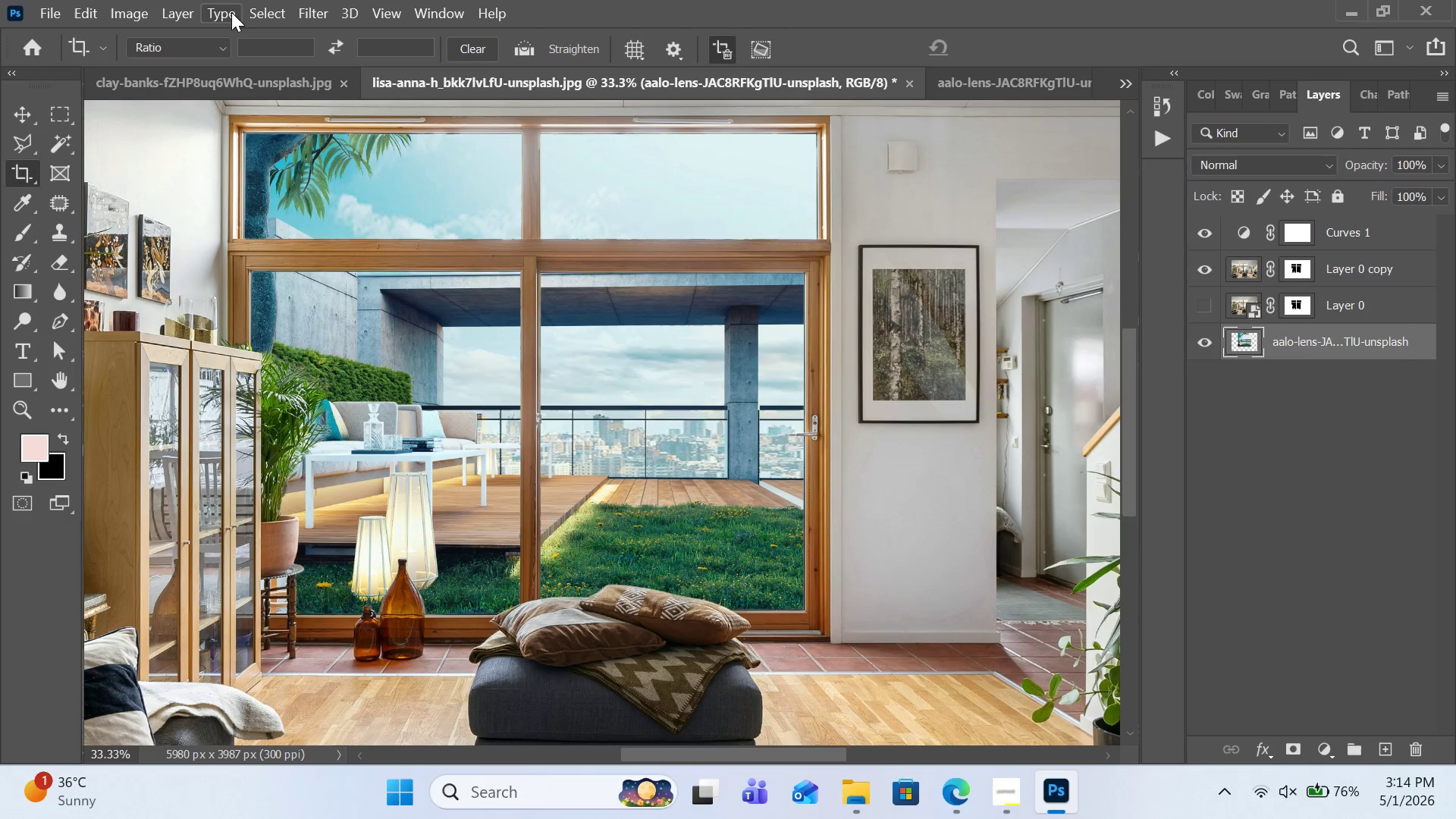 
left_click([328, 8])
 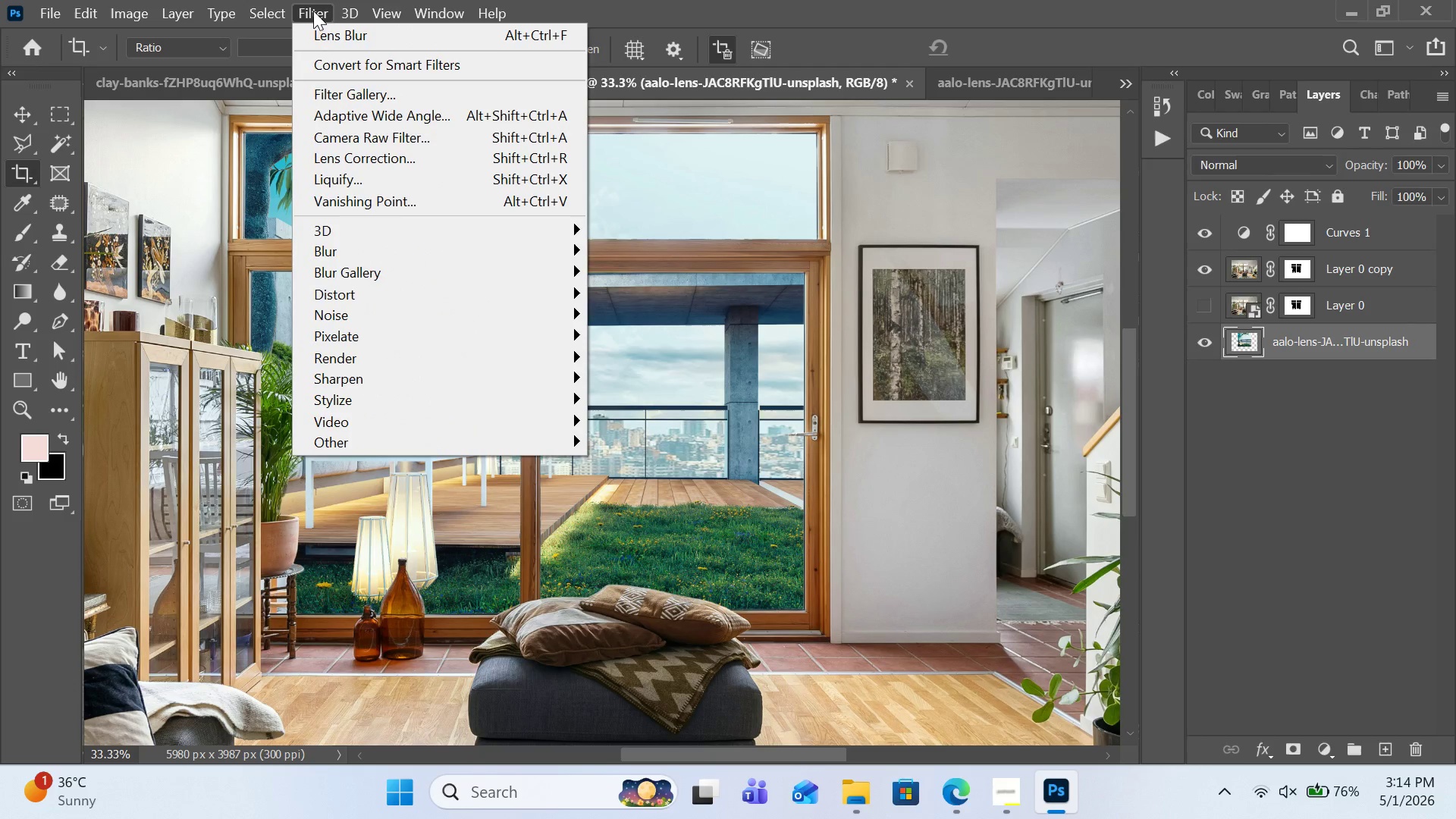 
mouse_move([450, 266])
 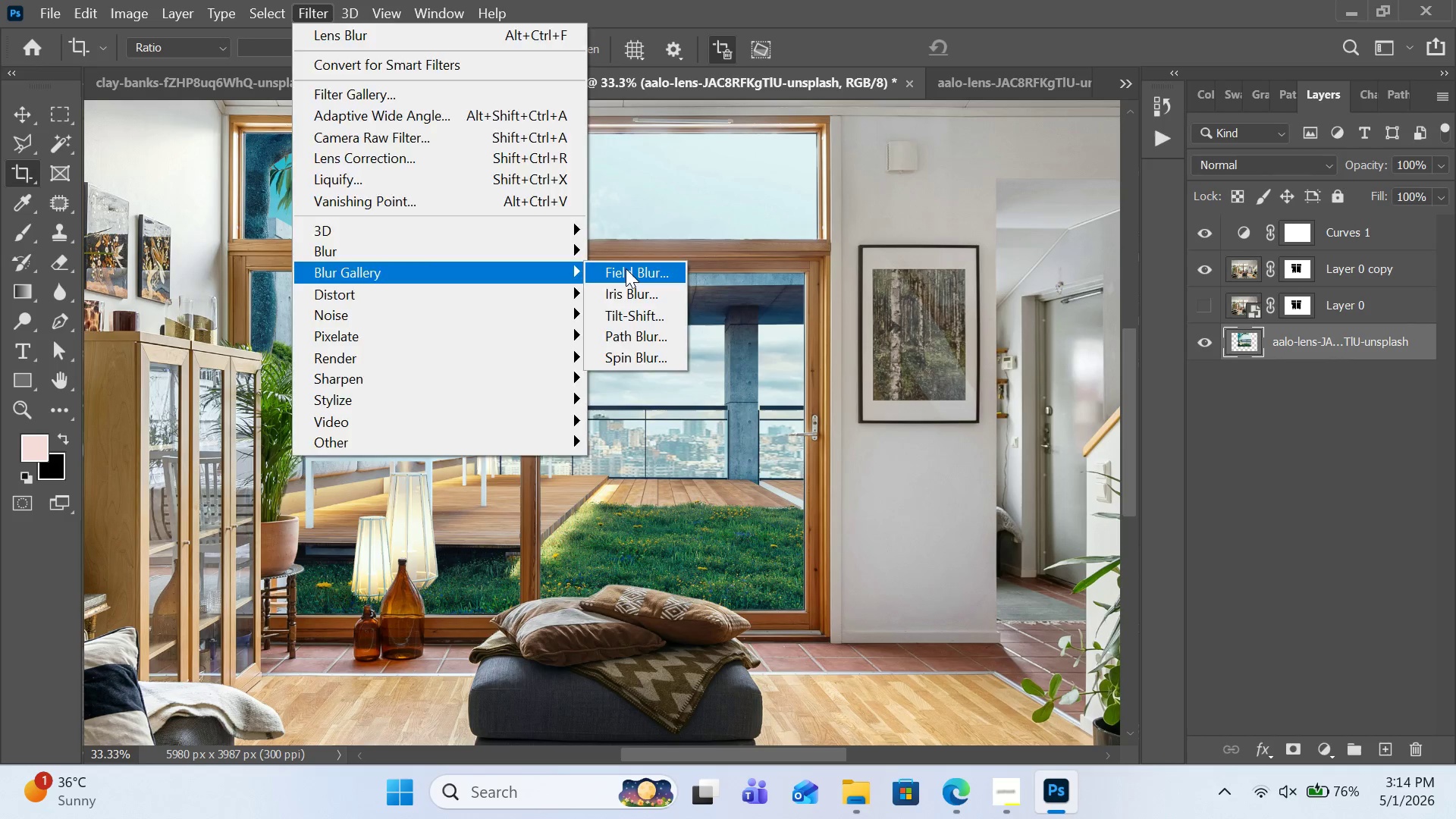 
double_click([626, 268])
 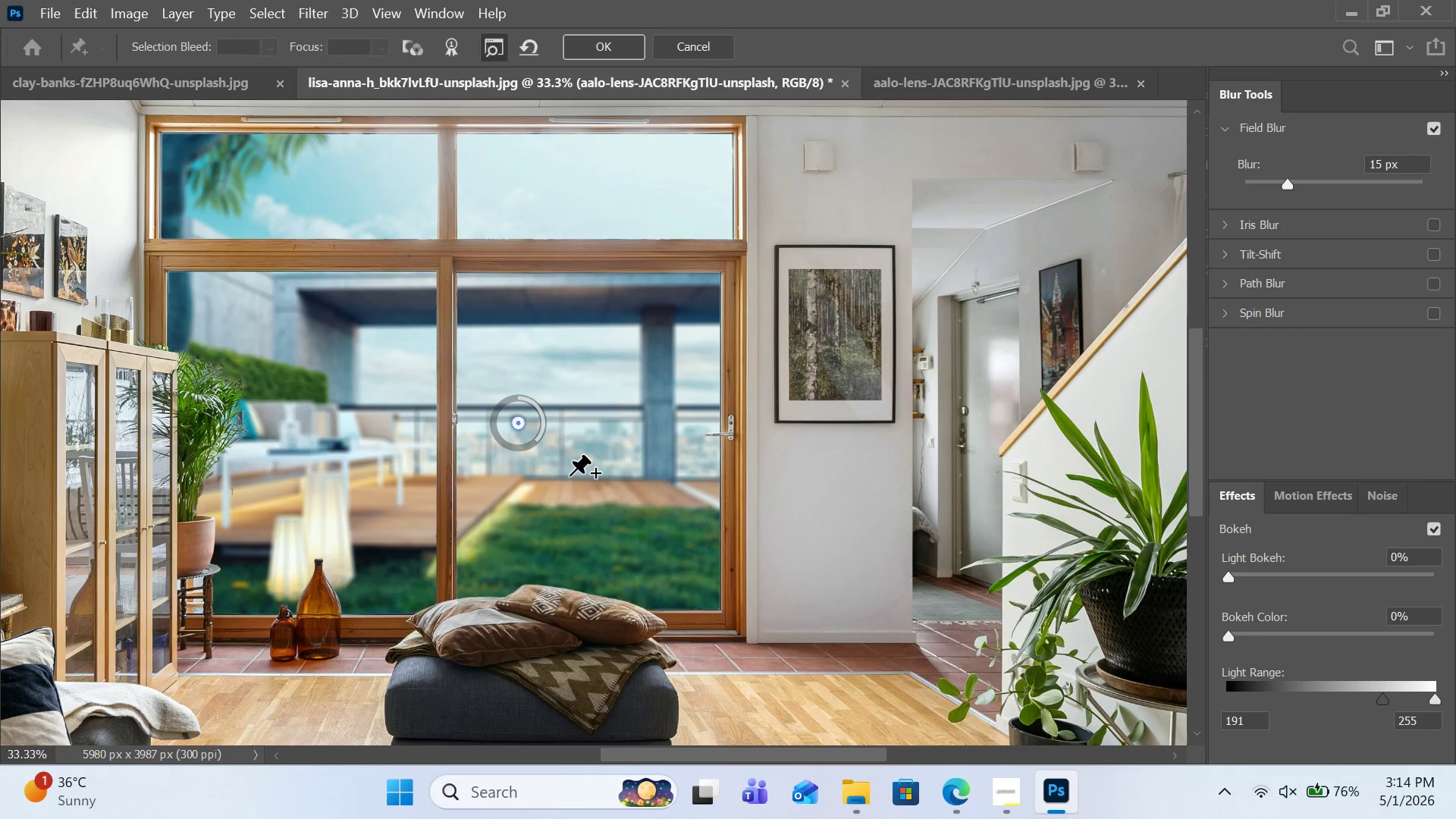 
wait(9.22)
 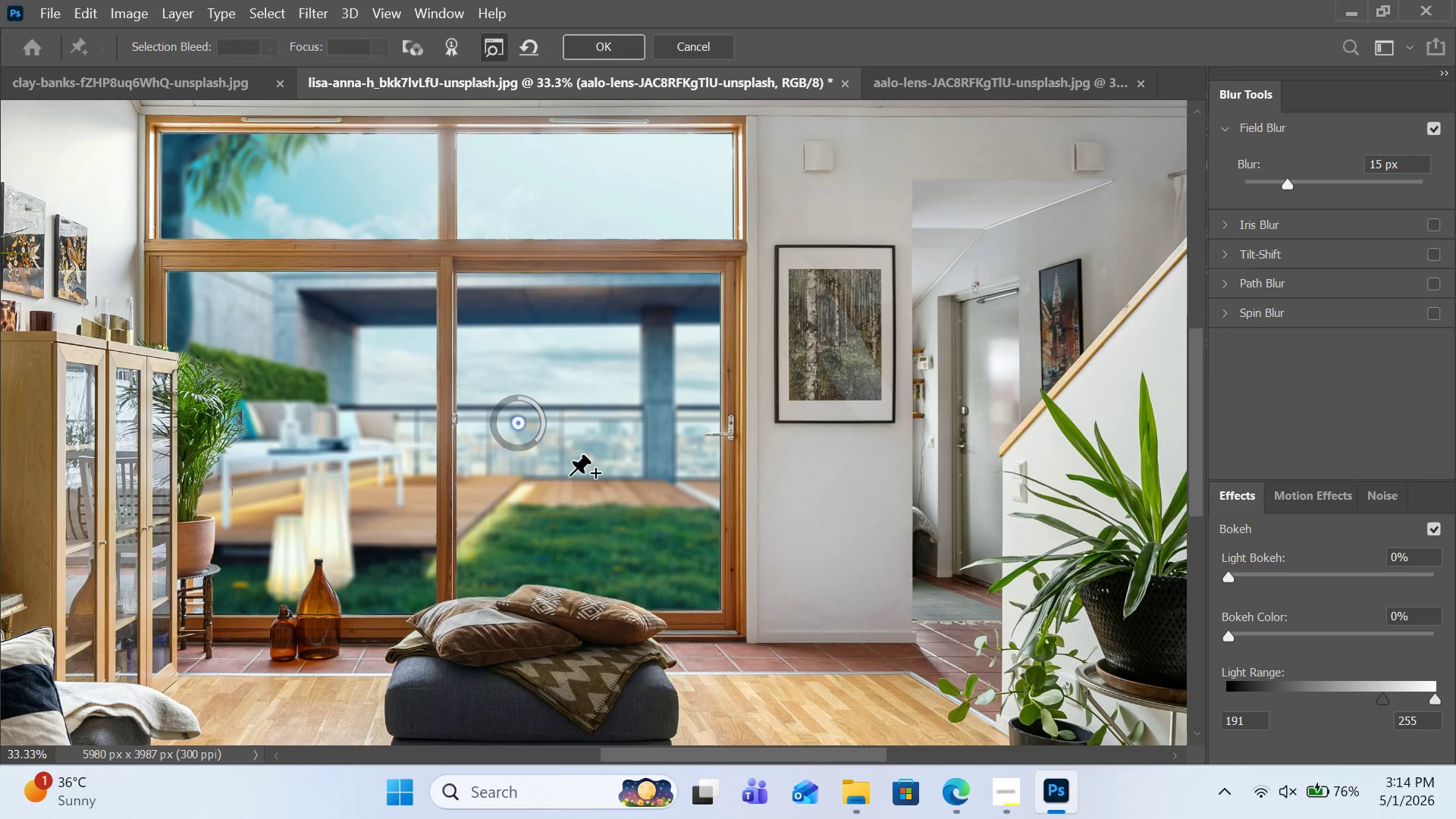 
left_click_drag(start_coordinate=[516, 425], to_coordinate=[535, 425])
 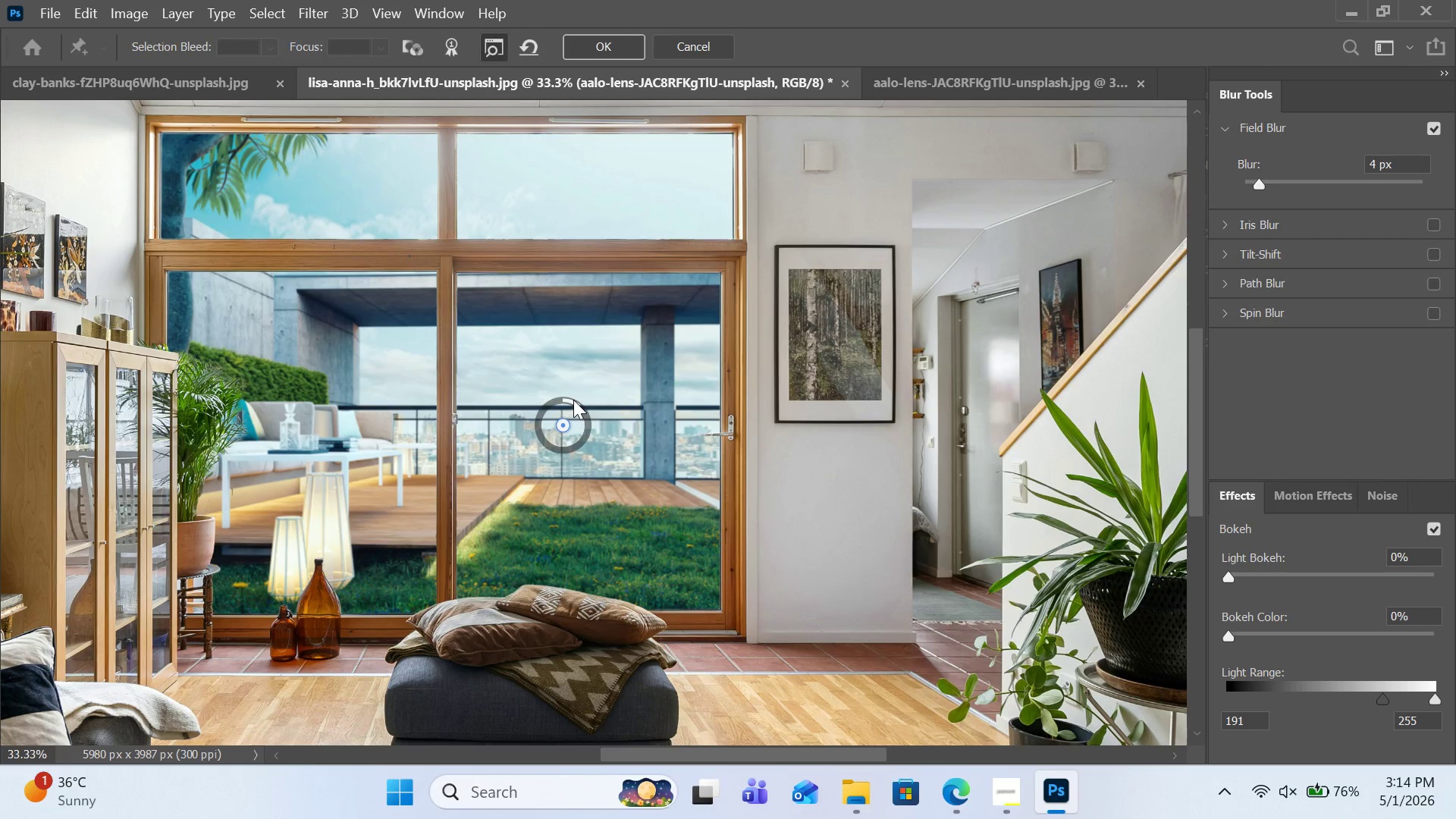 
wait(6.58)
 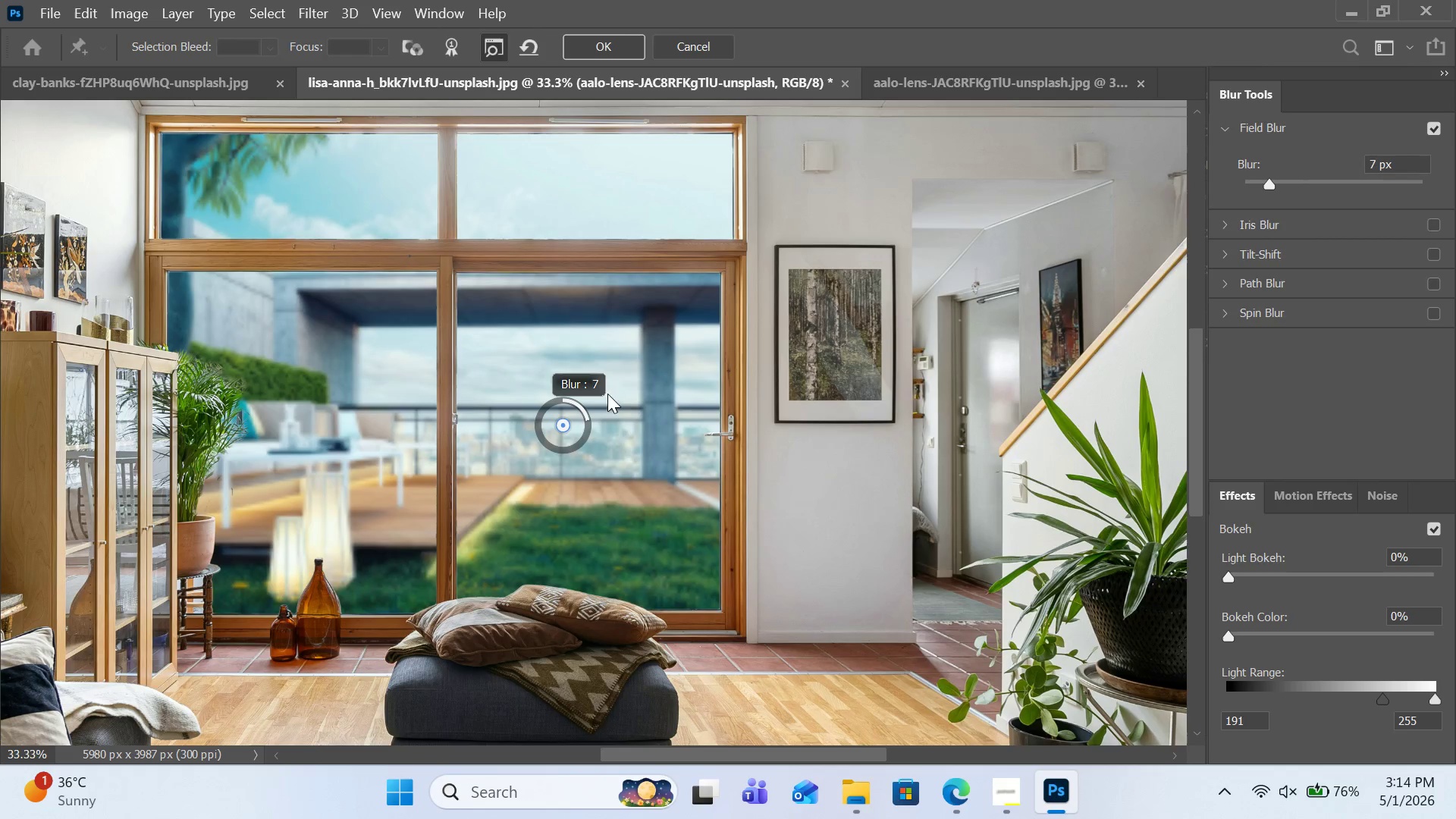 
left_click_drag(start_coordinate=[574, 400], to_coordinate=[582, 396])
 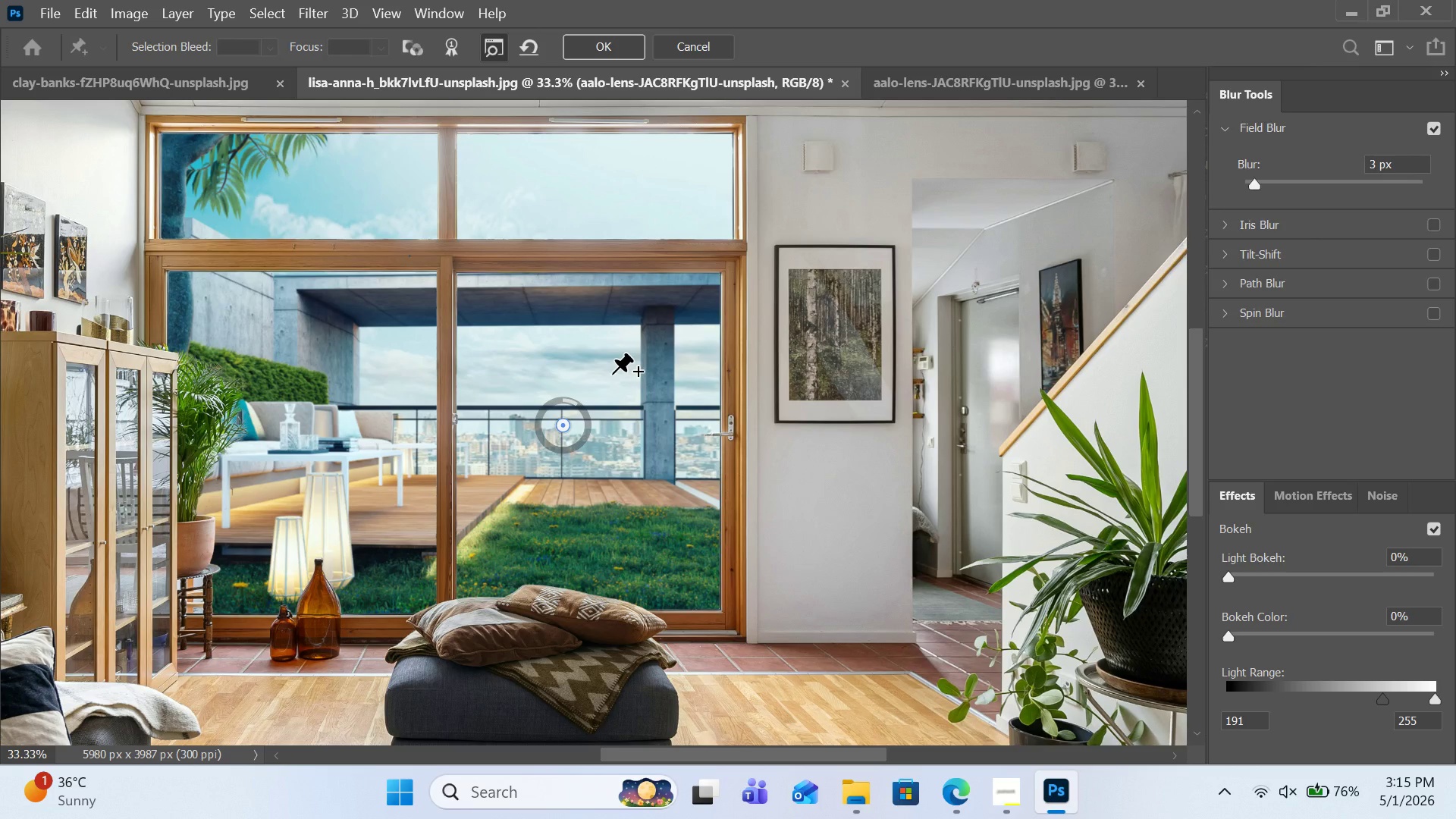 
wait(5.36)
 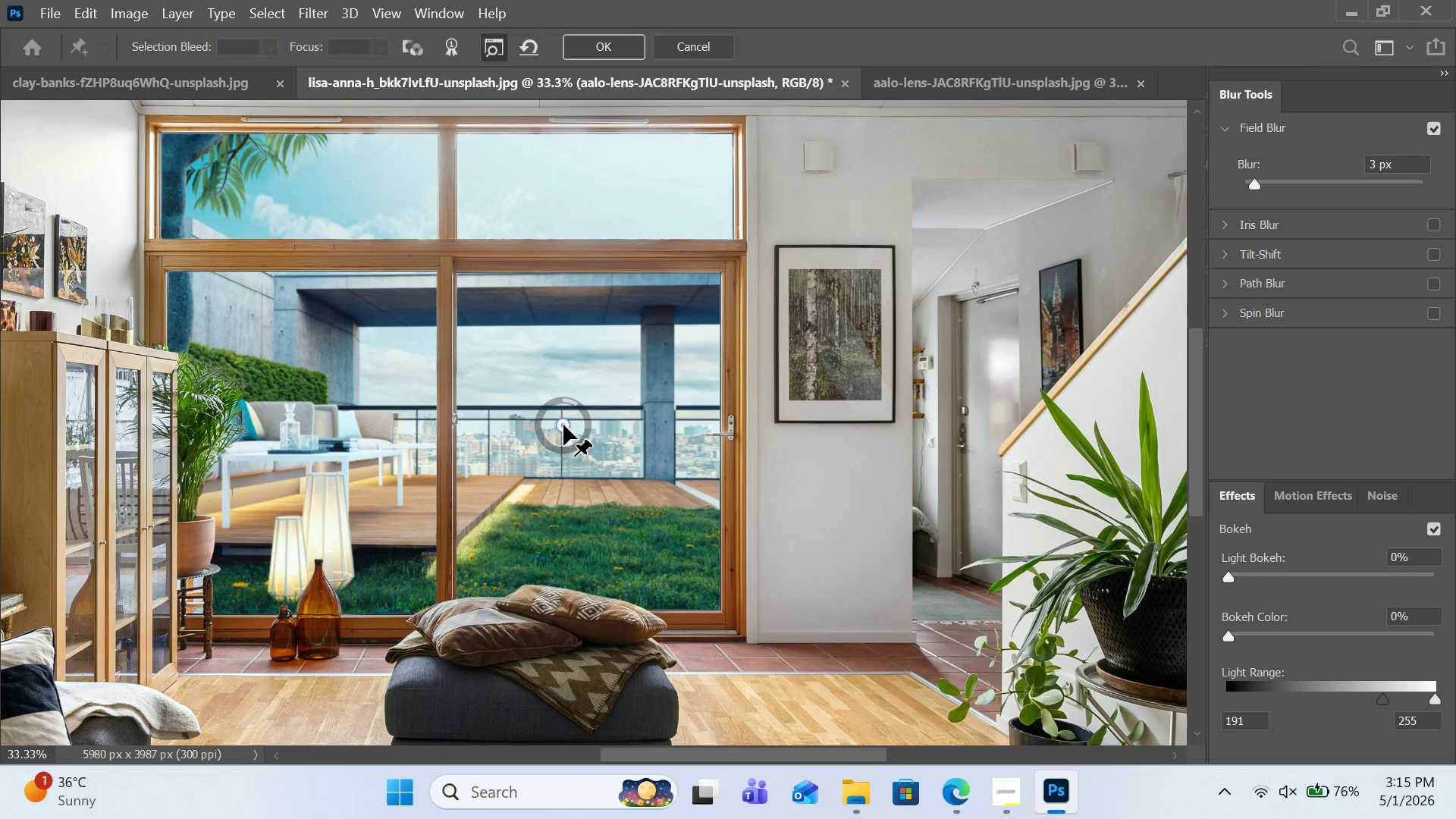 
left_click([612, 374])
 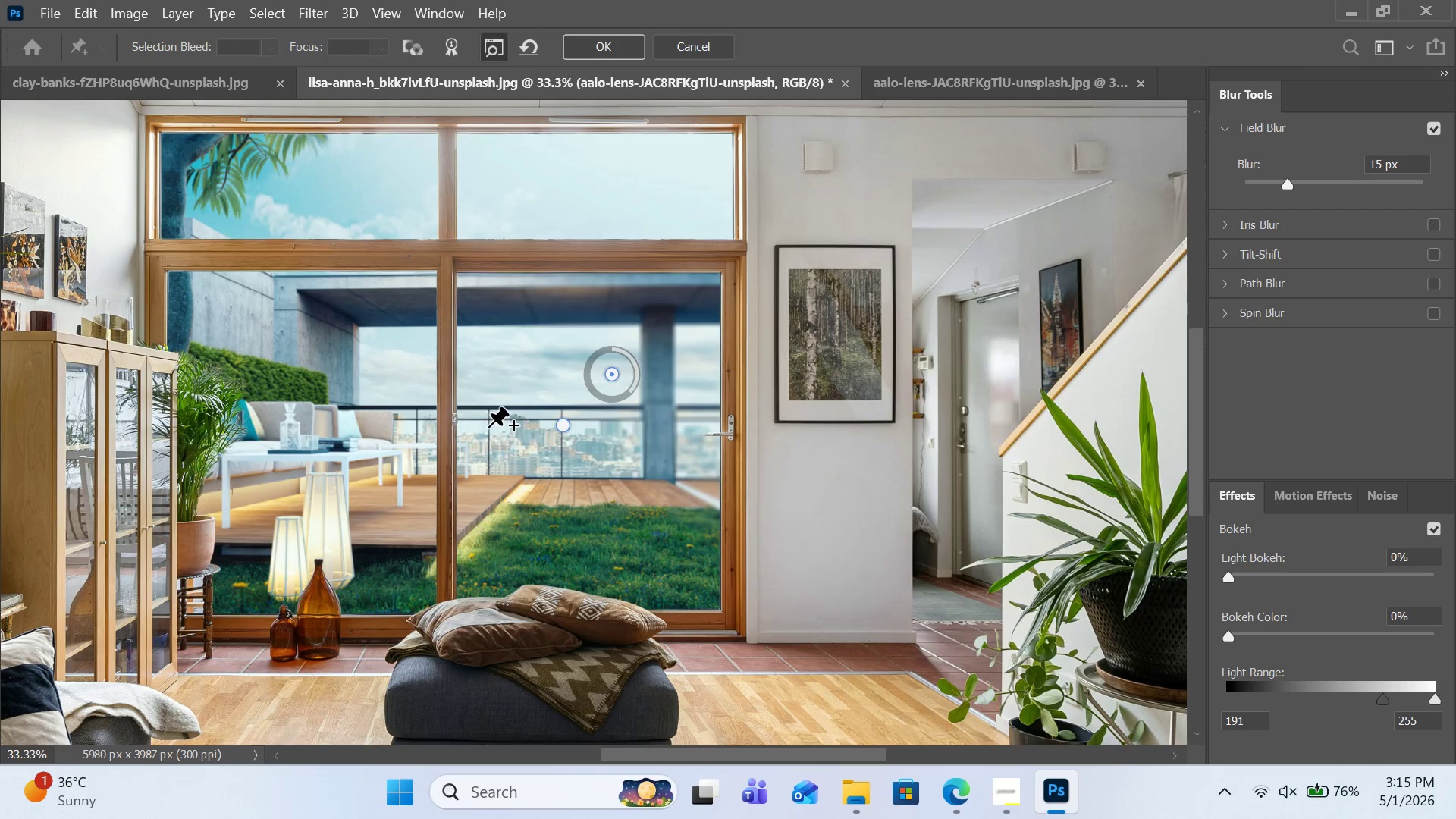 
left_click([393, 370])
 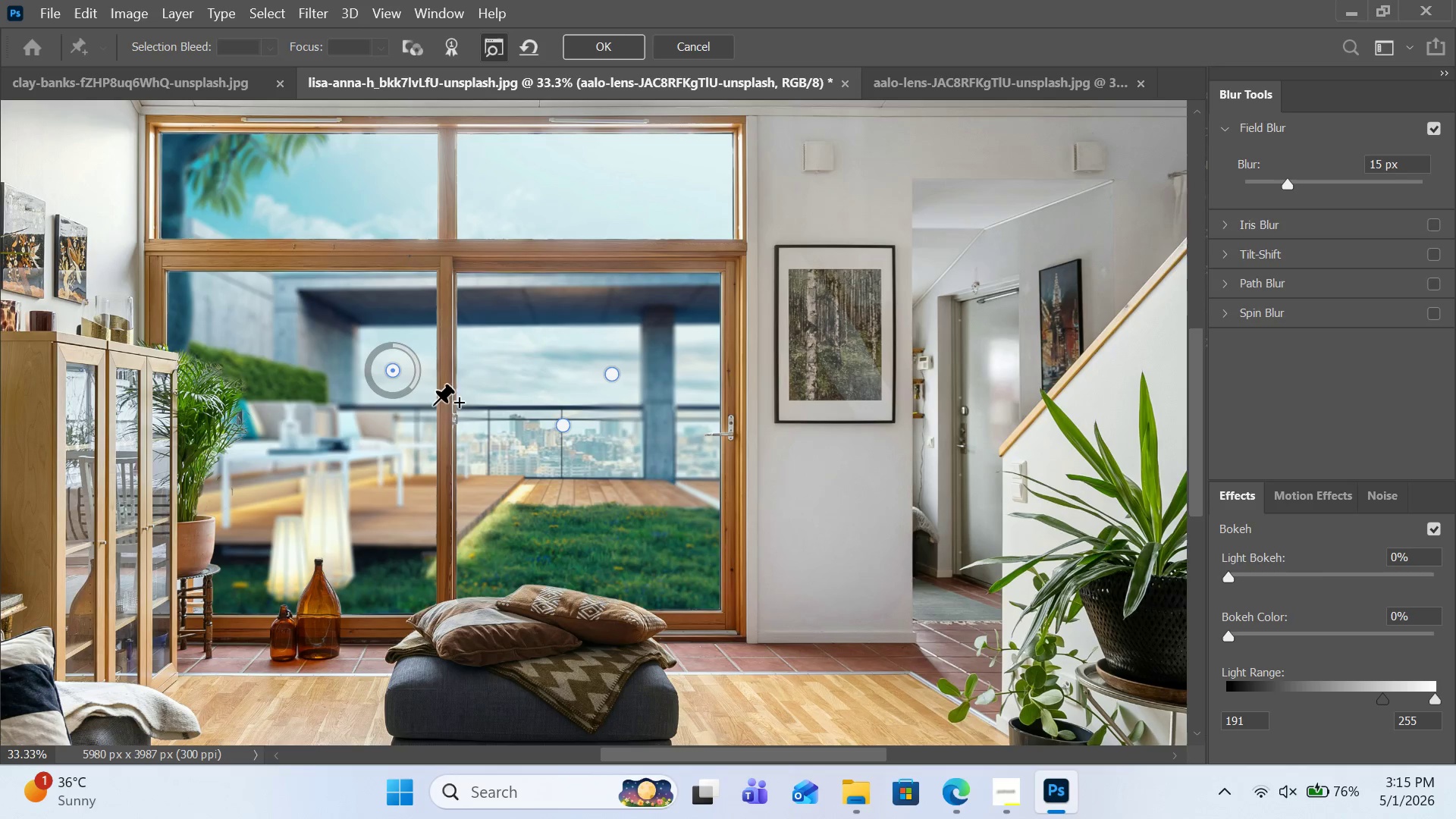 
left_click_drag(start_coordinate=[415, 380], to_coordinate=[412, 341])
 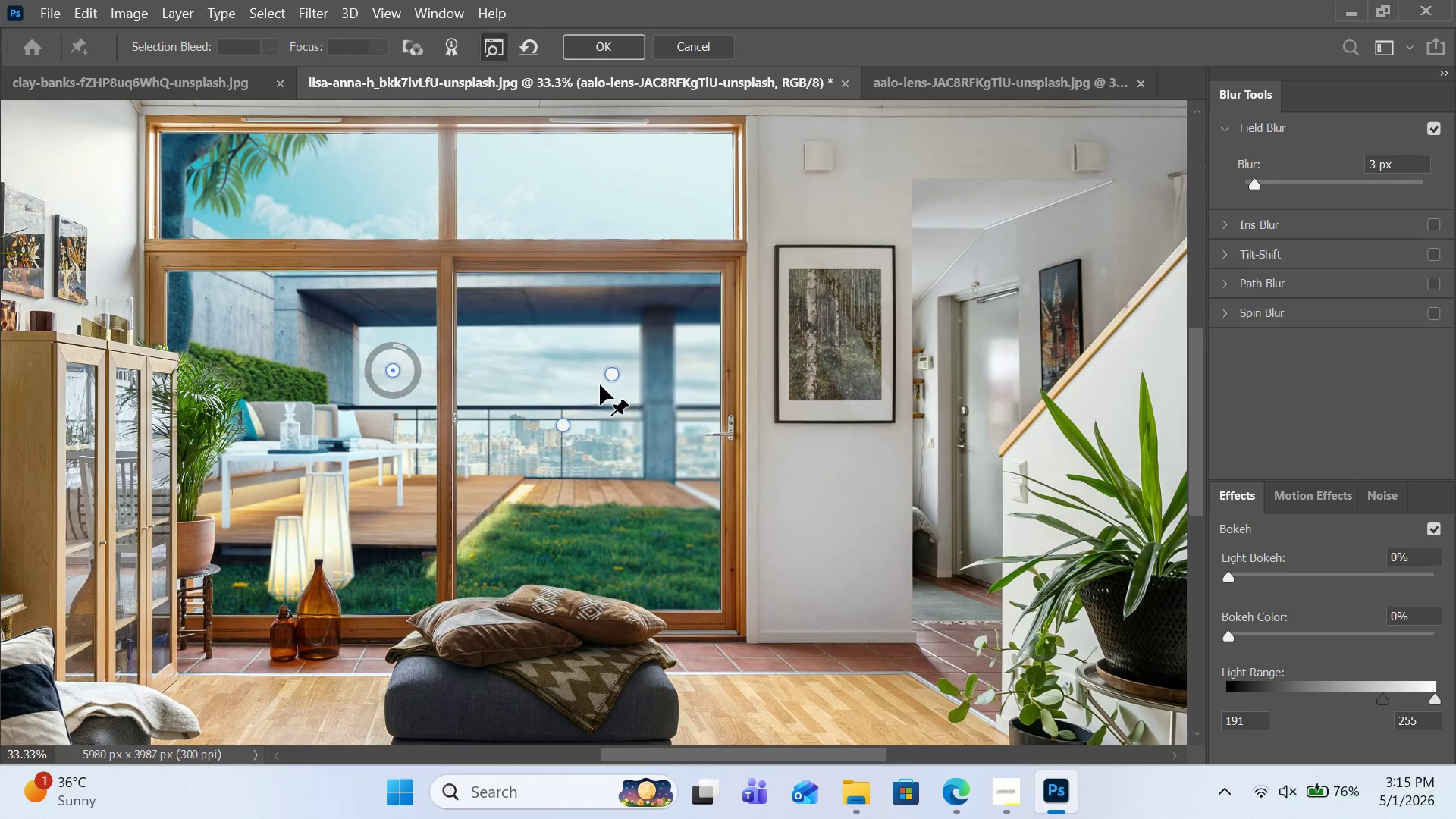 
left_click([616, 373])
 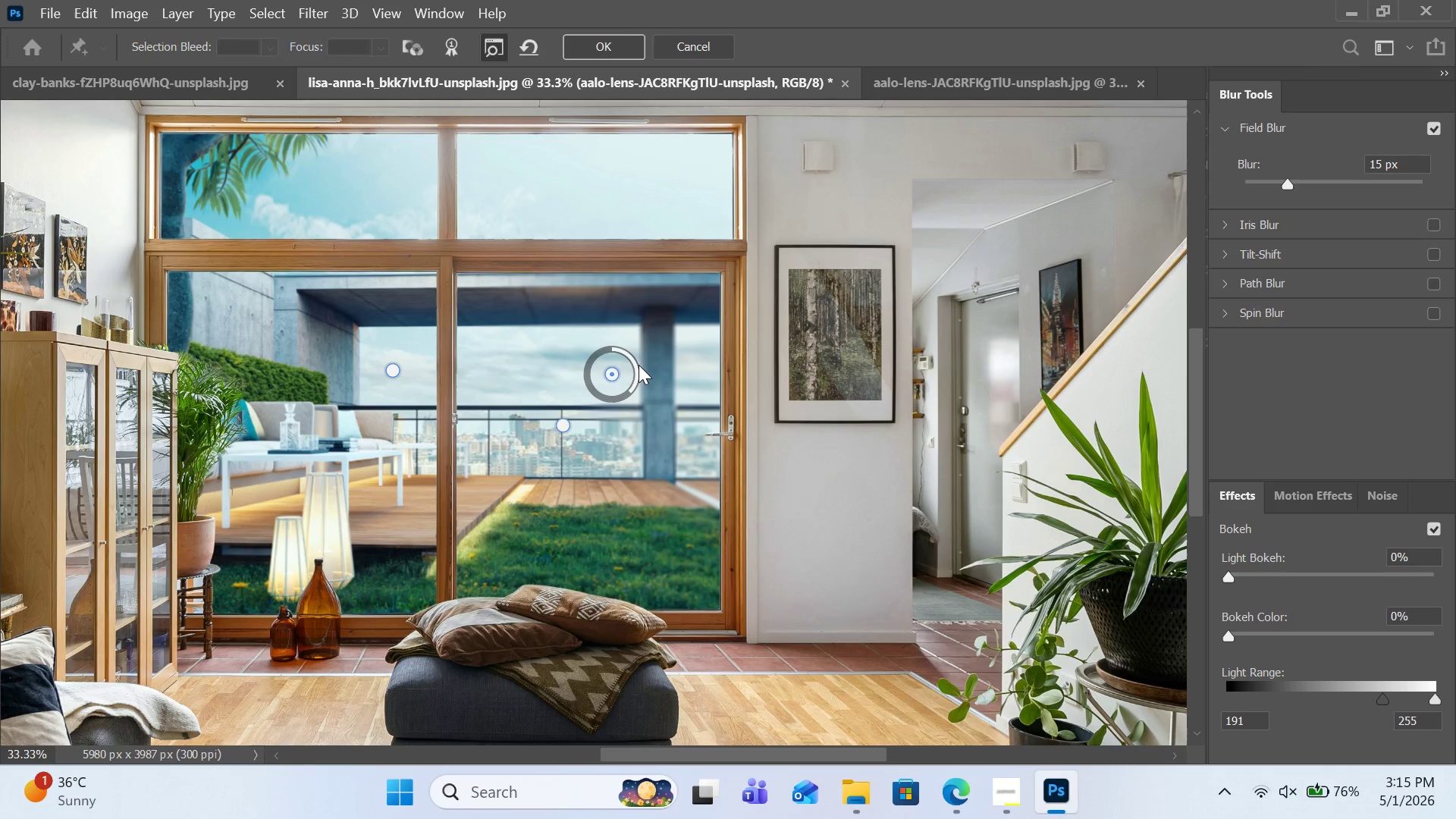 
left_click_drag(start_coordinate=[639, 365], to_coordinate=[636, 344])
 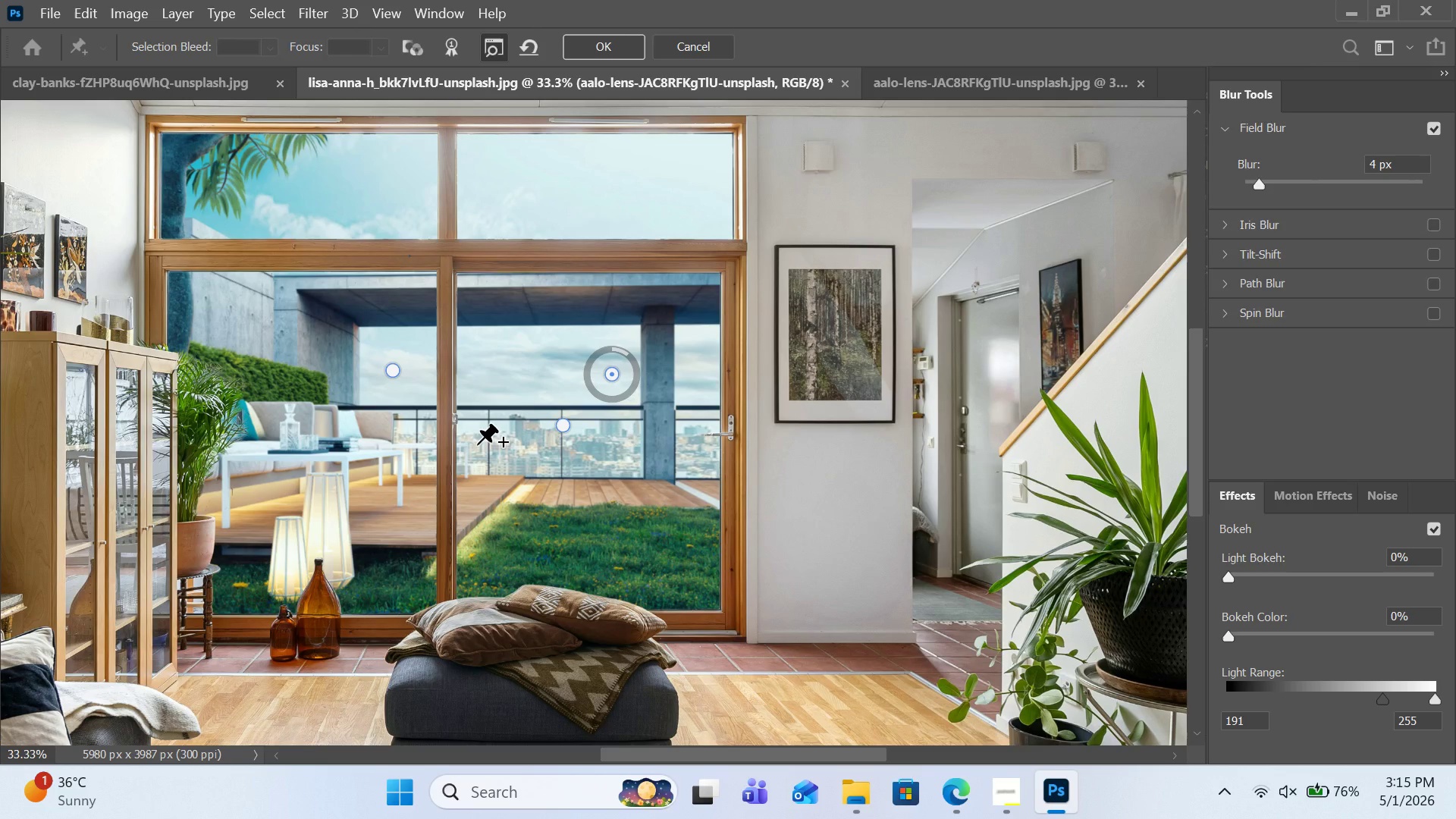 
wait(7.25)
 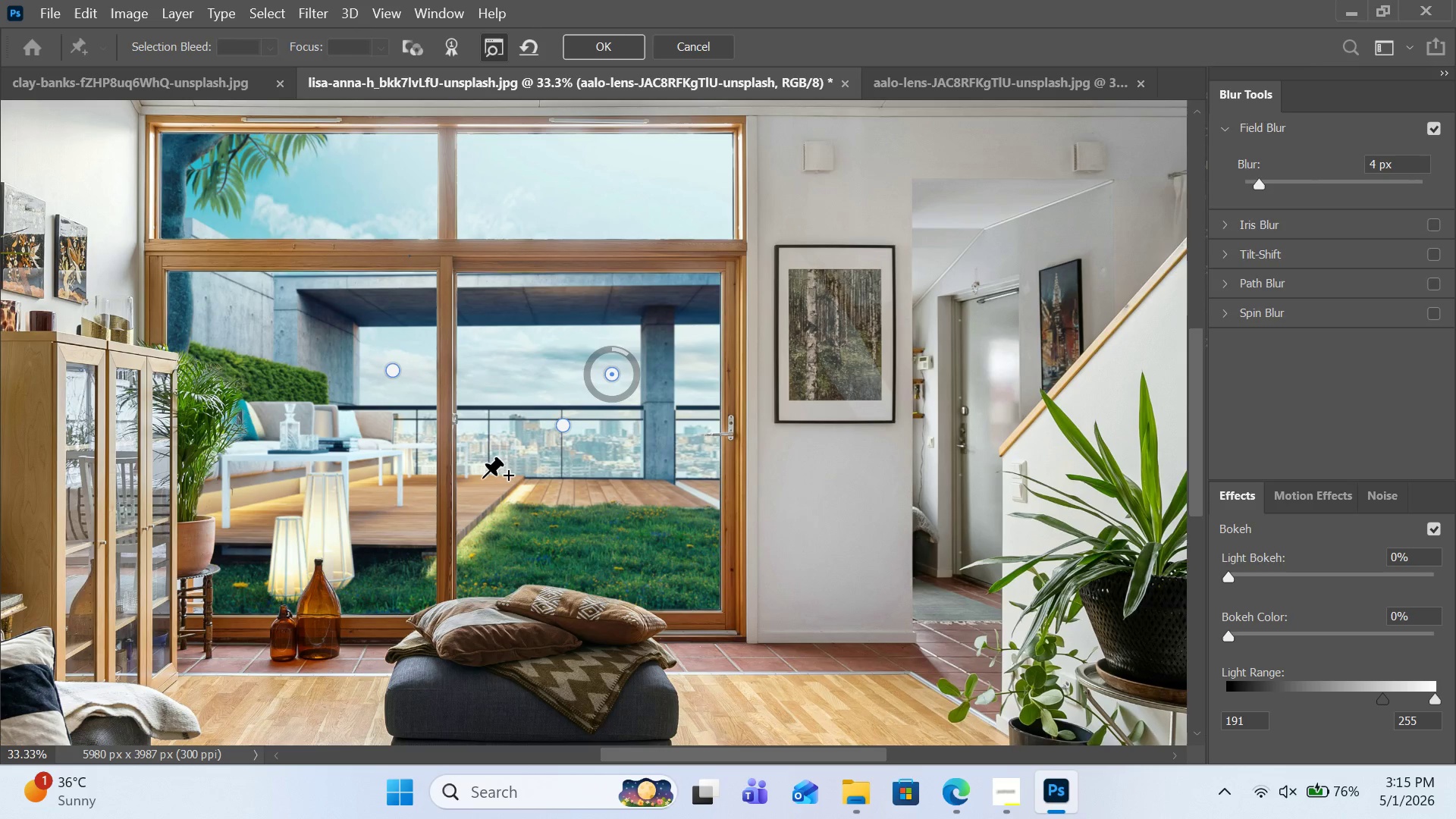 
left_click([698, 462])
 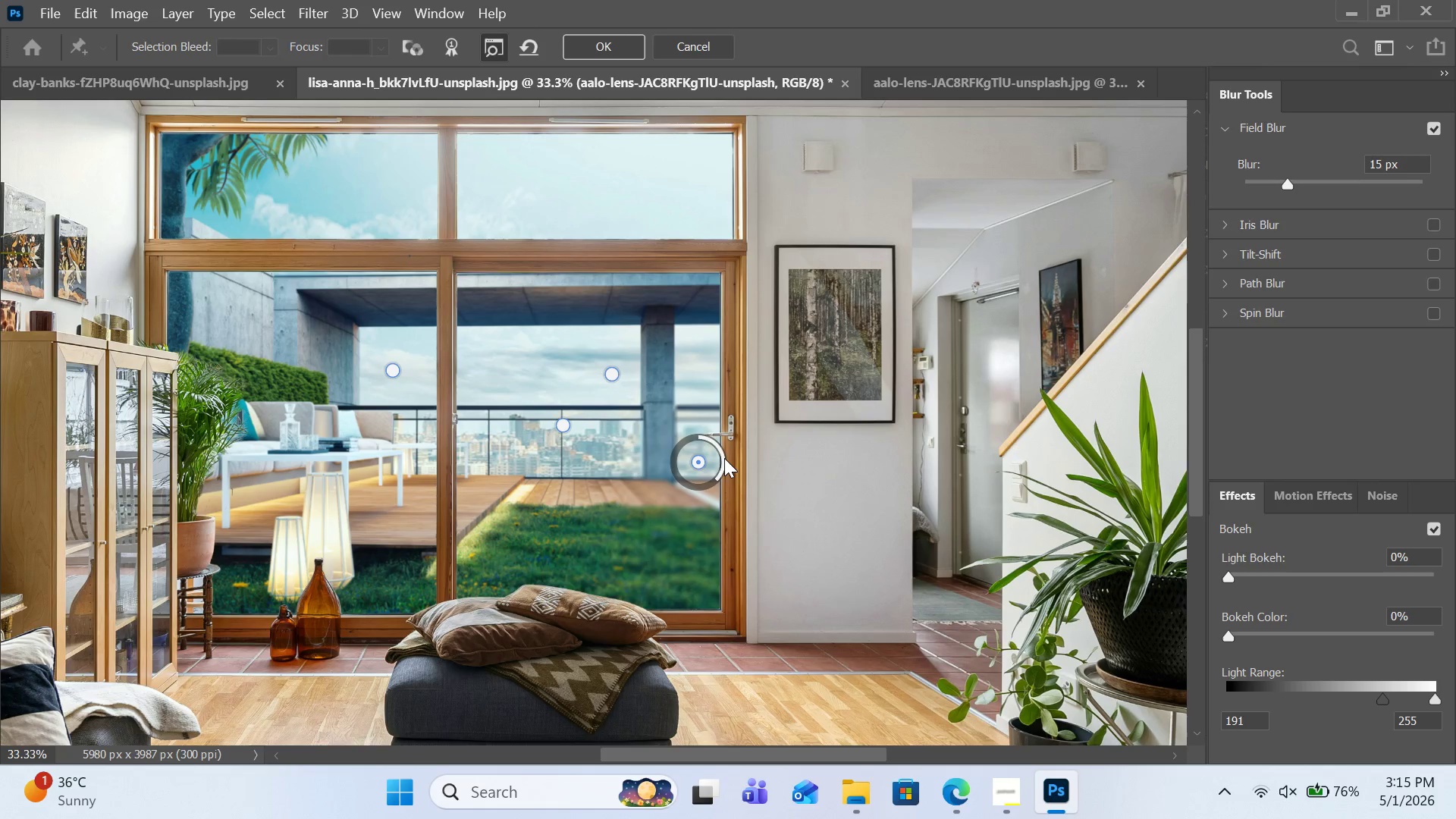 
left_click_drag(start_coordinate=[723, 455], to_coordinate=[717, 422])
 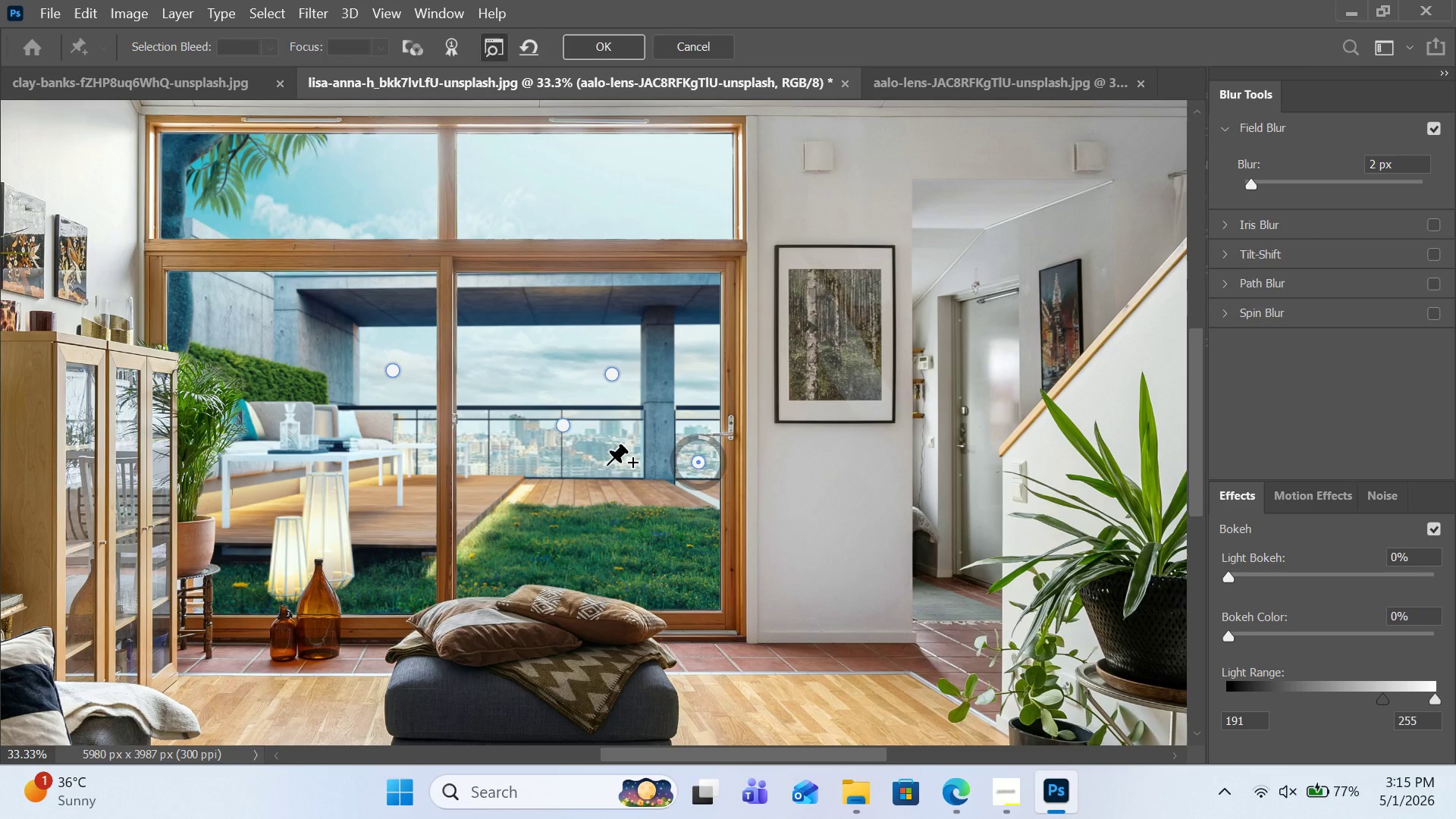 
wait(16.53)
 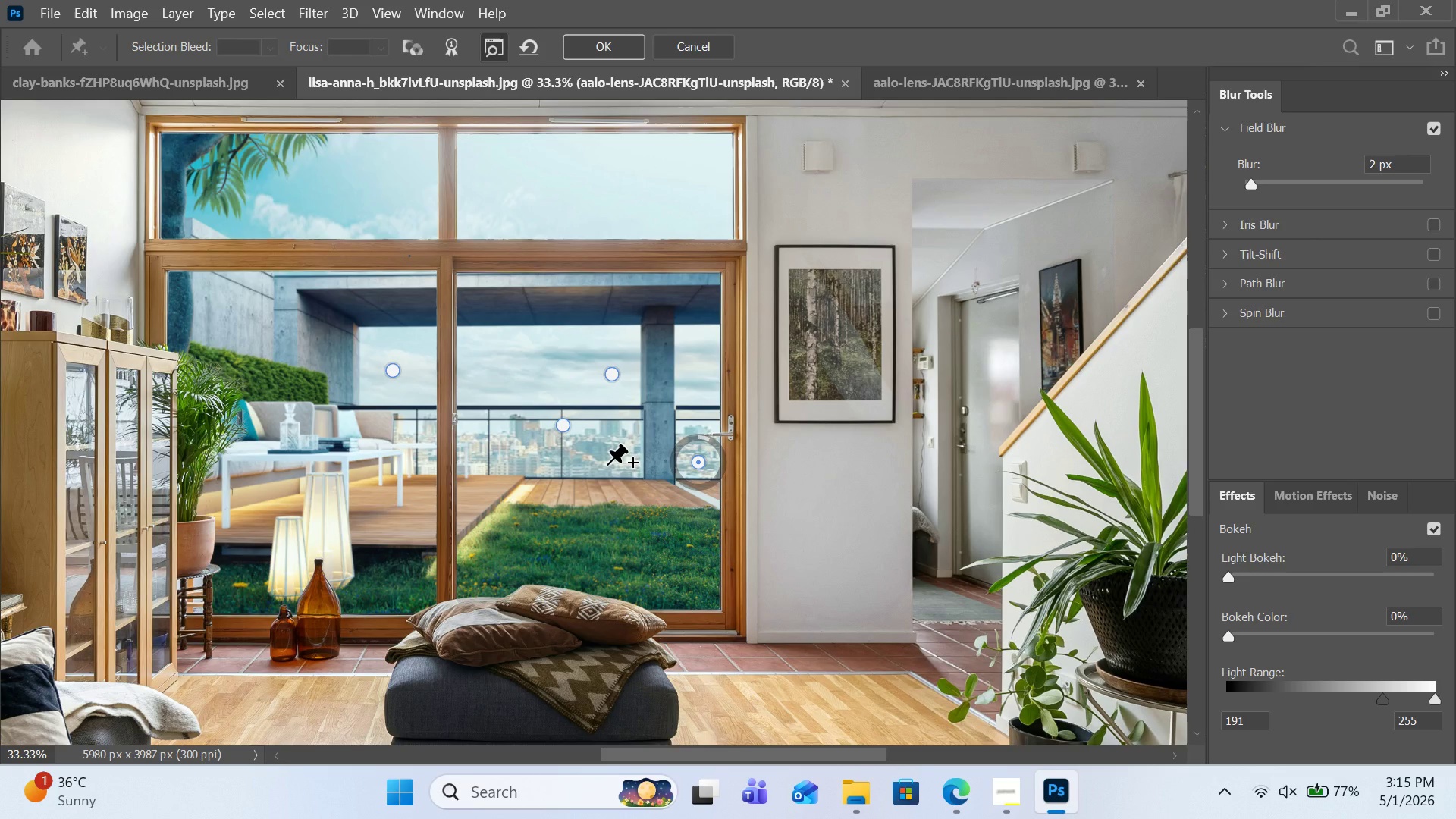 
left_click([370, 482])
 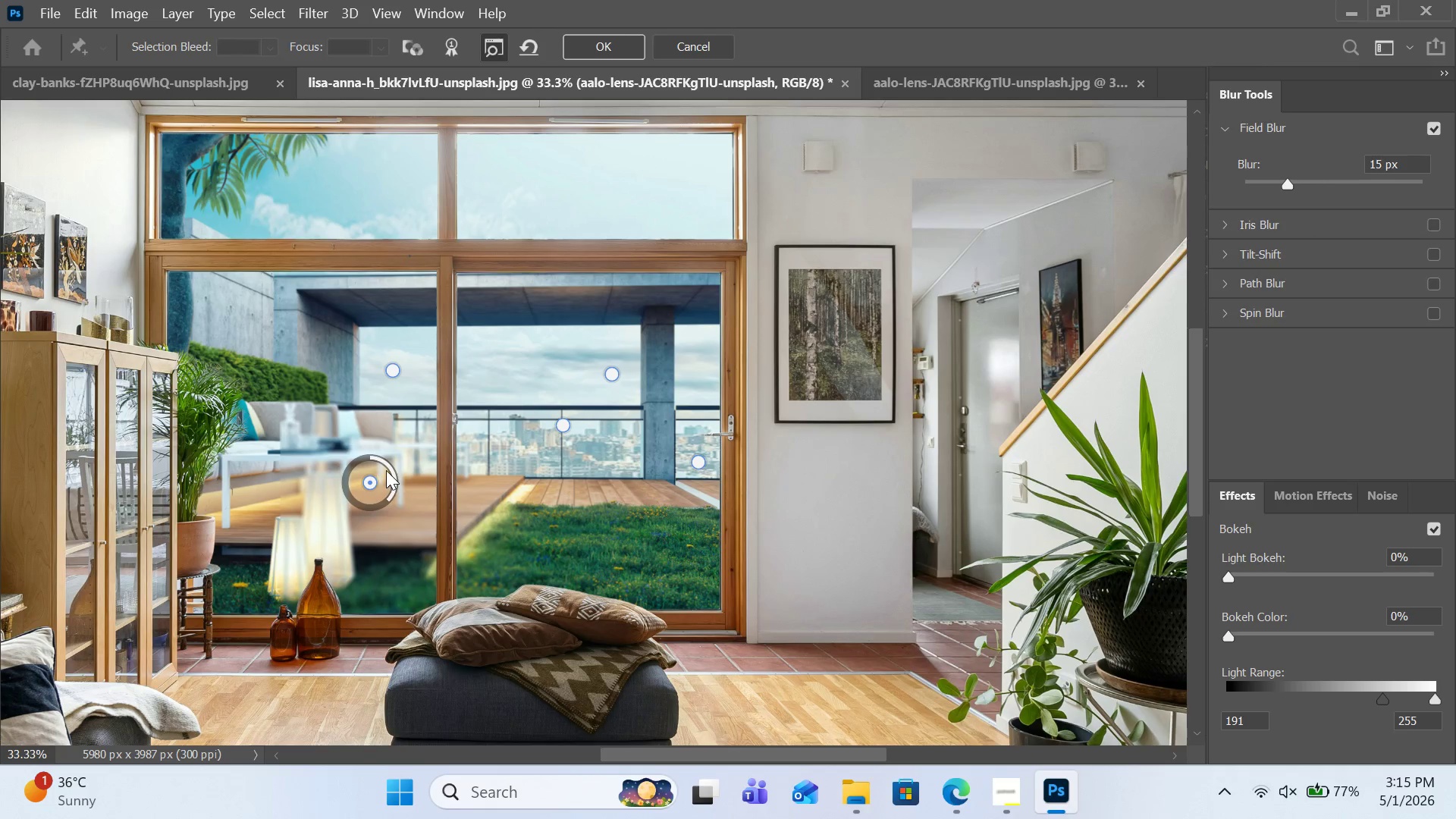 
left_click_drag(start_coordinate=[386, 467], to_coordinate=[381, 444])
 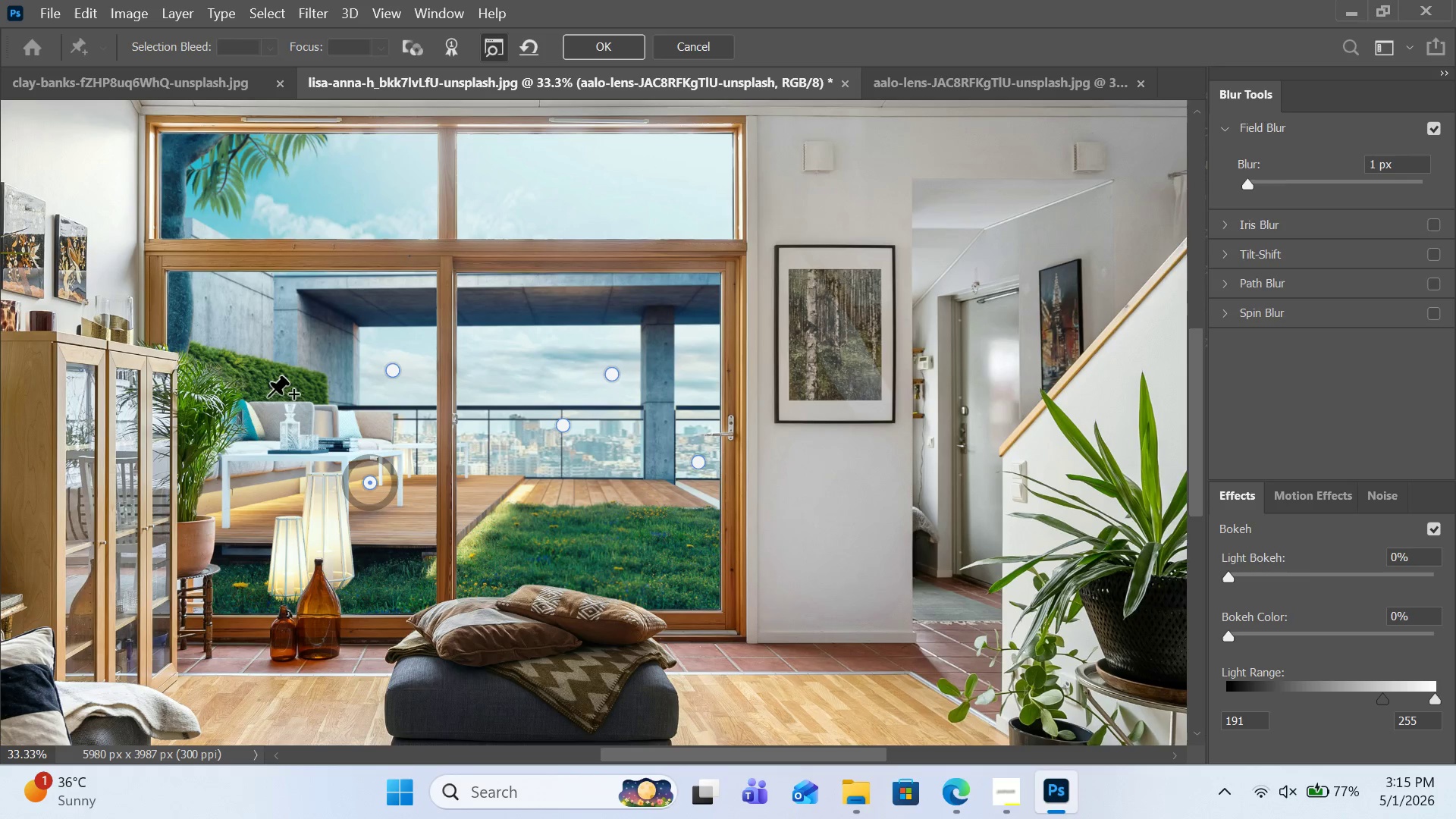 
left_click([303, 375])
 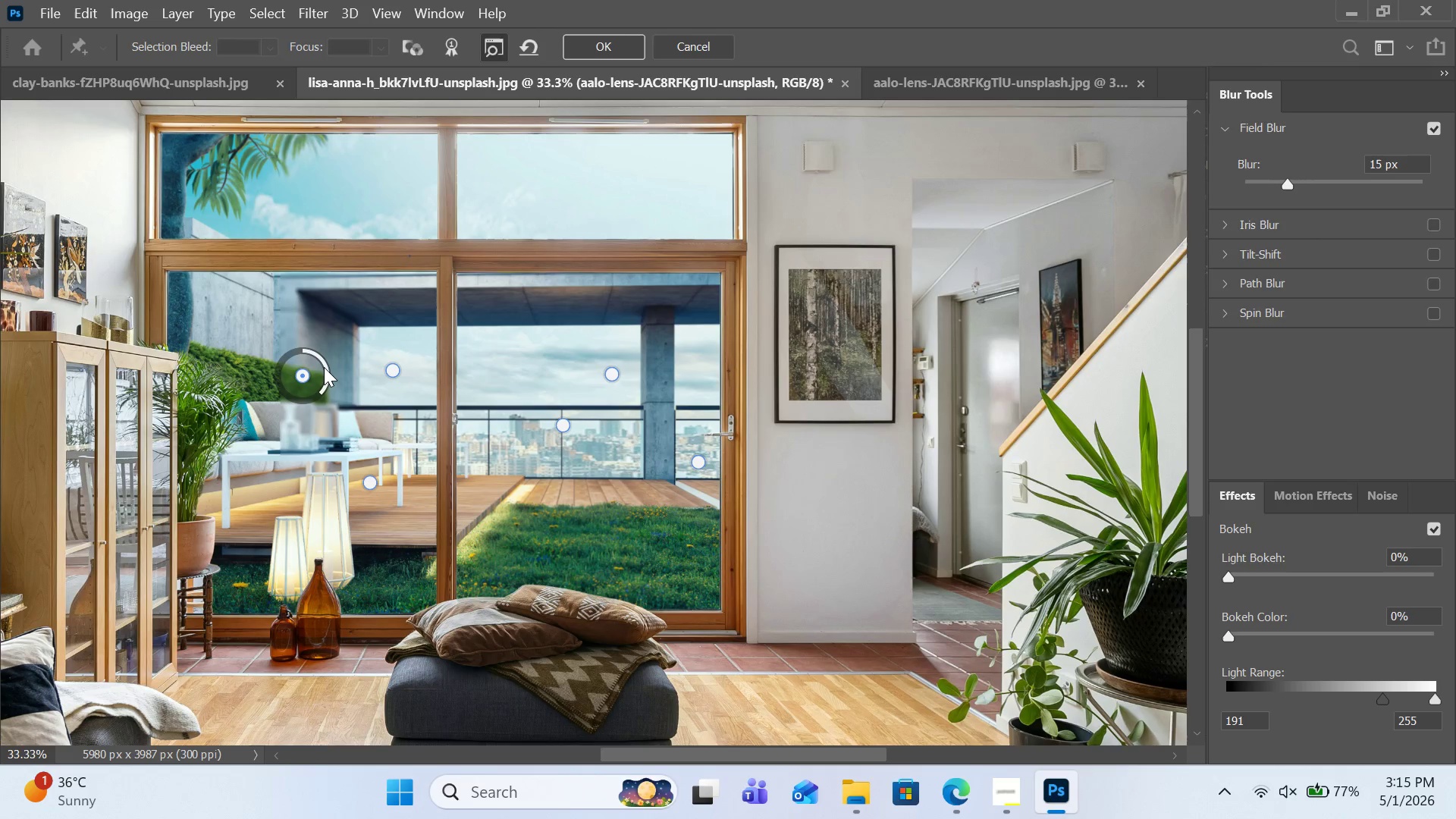 
left_click([325, 364])
 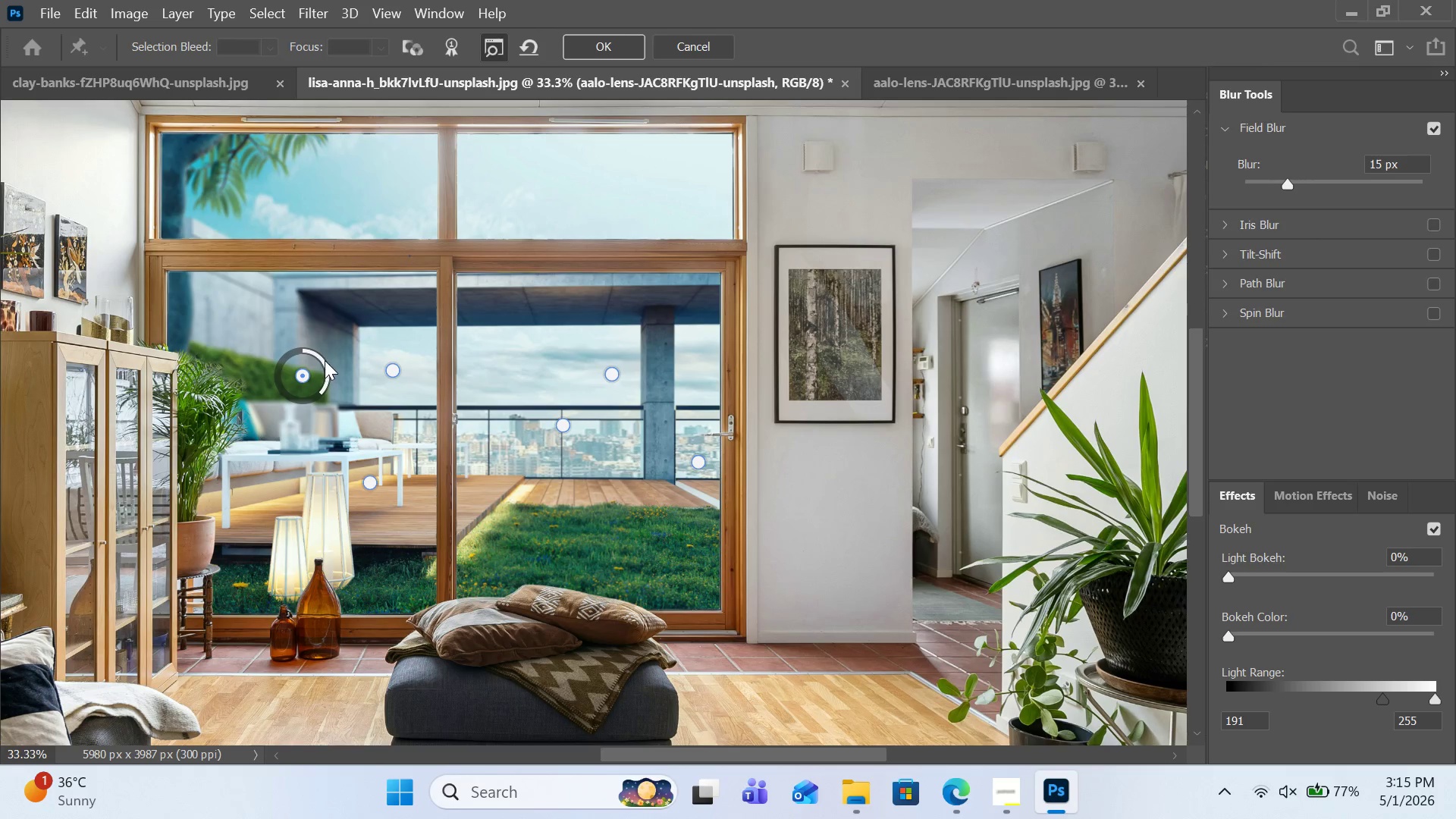 
left_click_drag(start_coordinate=[325, 361], to_coordinate=[315, 343])
 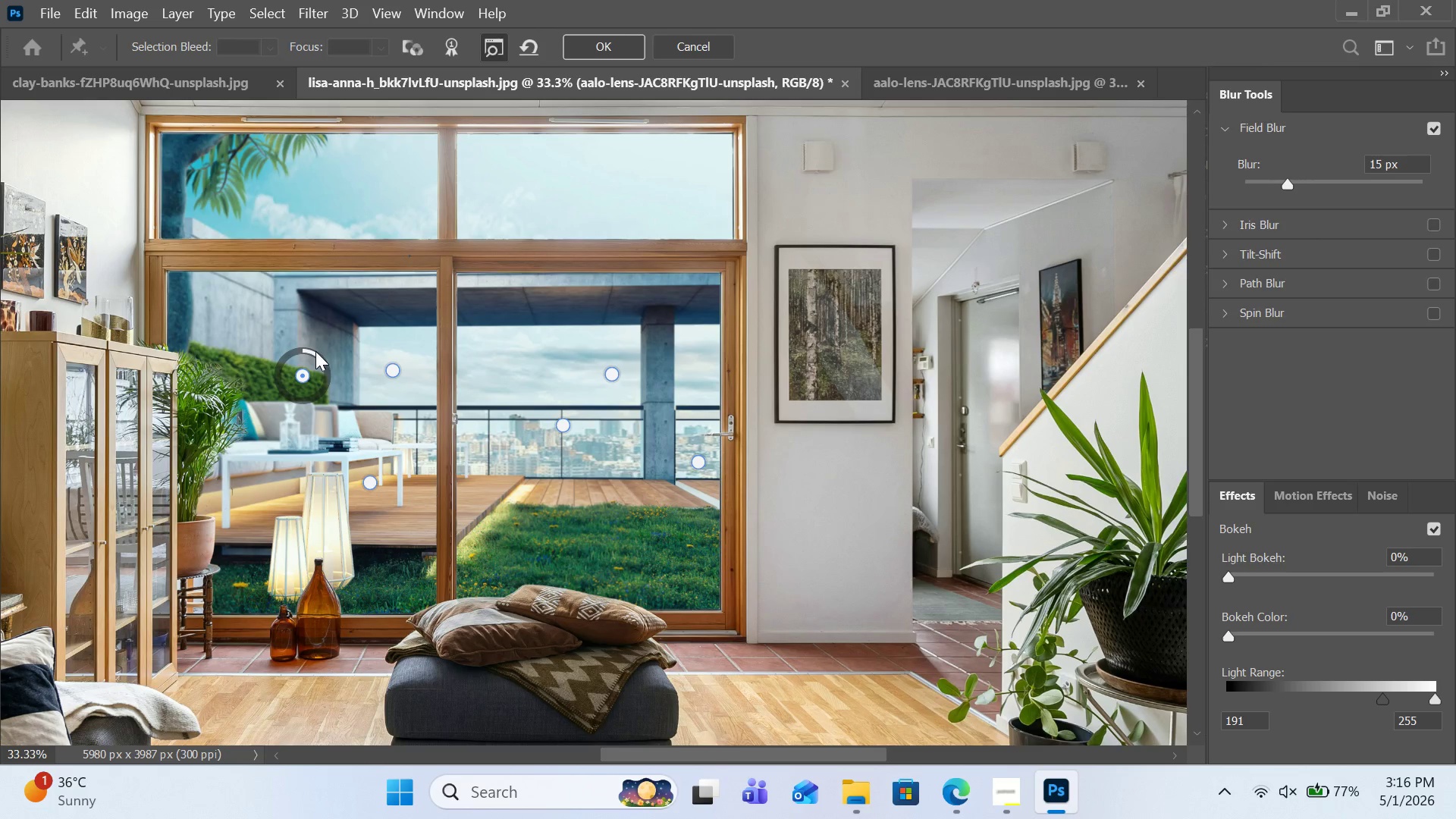 
double_click([315, 351])
 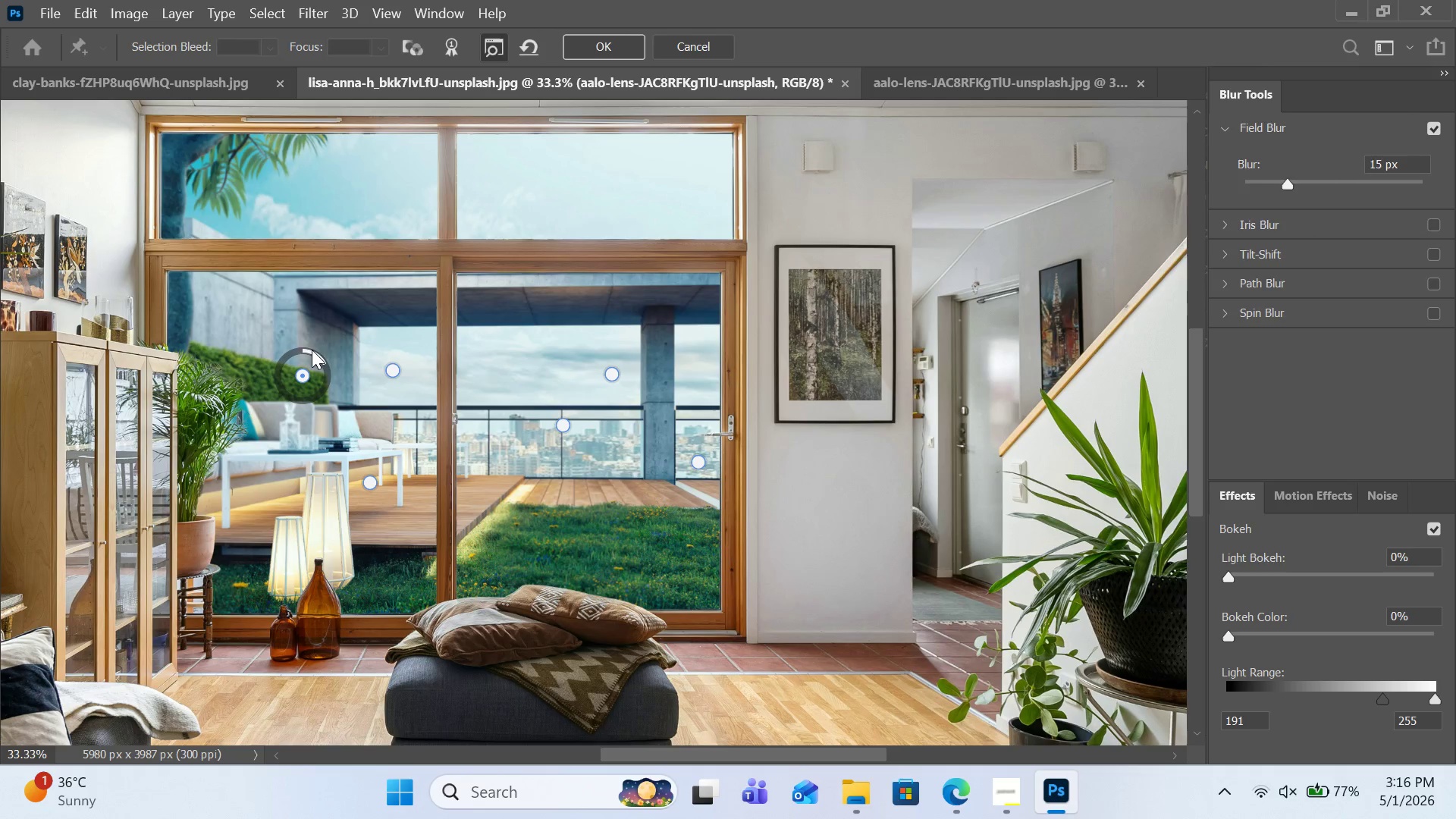 
left_click_drag(start_coordinate=[315, 351], to_coordinate=[309, 349])
 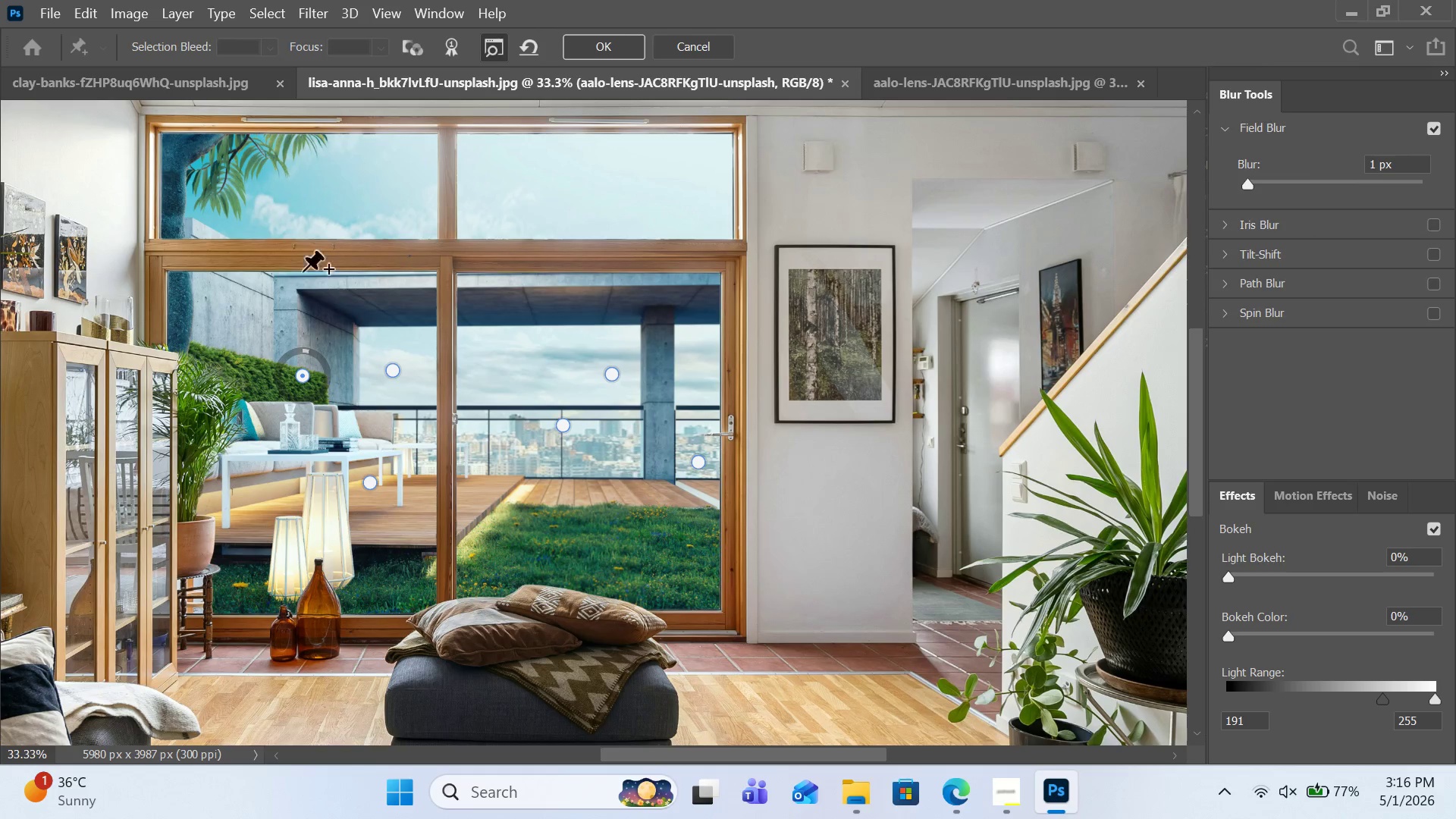 
scroll: coordinate [265, 167], scroll_direction: up, amount: 3.0
 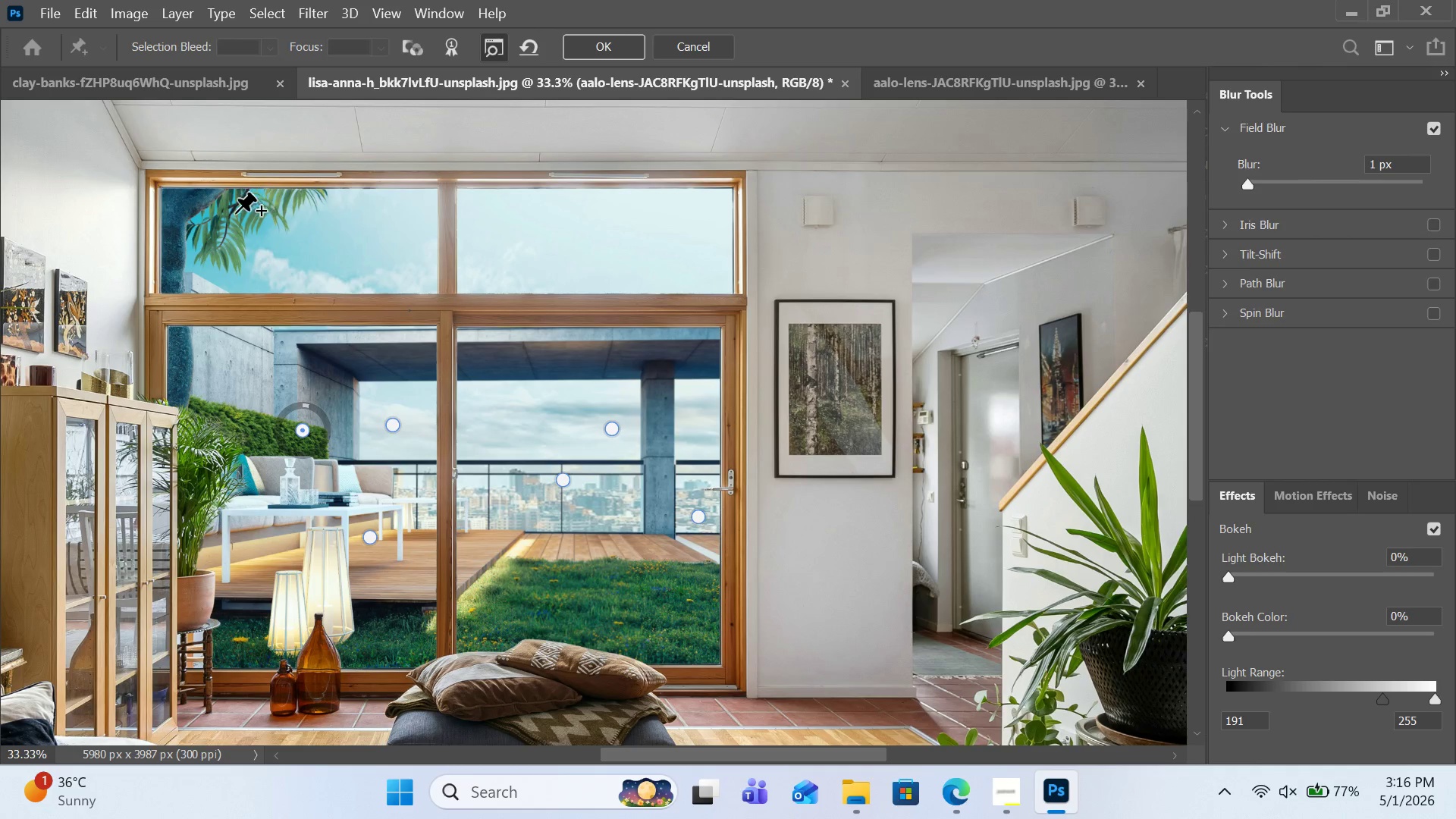 
left_click([233, 218])
 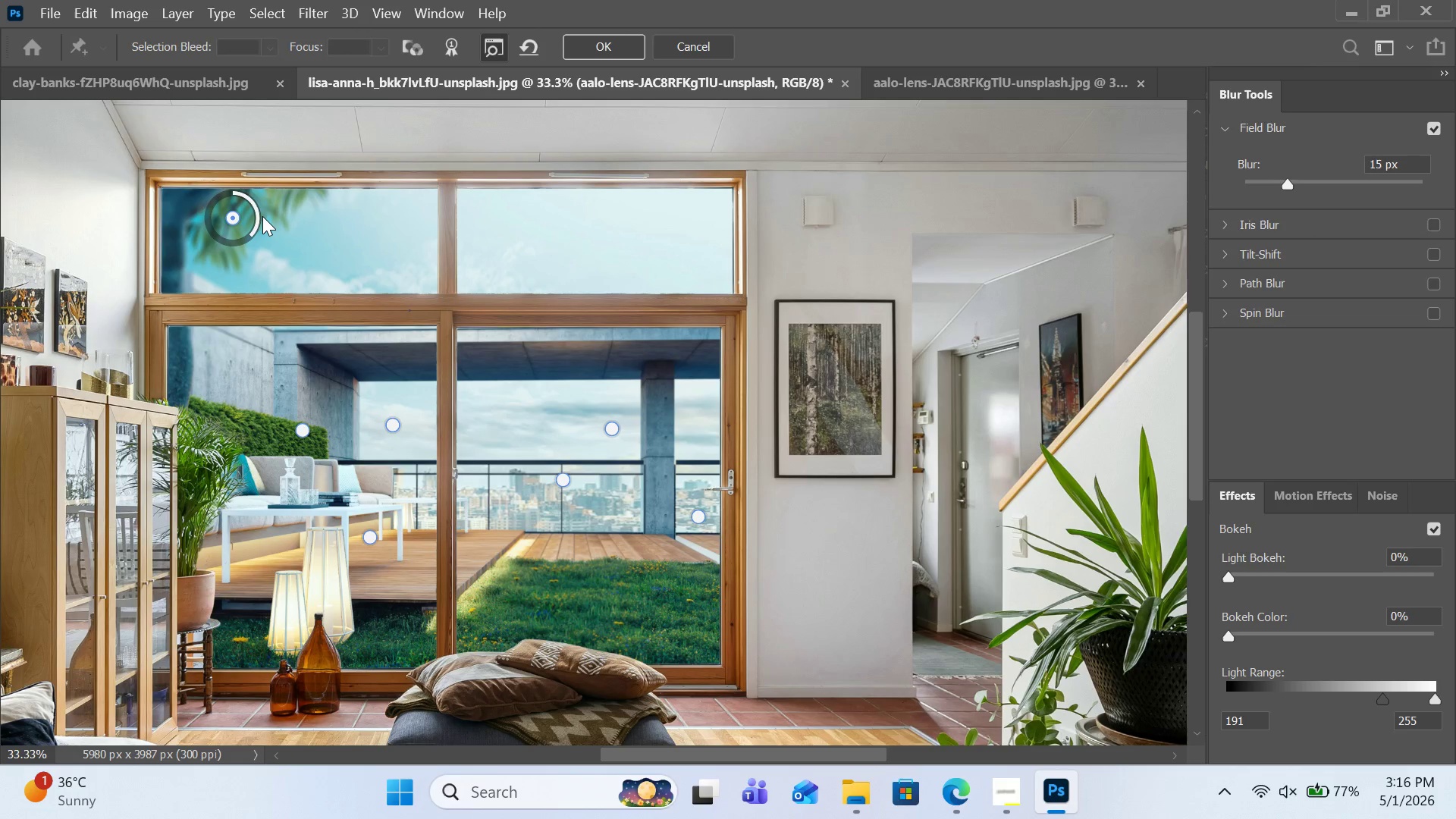 
left_click_drag(start_coordinate=[254, 220], to_coordinate=[259, 202])
 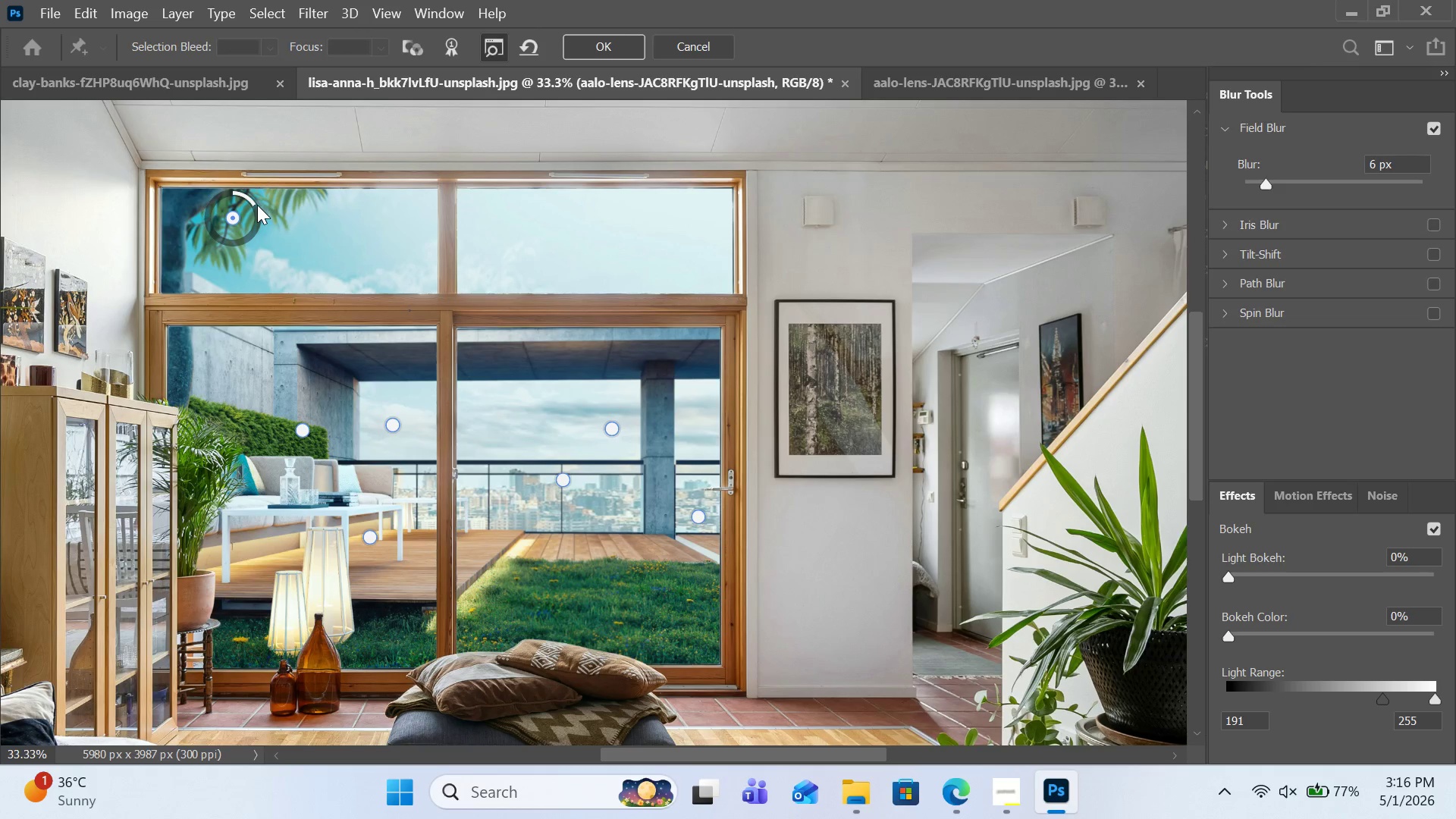 
wait(6.64)
 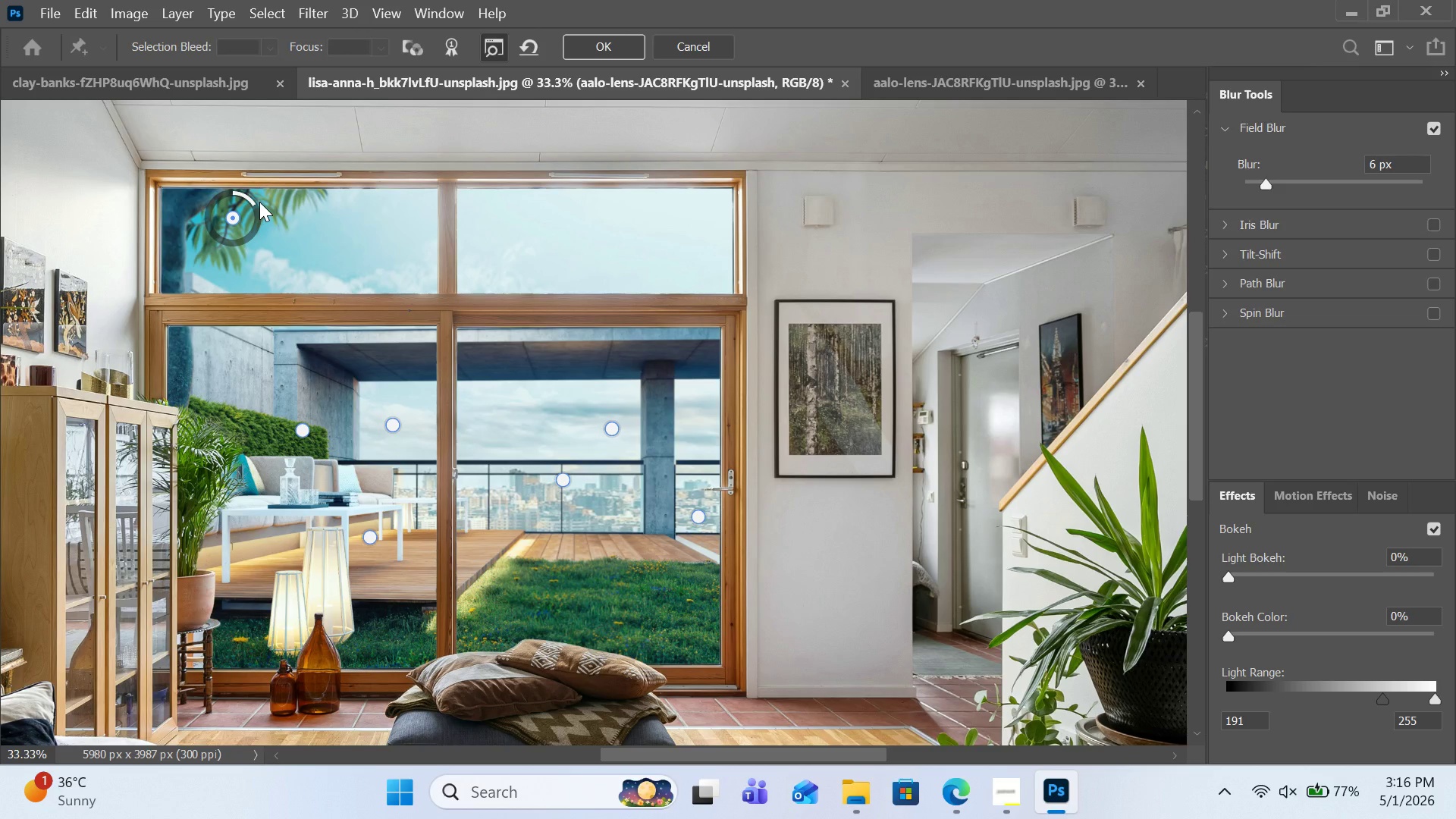 
left_click_drag(start_coordinate=[255, 203], to_coordinate=[252, 199])
 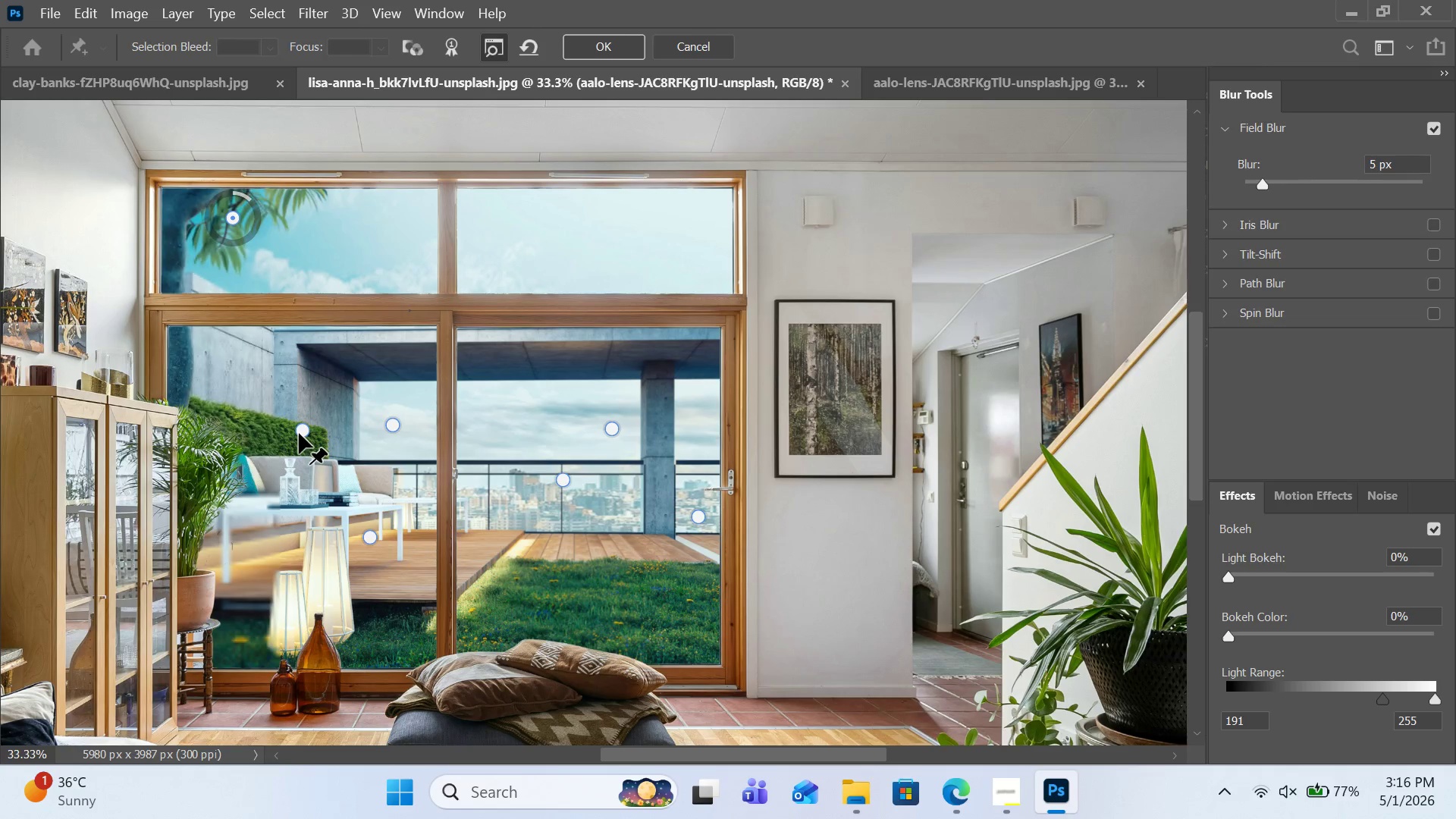 
left_click([299, 429])
 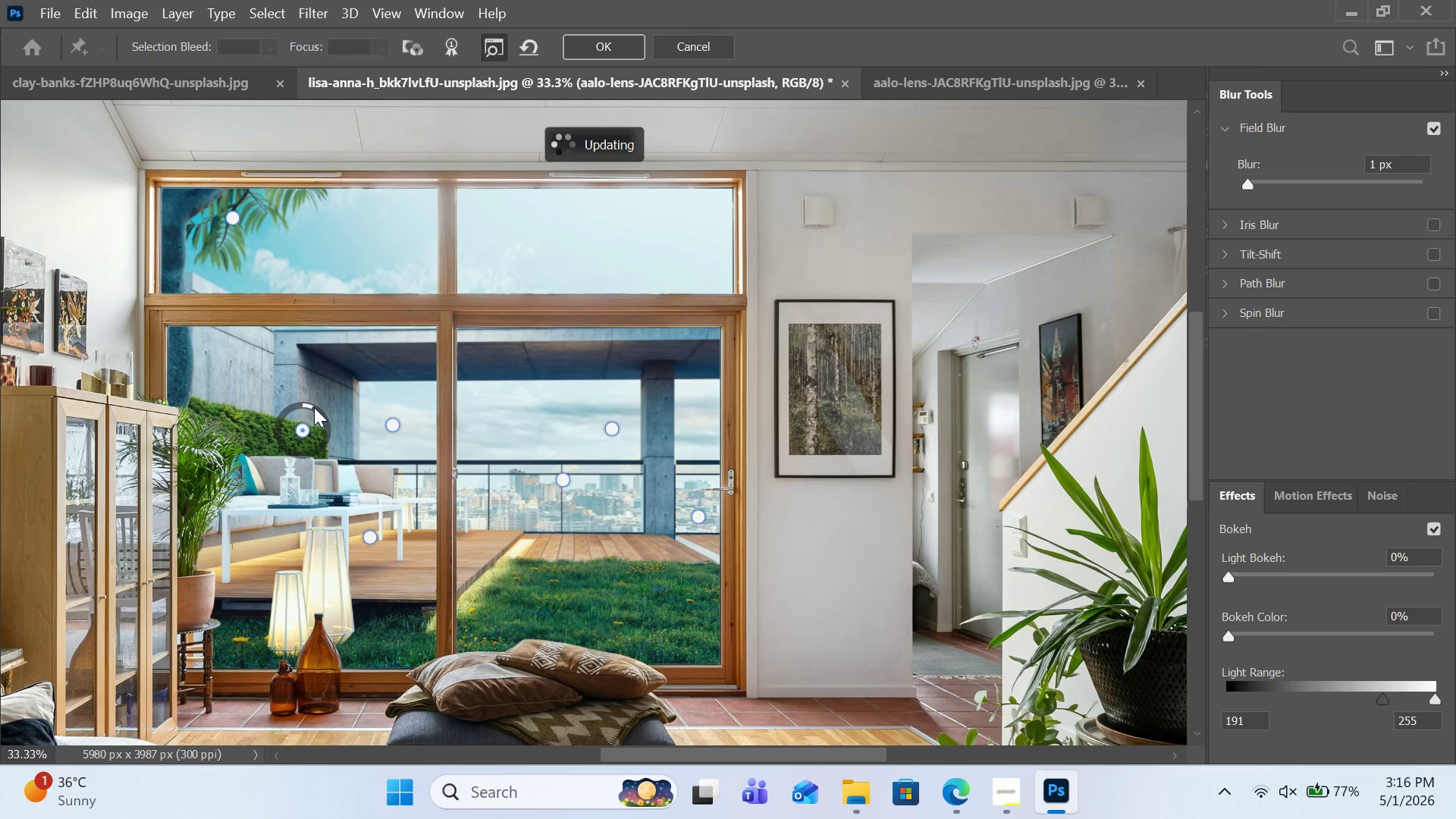 
left_click_drag(start_coordinate=[314, 409], to_coordinate=[320, 409])
 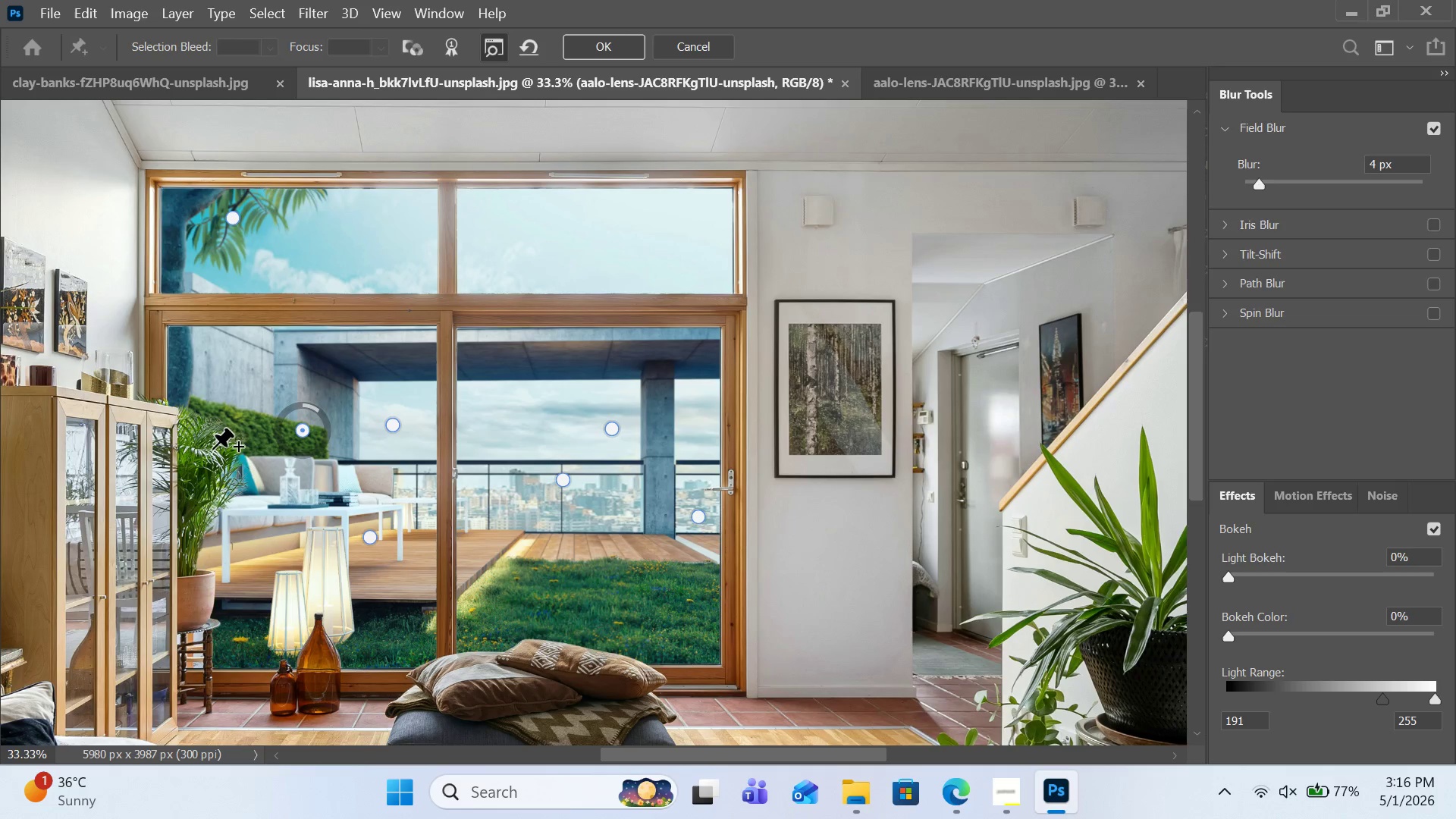 
left_click([214, 458])
 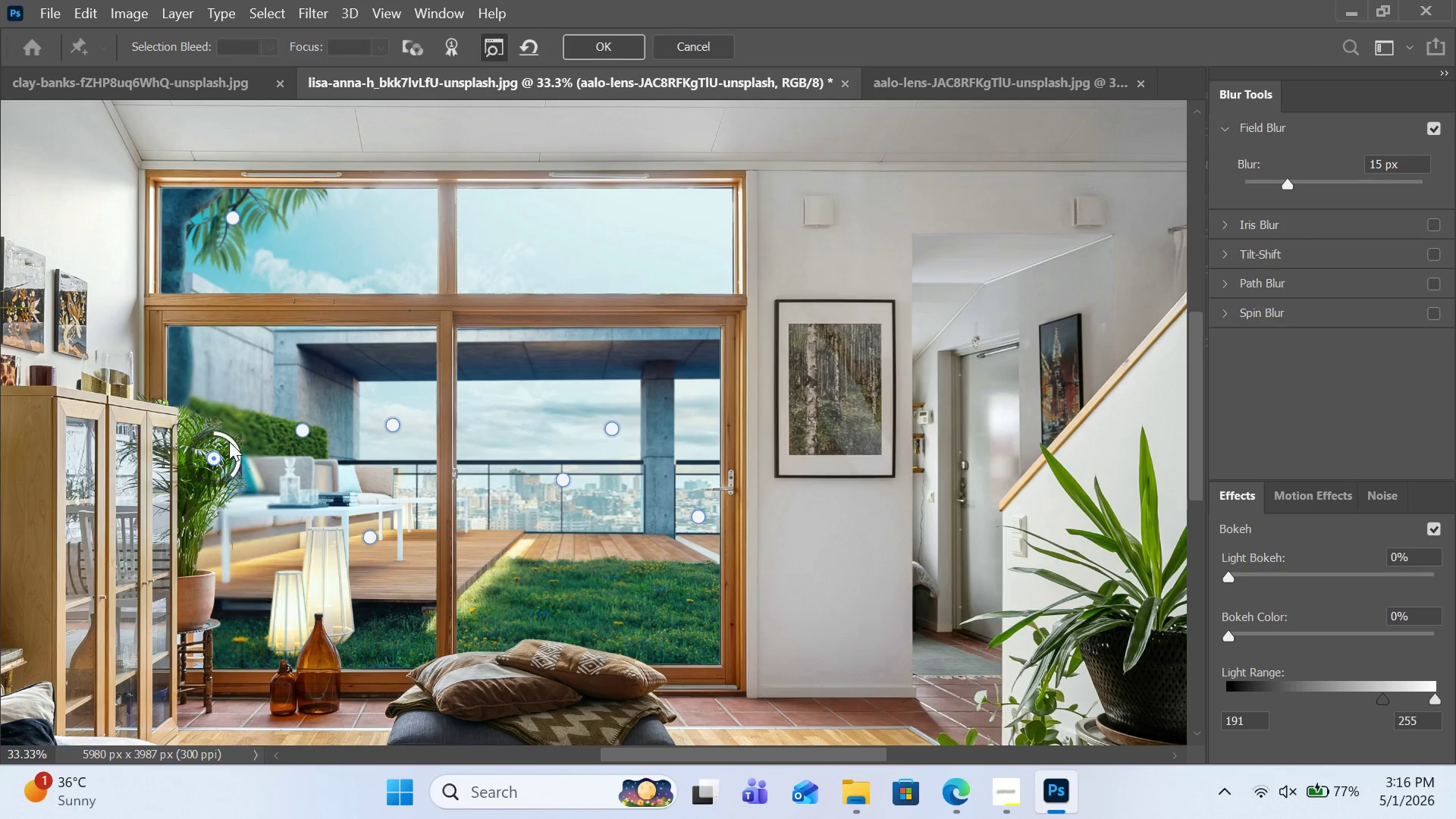 
left_click_drag(start_coordinate=[234, 439], to_coordinate=[235, 423])
 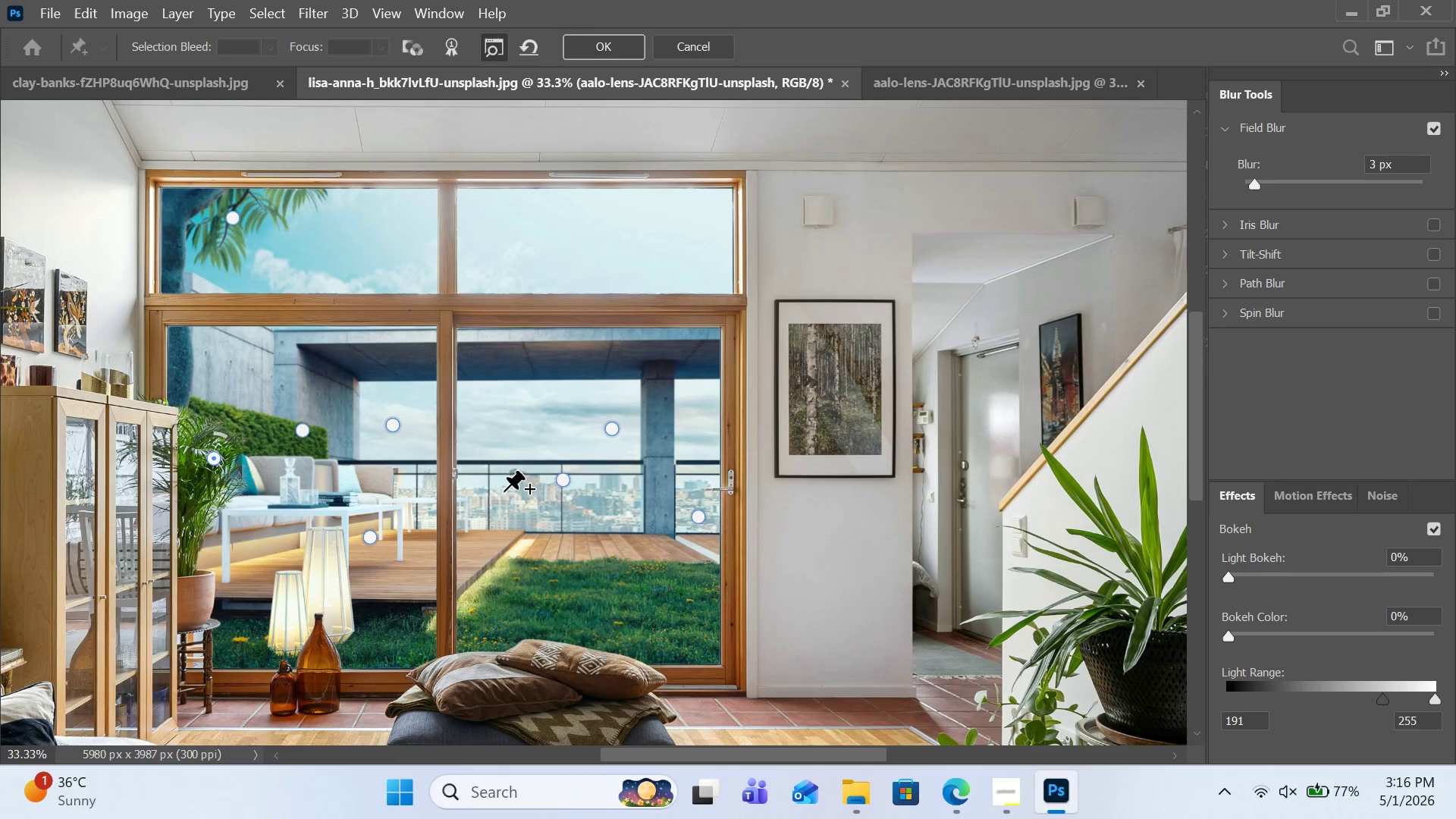 
wait(6.98)
 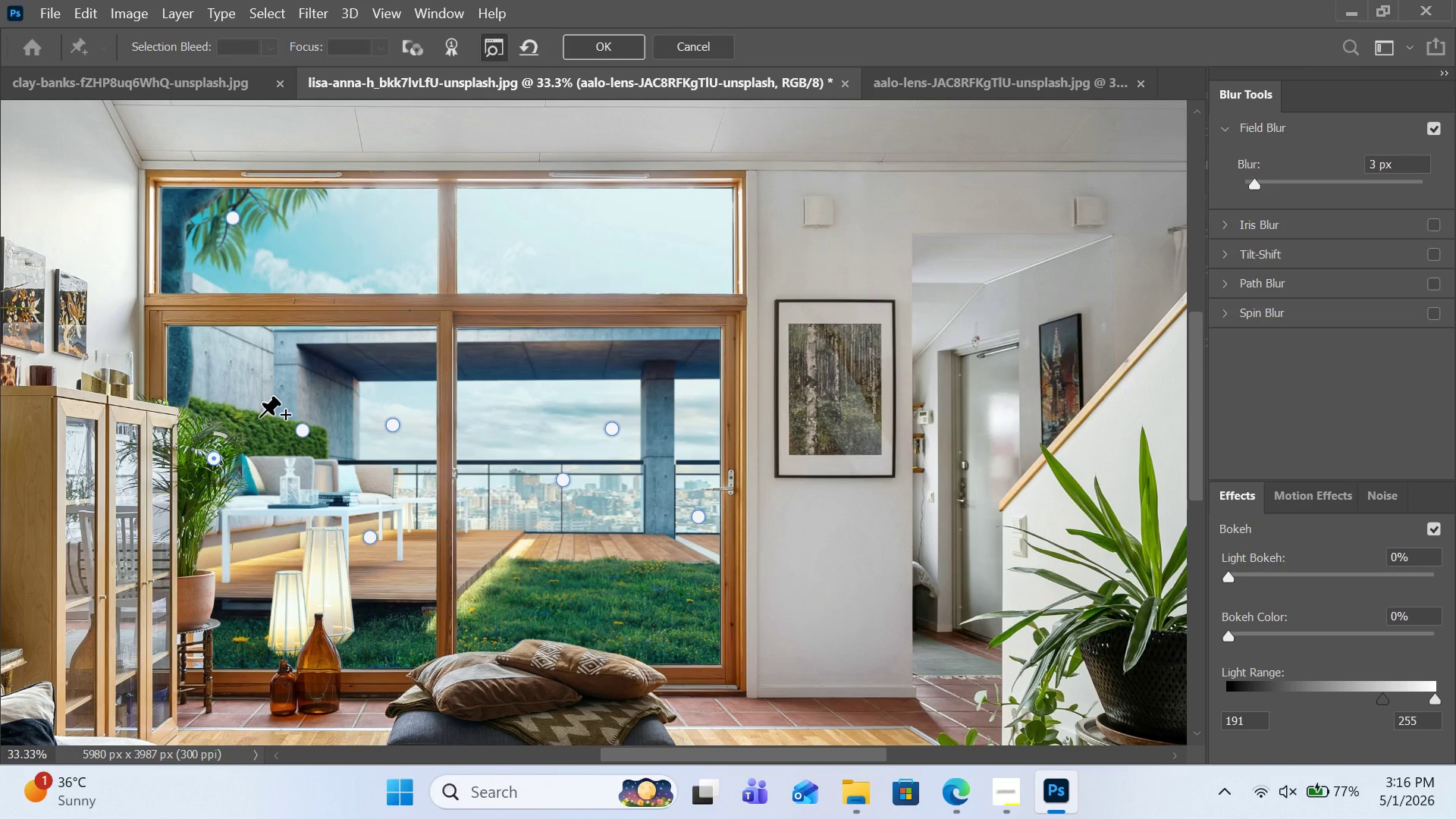 
left_click([610, 49])
 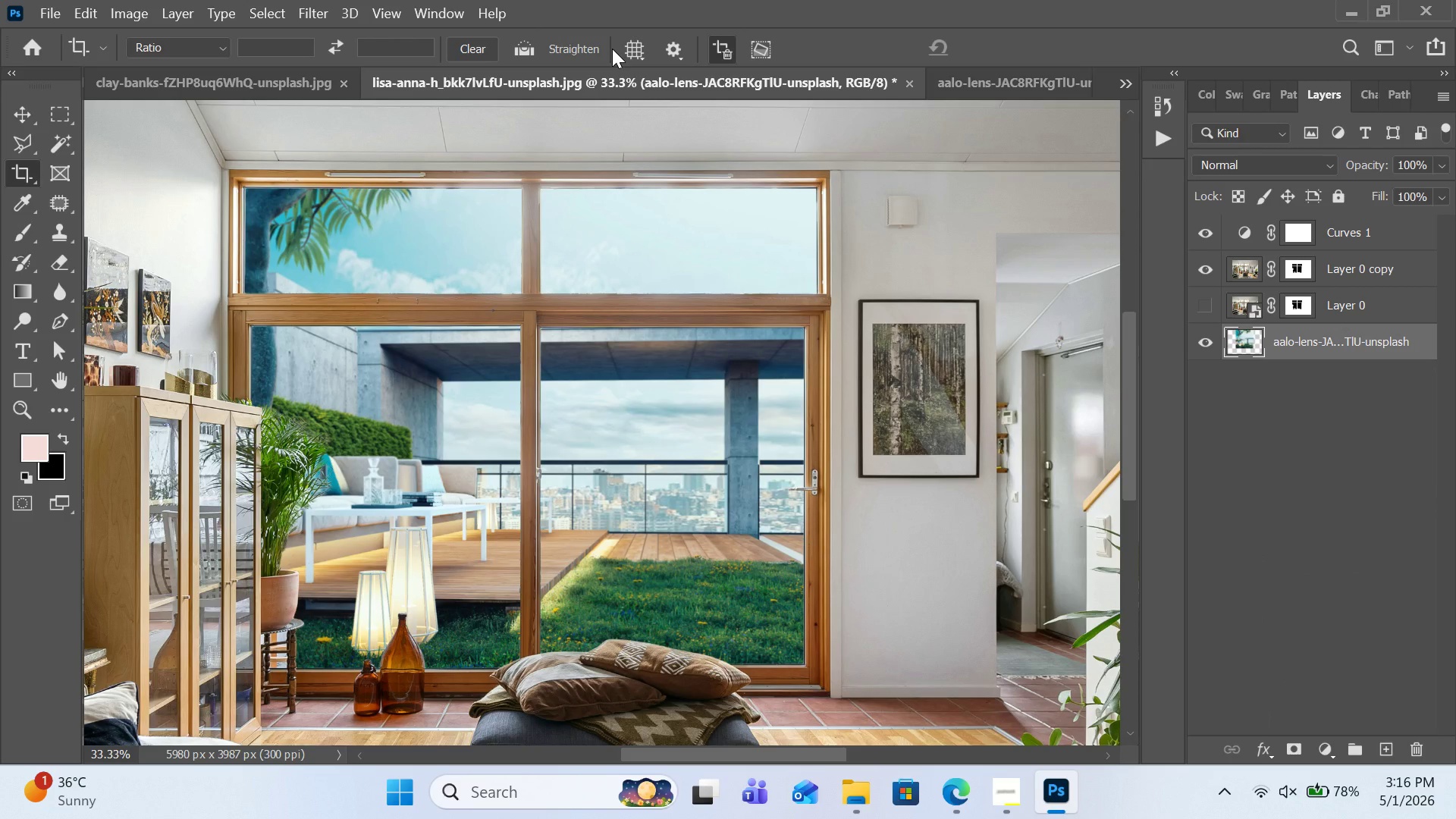 
wait(22.98)
 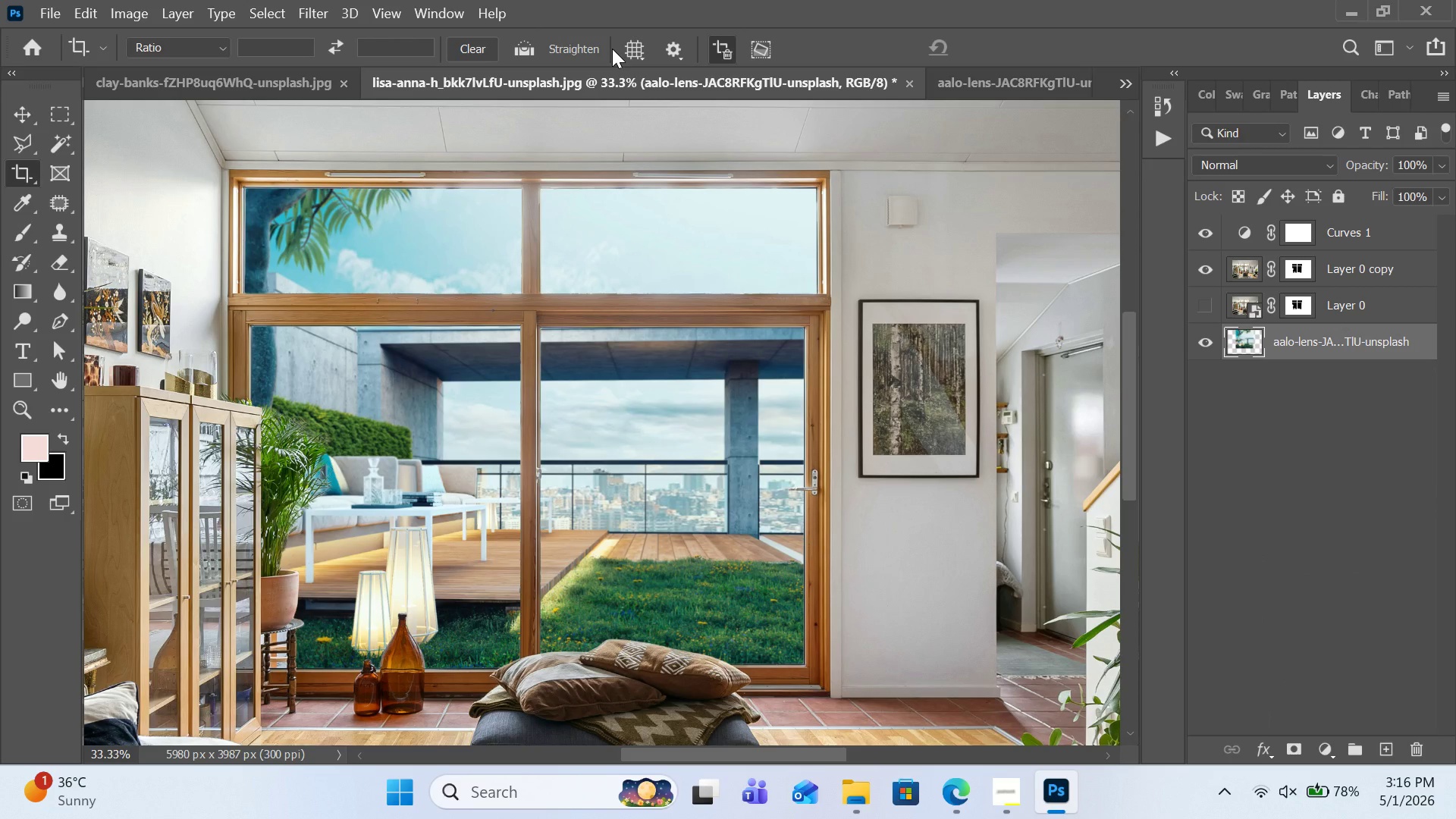 
left_click([33, 239])
 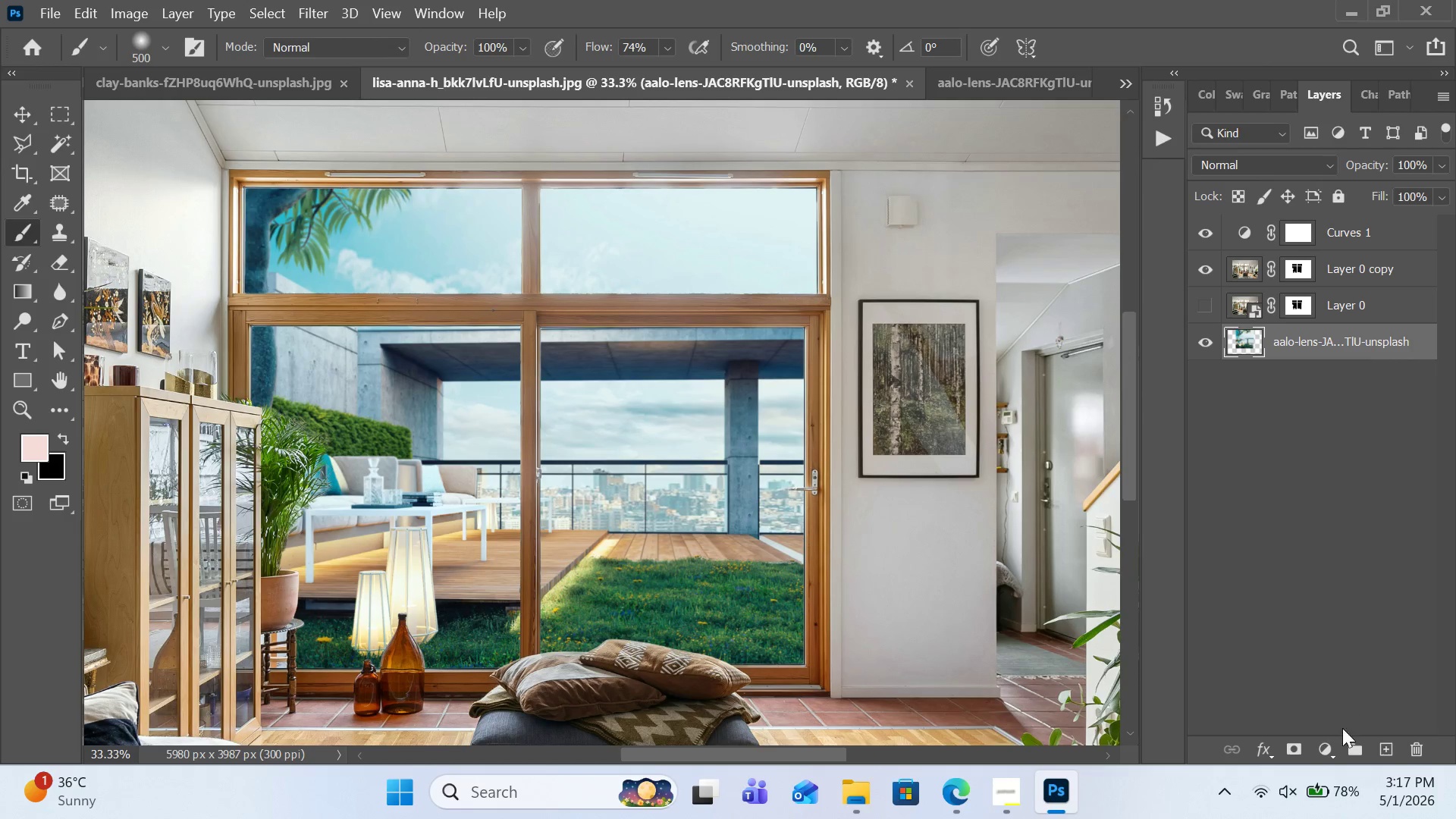 
left_click([1390, 741])
 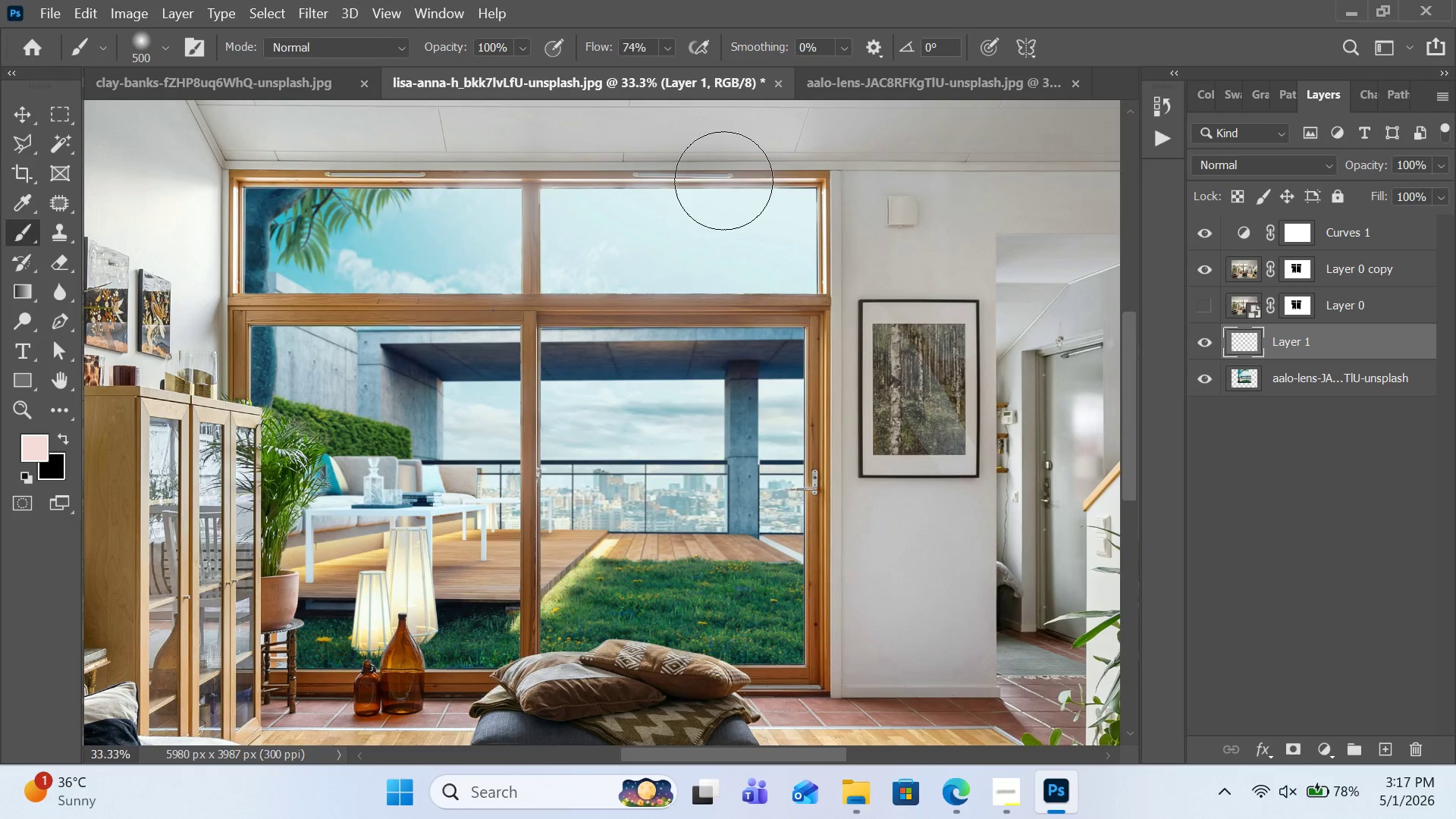 
left_click_drag(start_coordinate=[762, 194], to_coordinate=[673, 331])
 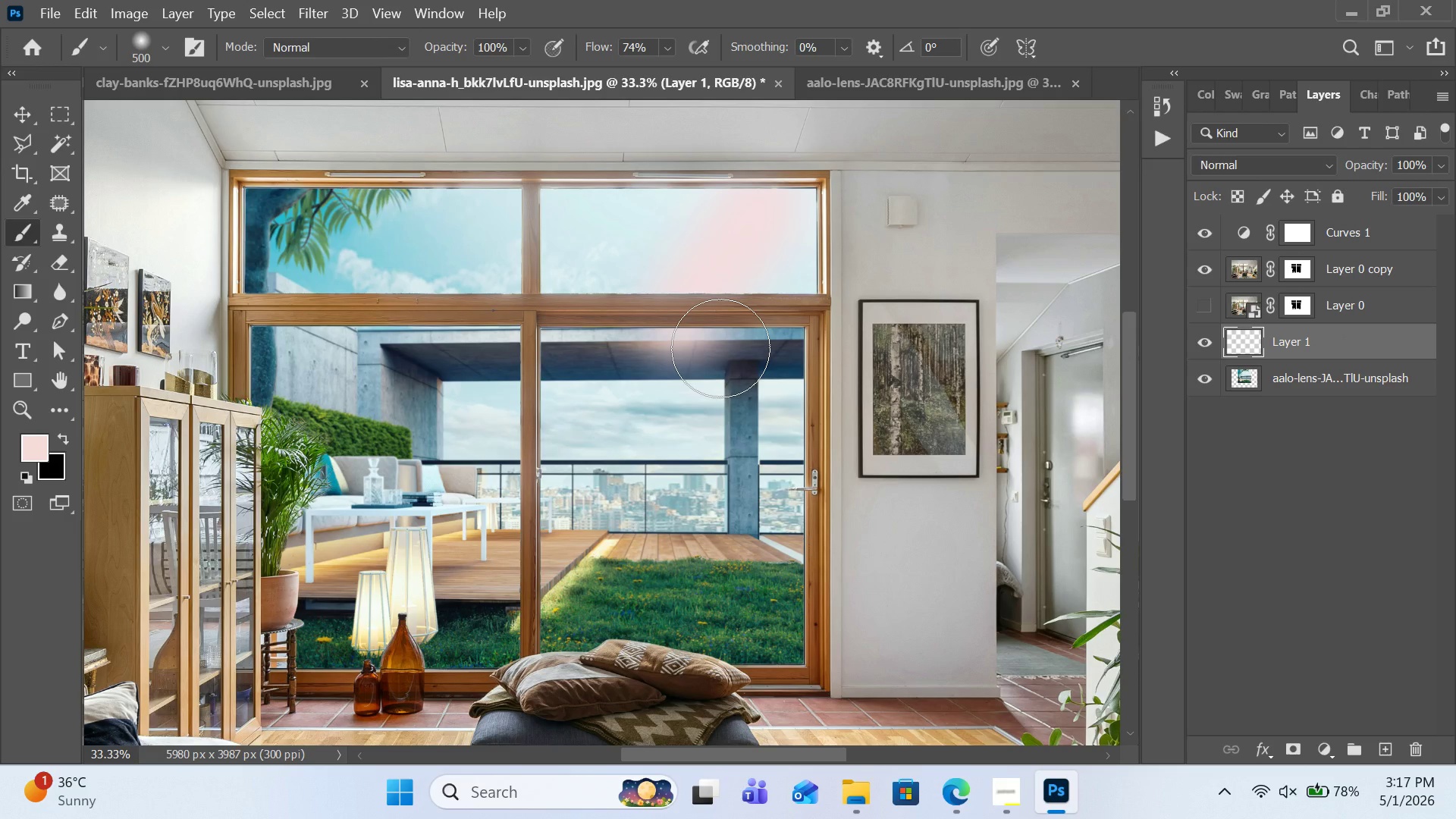 
key(Control+Z)
 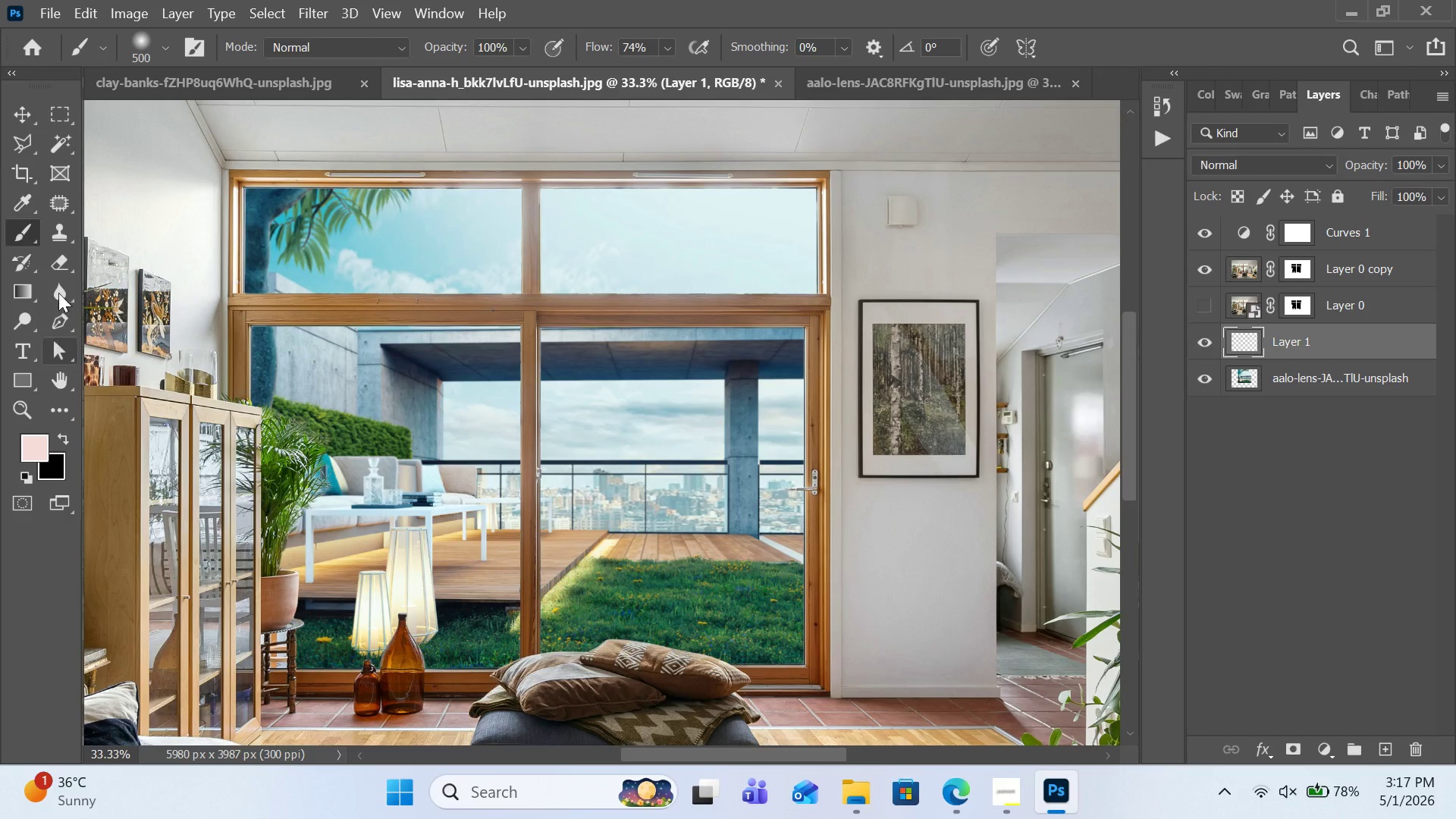 
left_click([26, 204])
 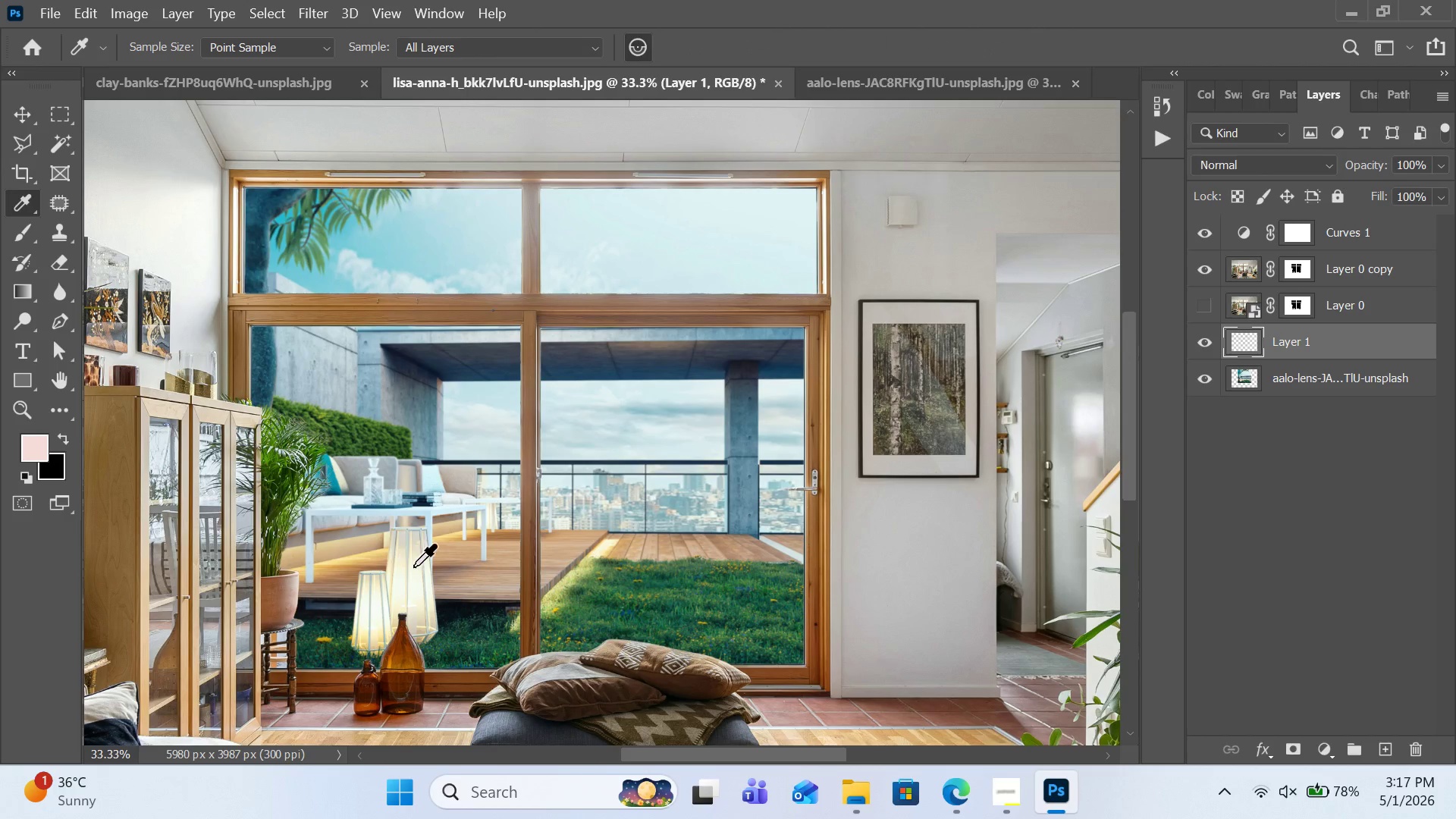 
left_click([414, 566])
 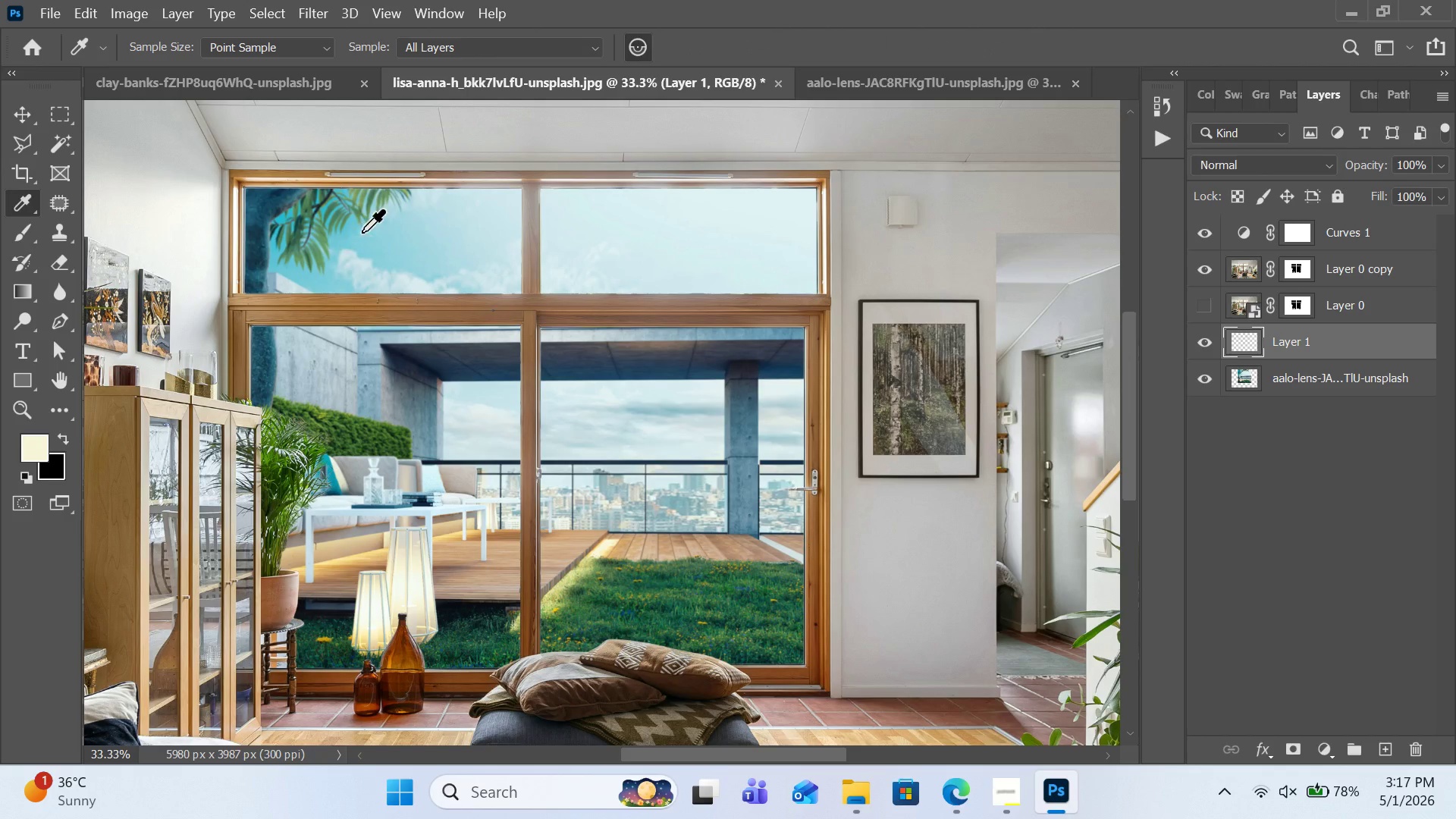 
left_click([199, 233])
 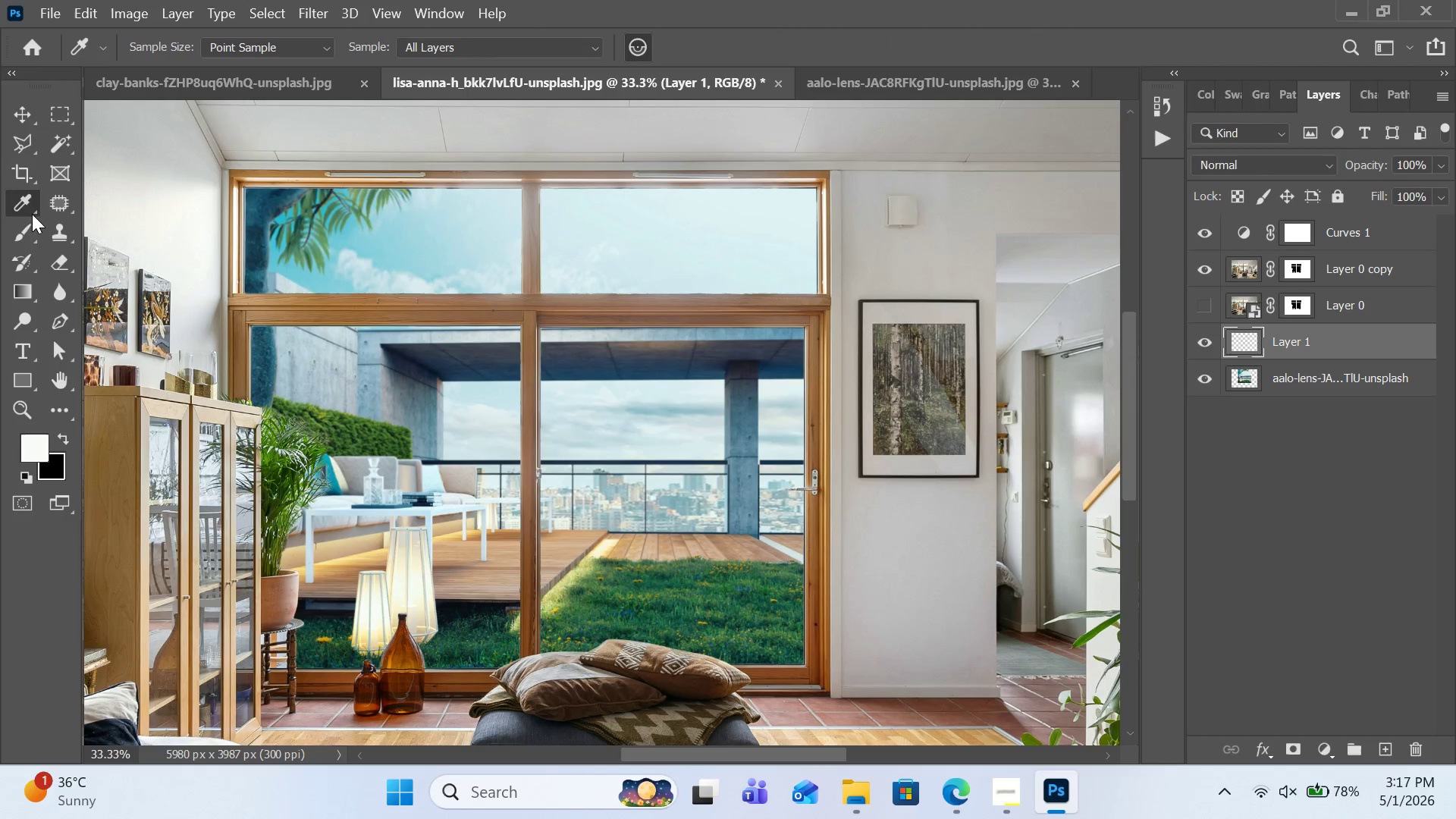 
left_click([16, 232])
 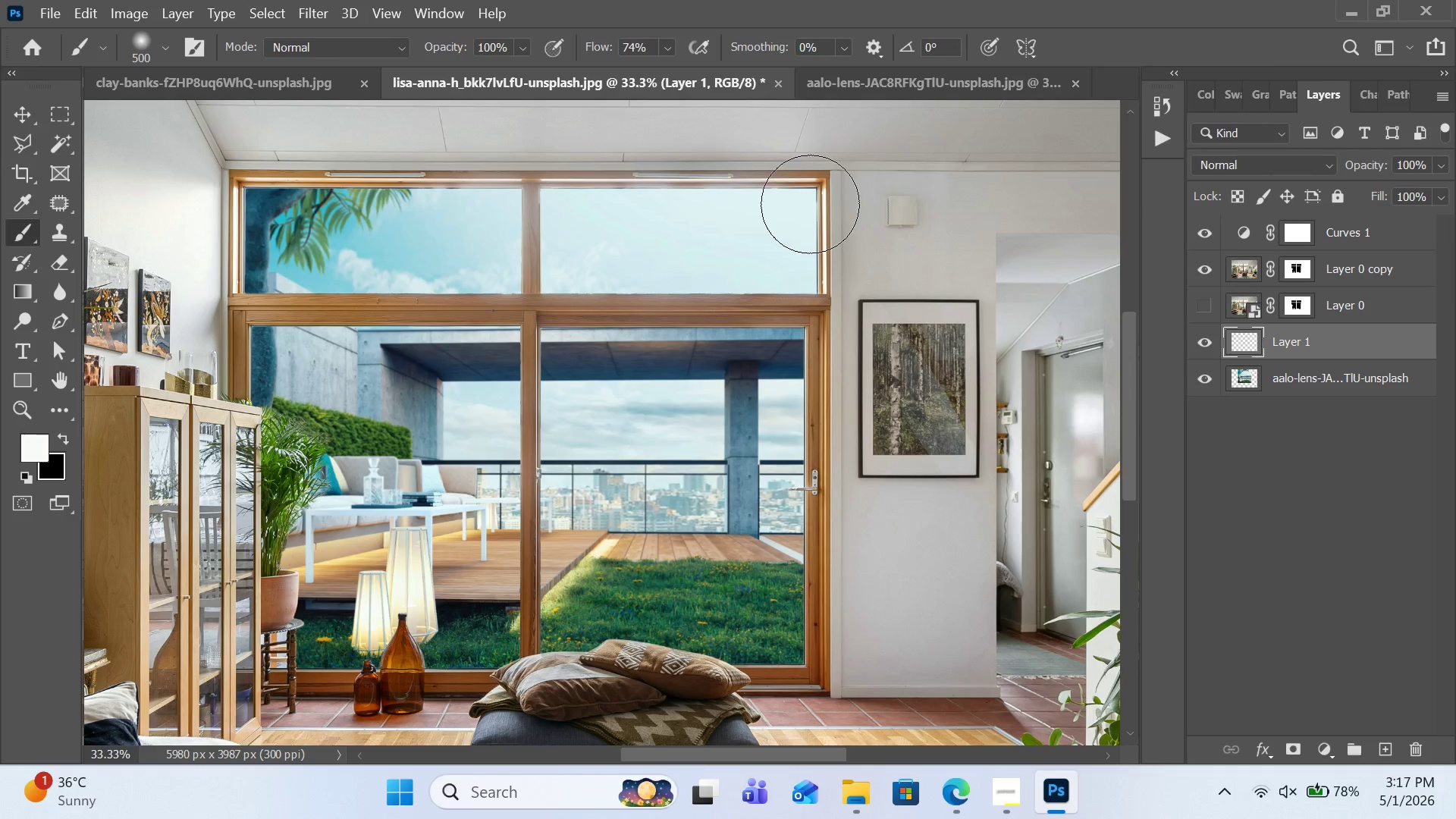 
left_click([801, 215])
 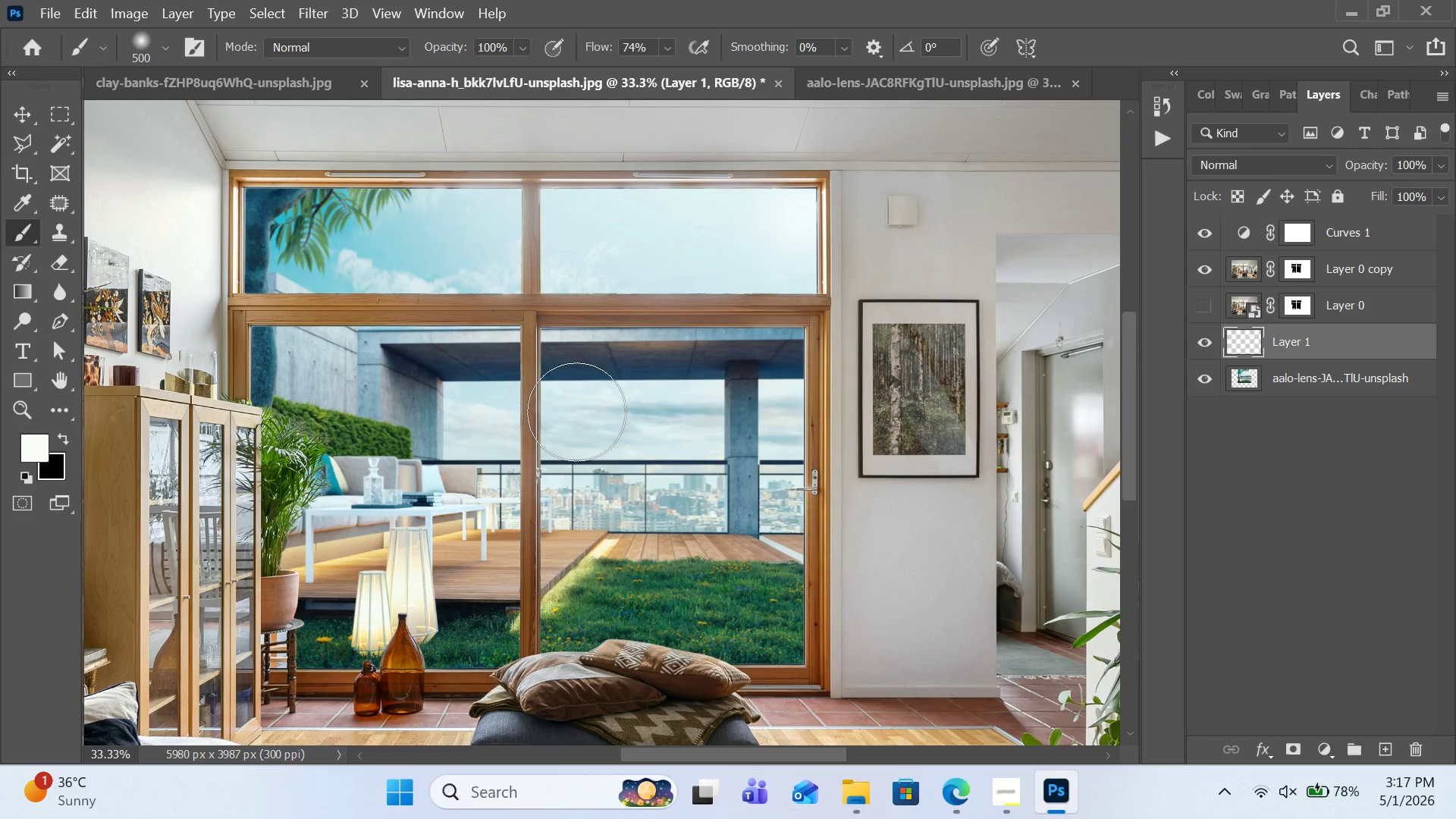 
hold_key(key=ShiftLeft, duration=6.45)
left_click([607, 549])
 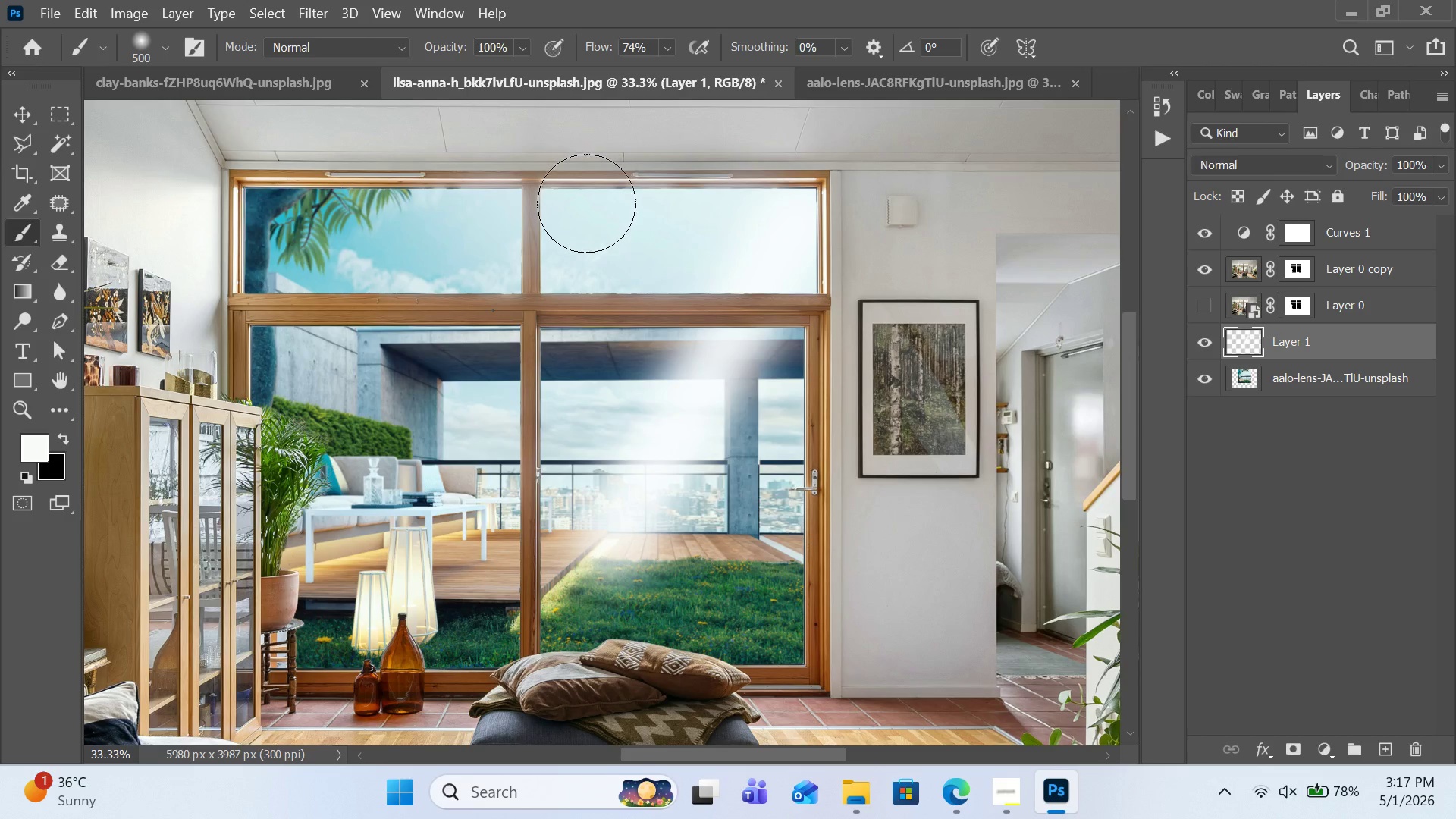 
left_click([588, 227])
 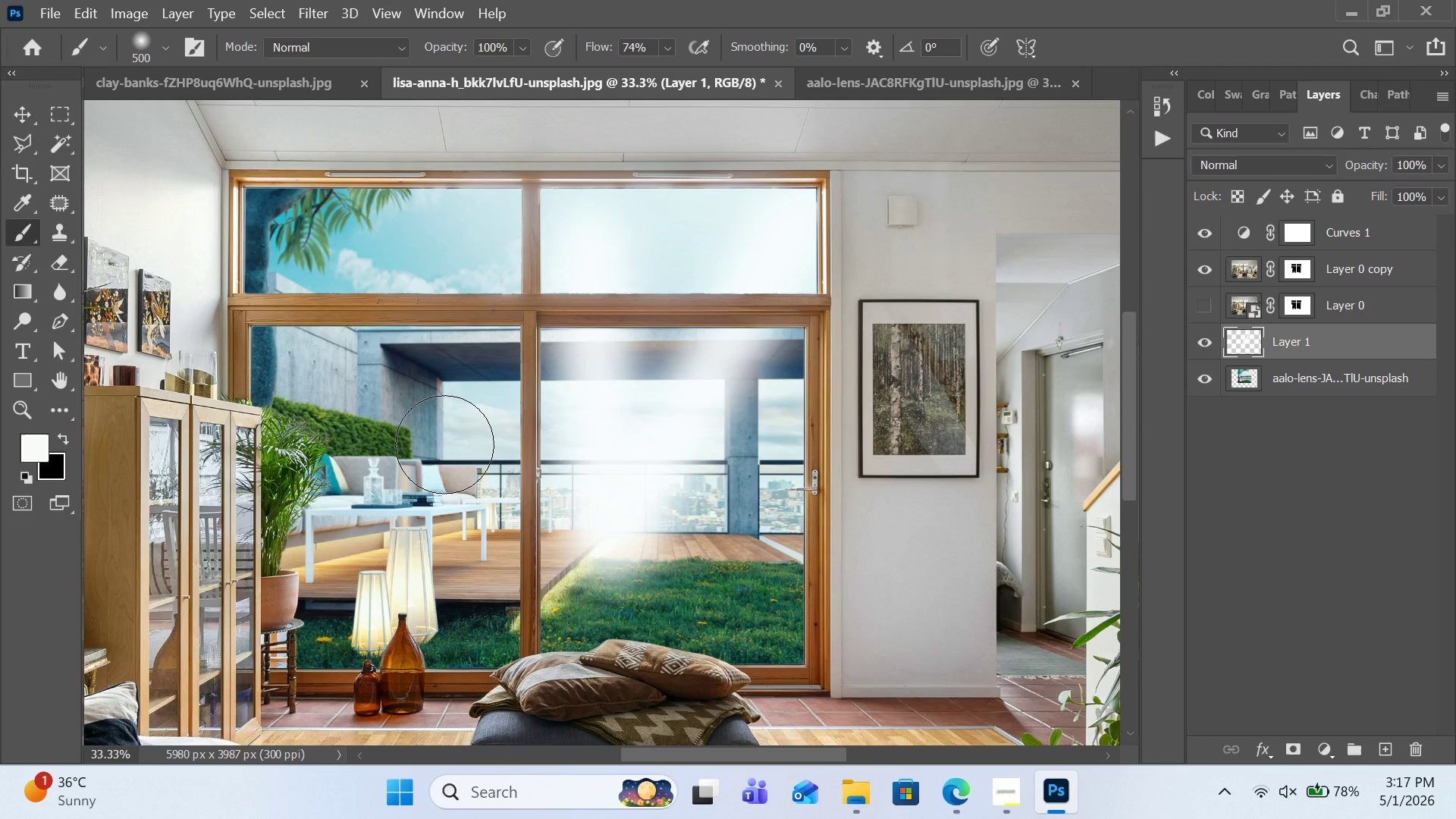 
hold_key(key=ShiftLeft, duration=0.36)
 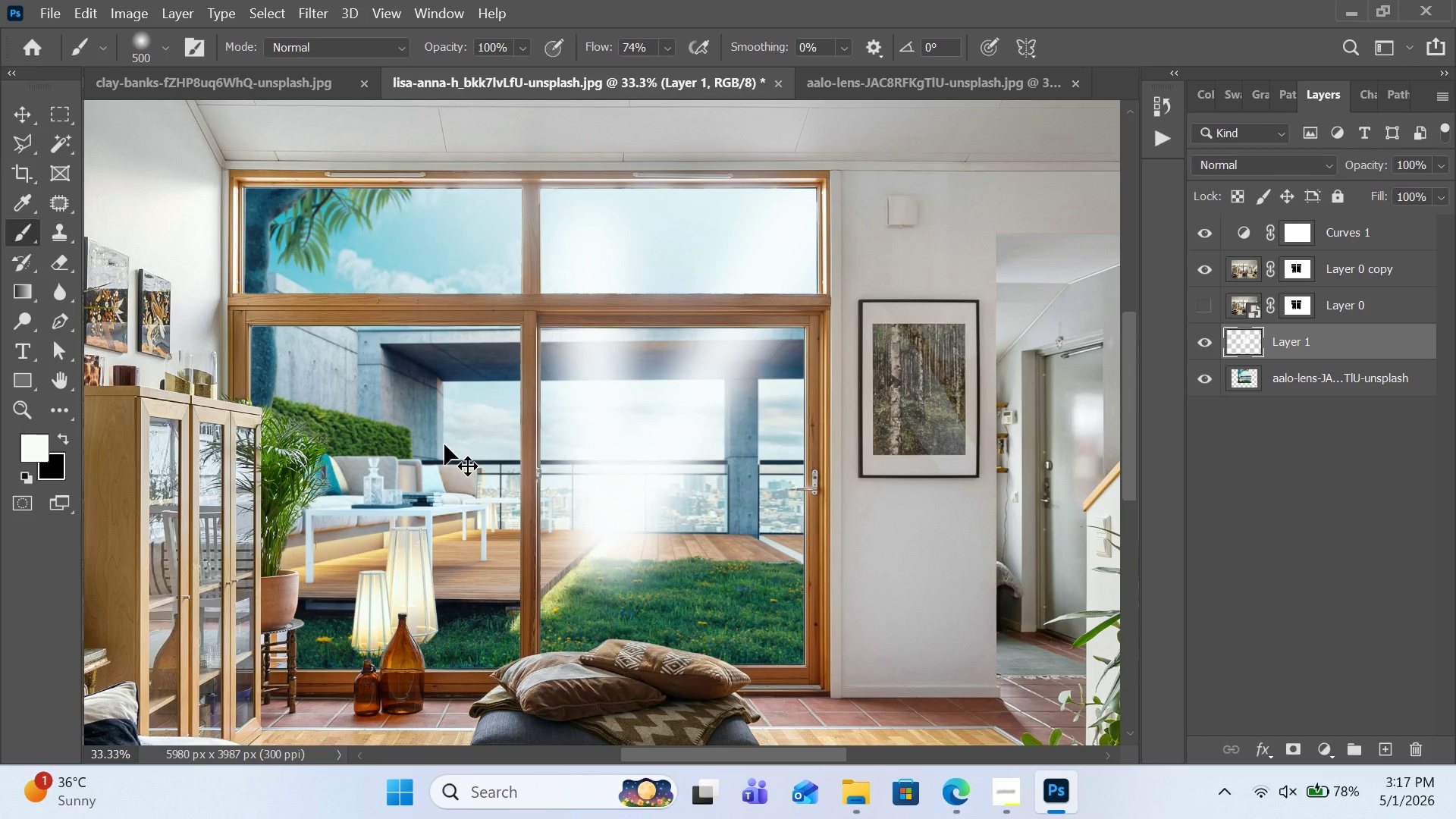 
key(Control+Z)
 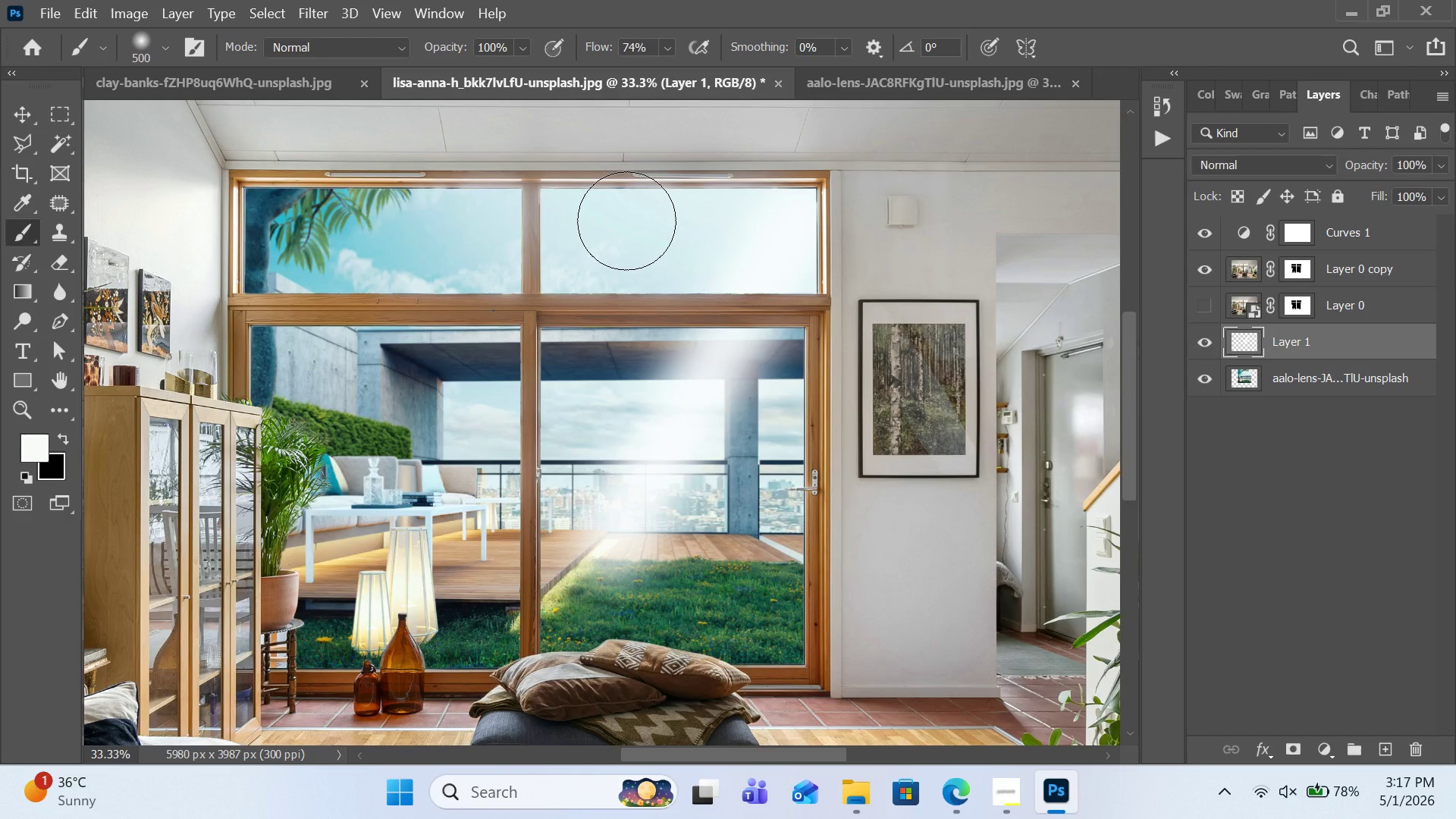 
left_click([626, 221])
 